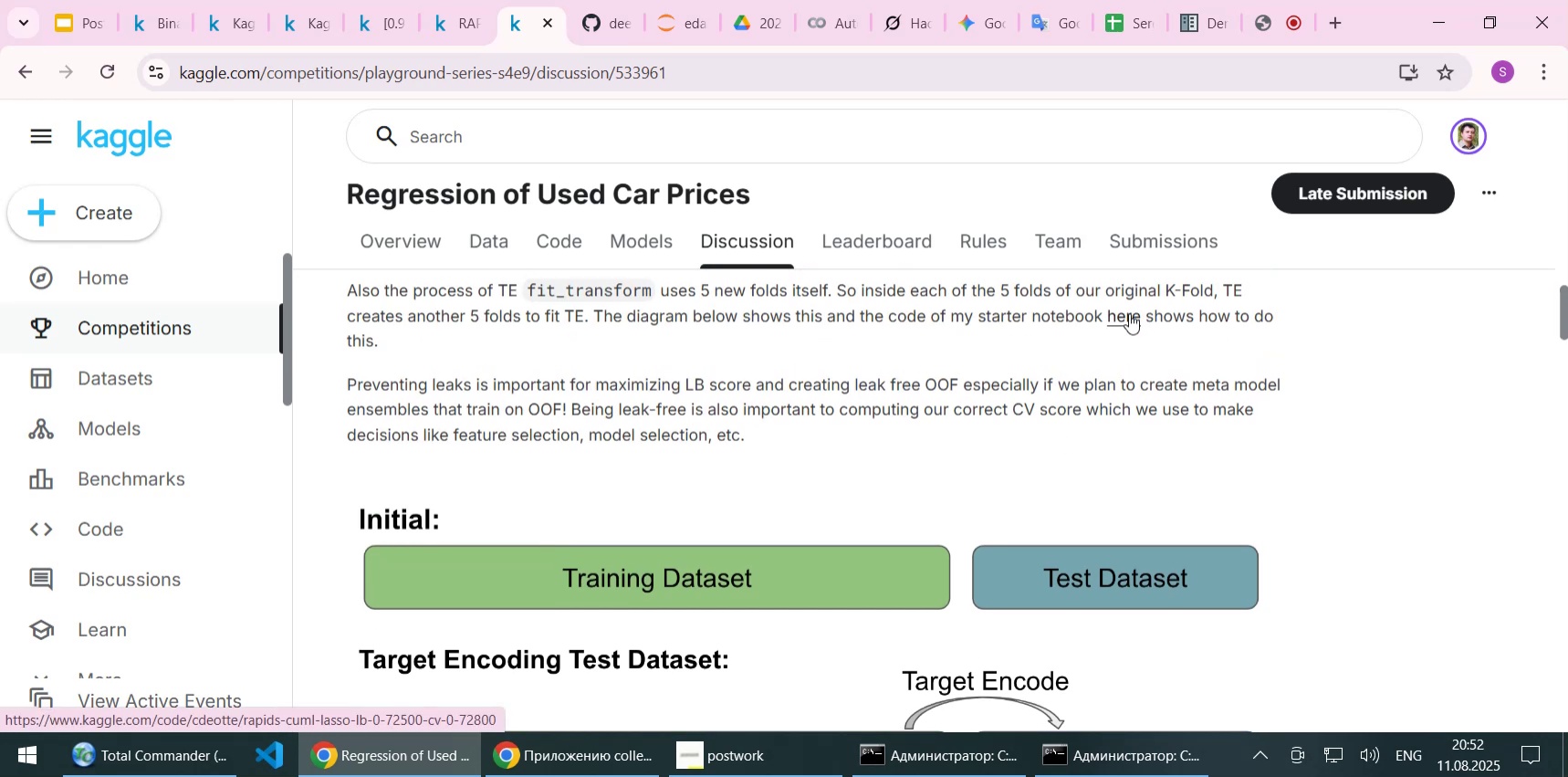 
wait(5.53)
 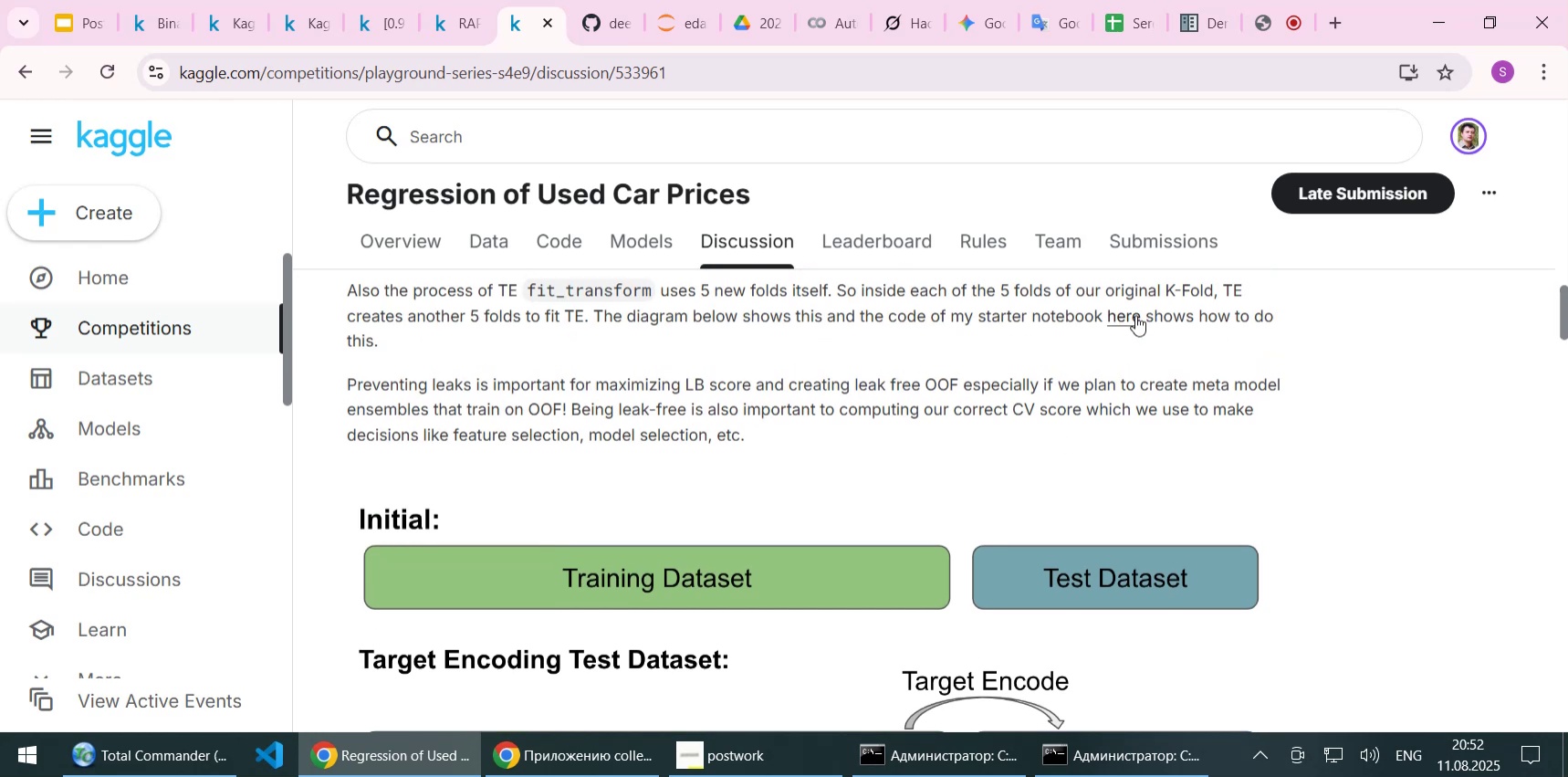 
left_click([967, 363])
 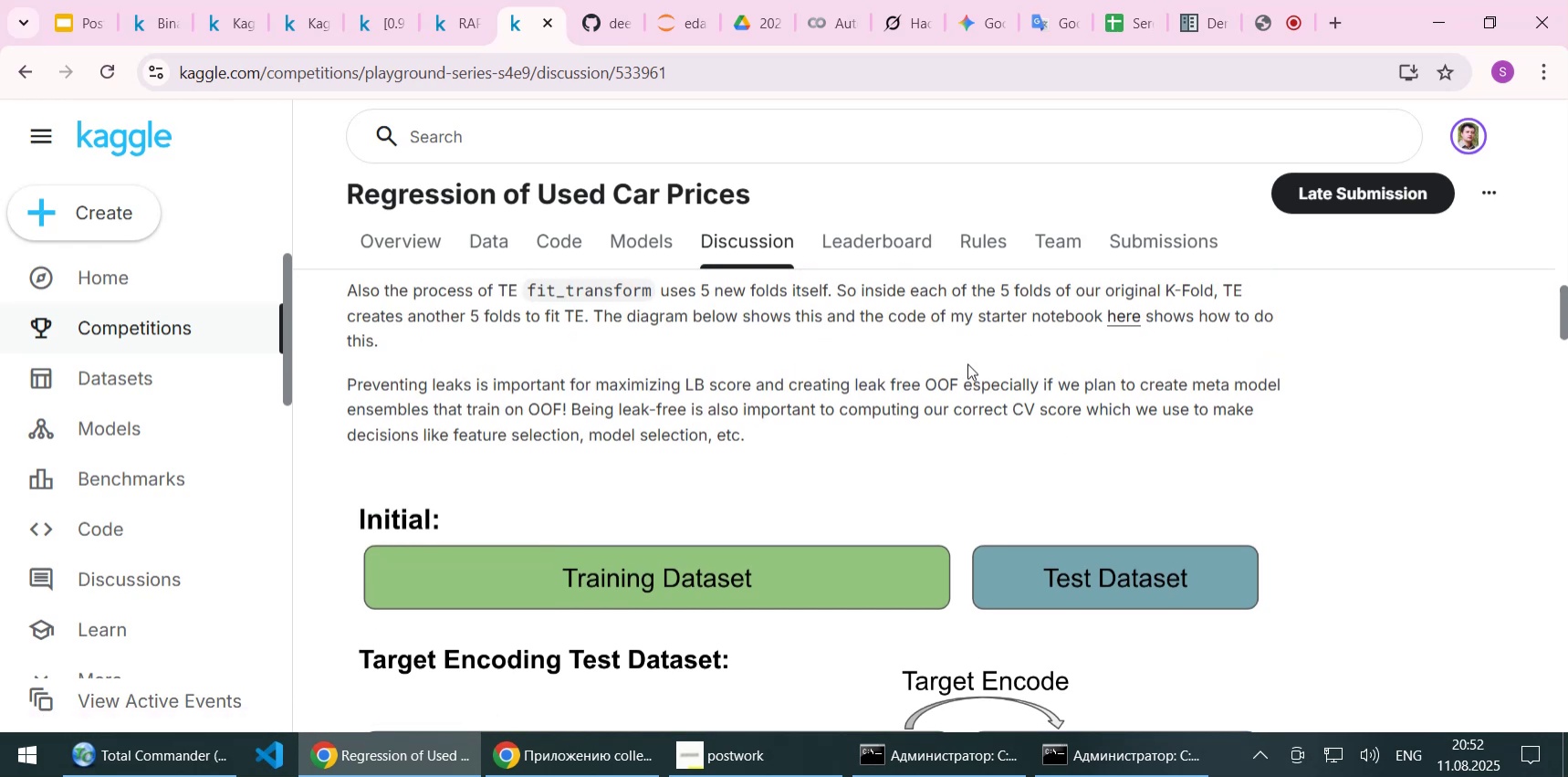 
key(ArrowDown)
 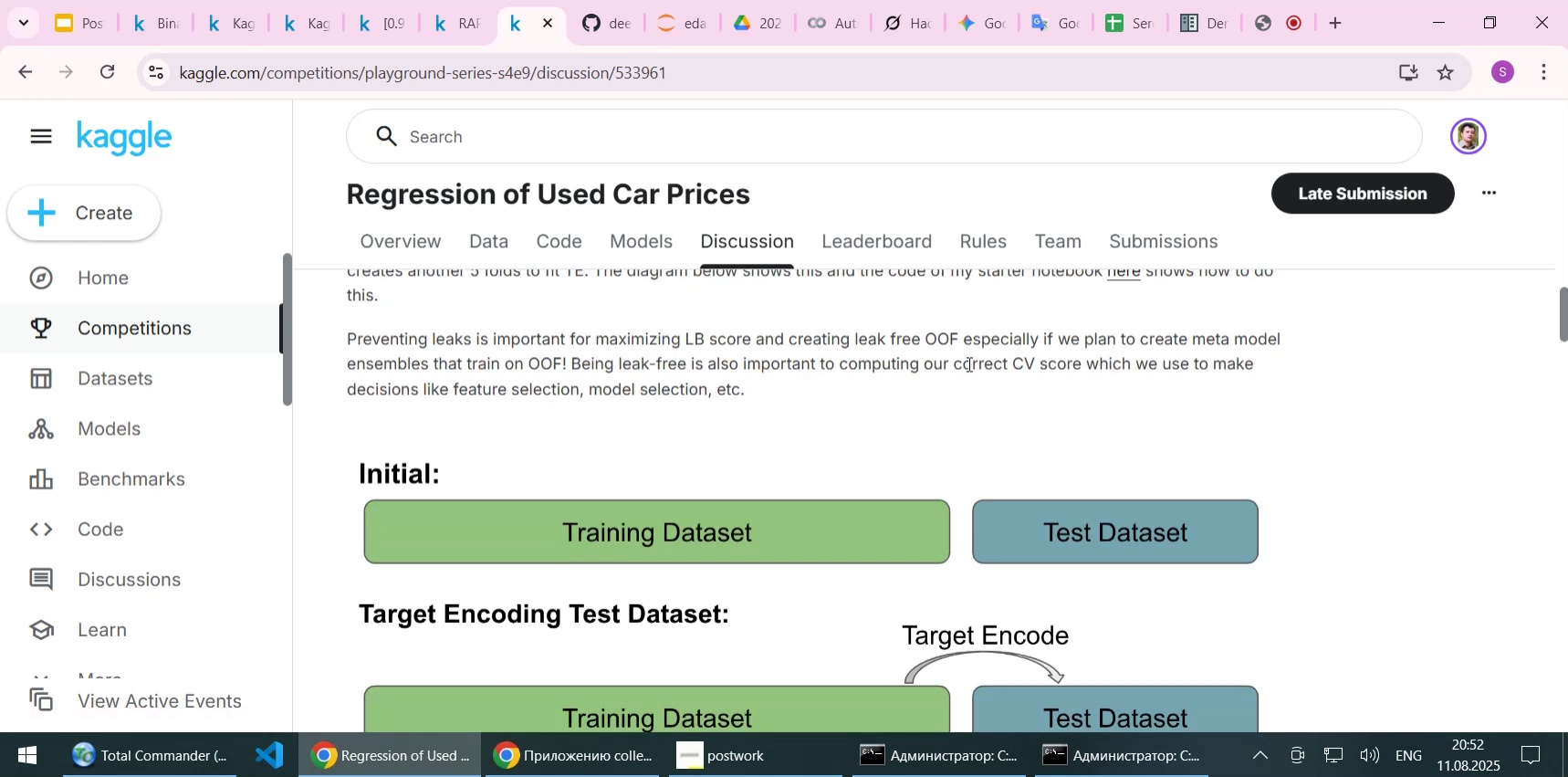 
key(ArrowDown)
 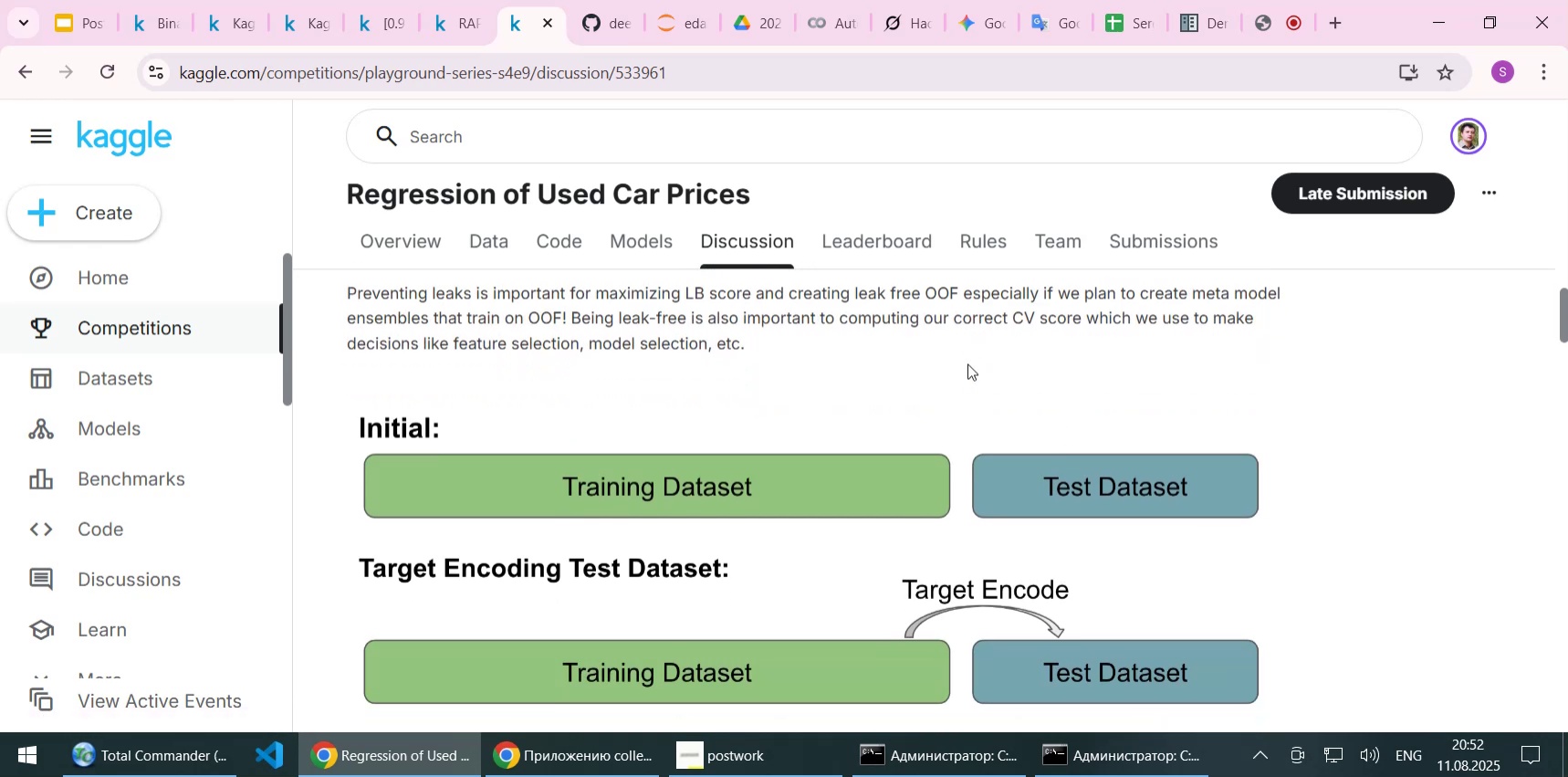 
key(ArrowUp)
 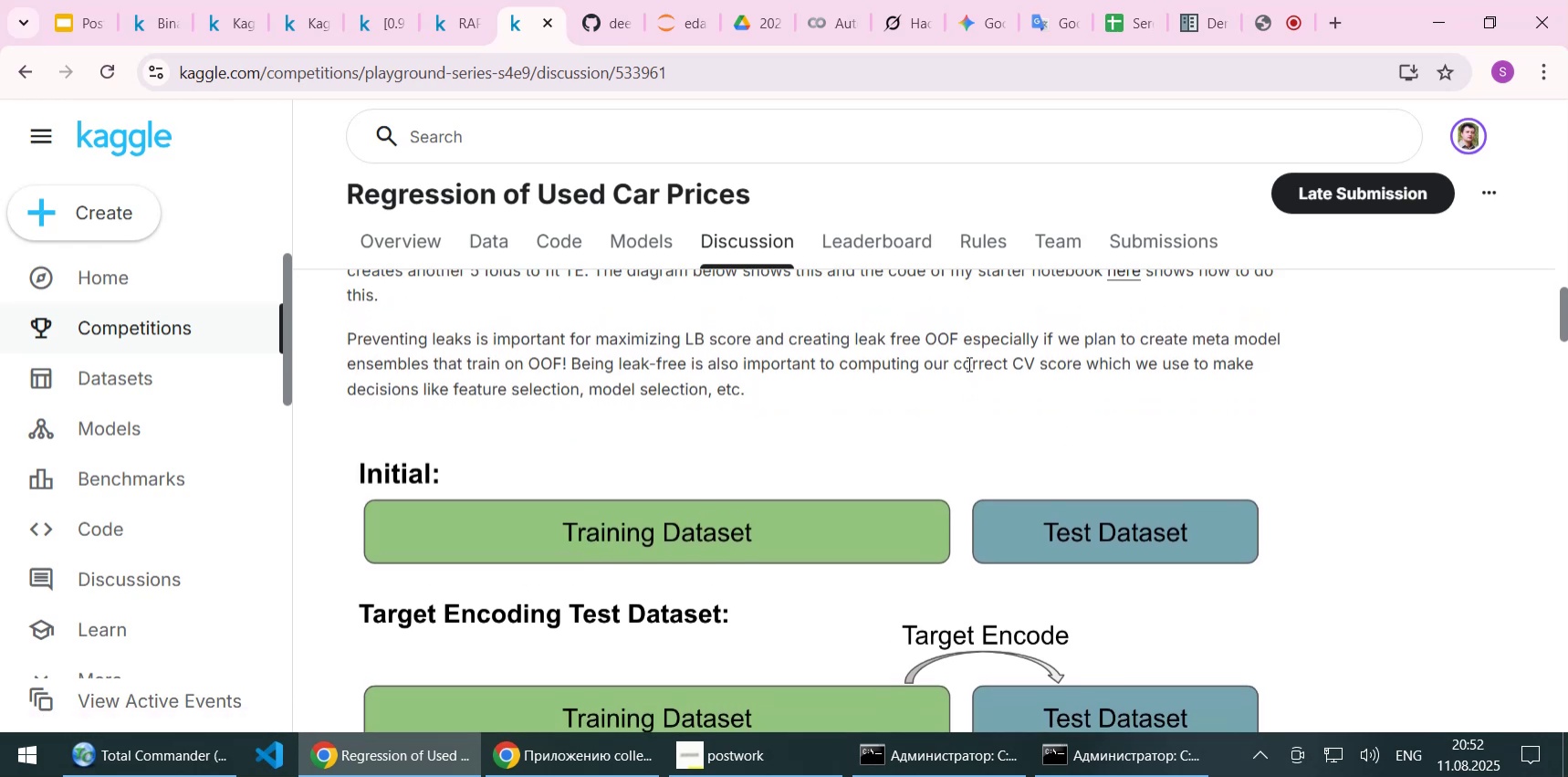 
key(ArrowDown)
 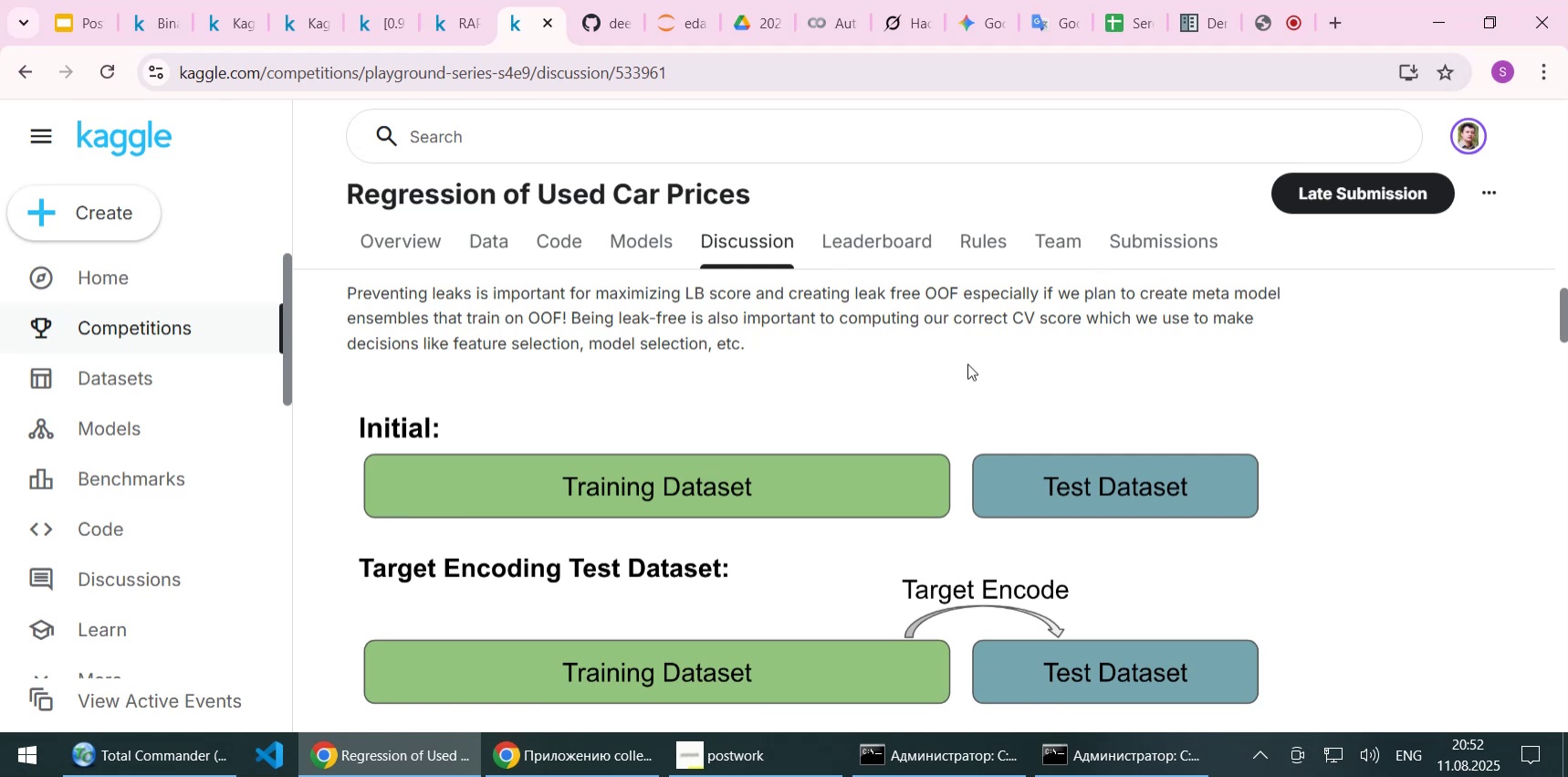 
wait(20.86)
 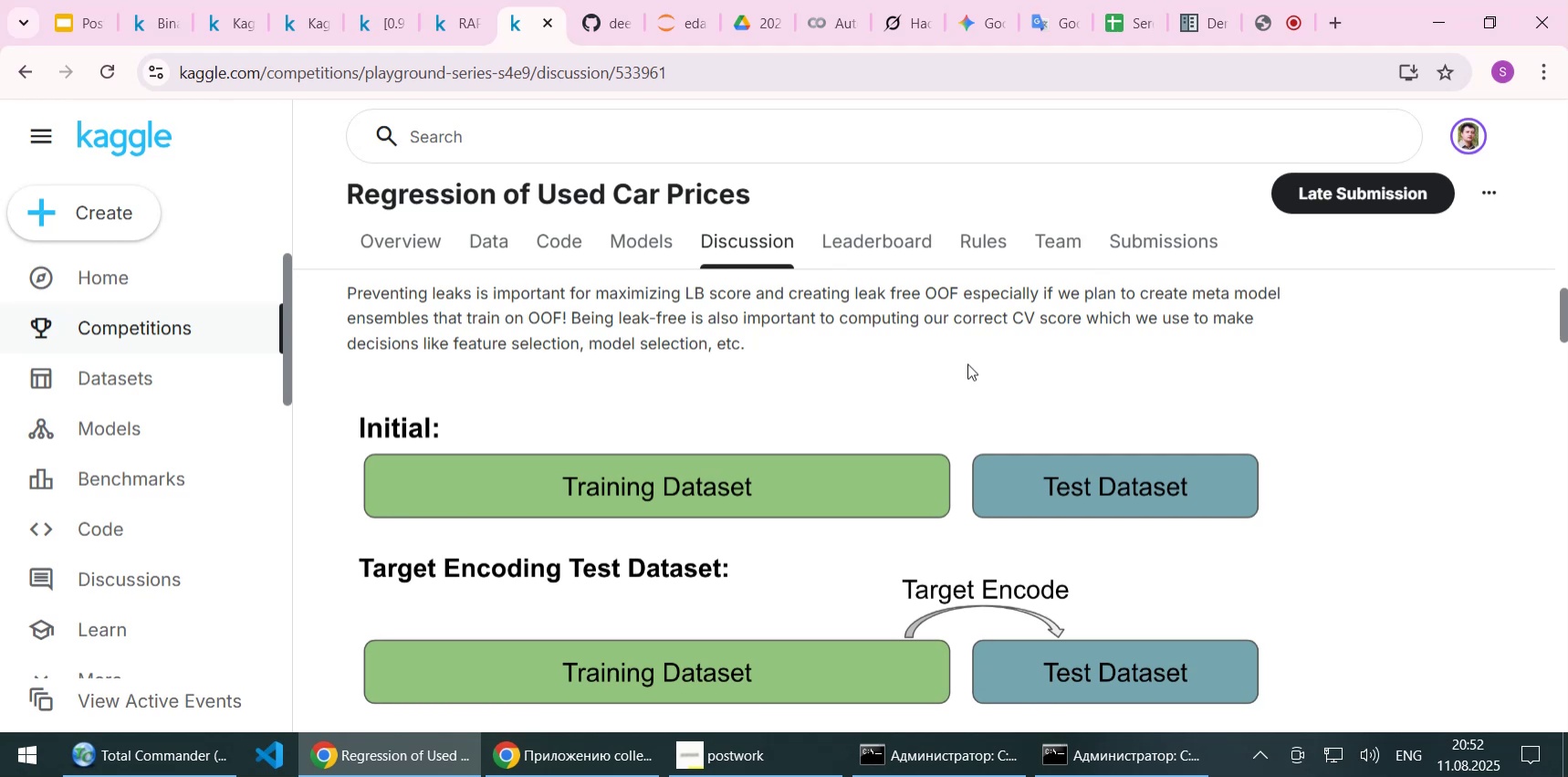 
key(ArrowDown)
 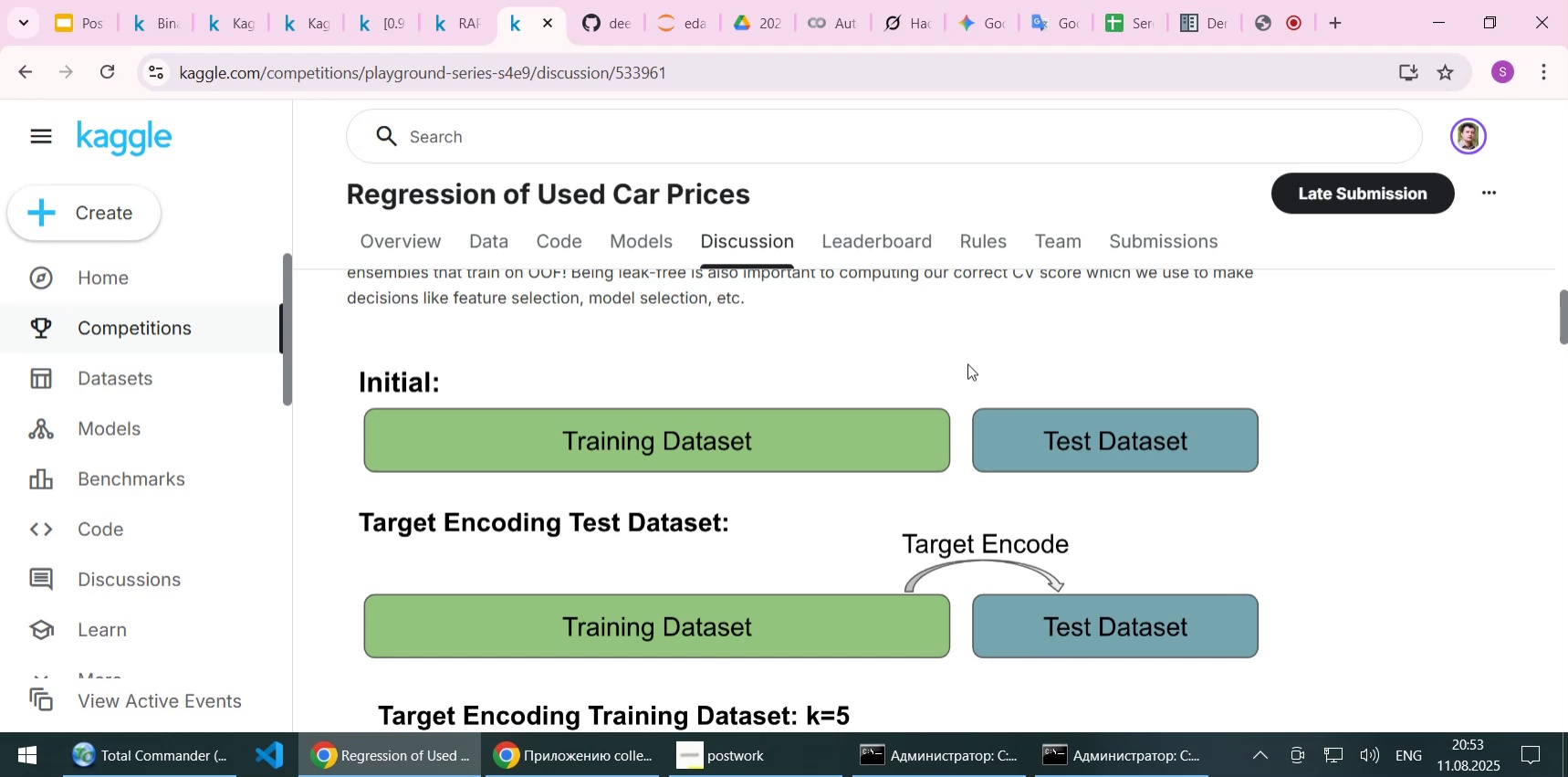 
hold_key(key=ArrowDown, duration=0.63)
 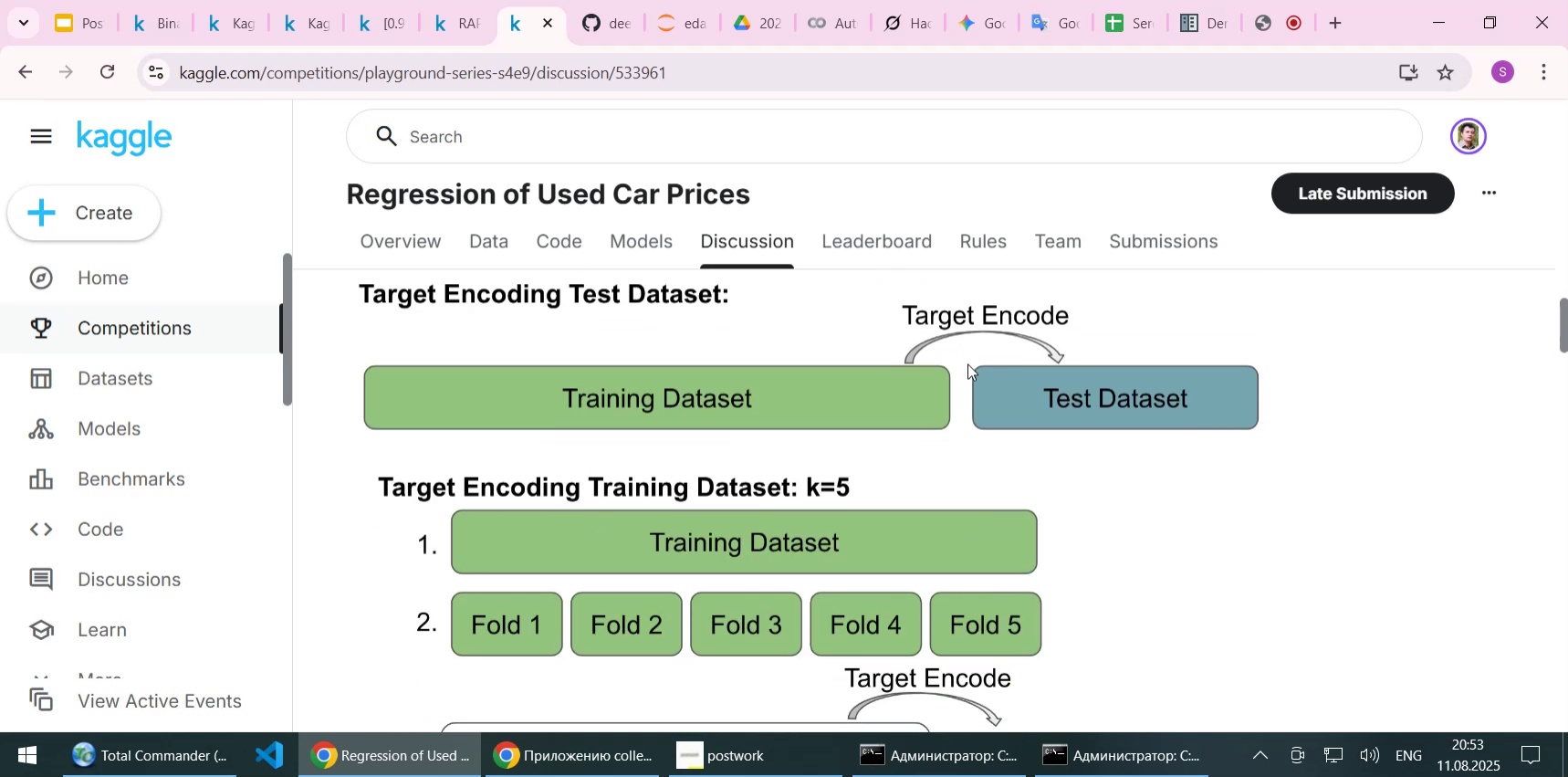 
key(ArrowDown)
 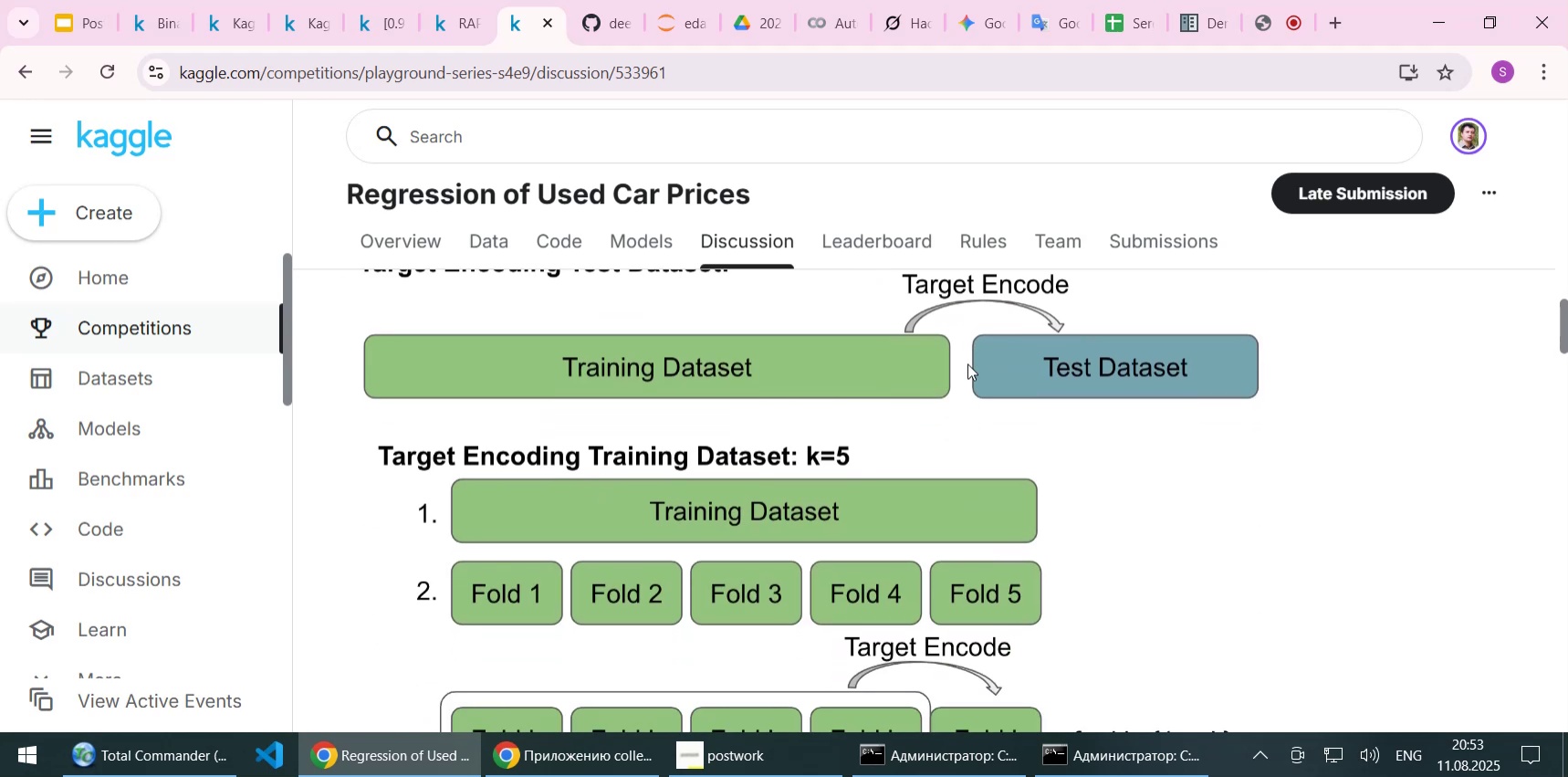 
key(ArrowDown)
 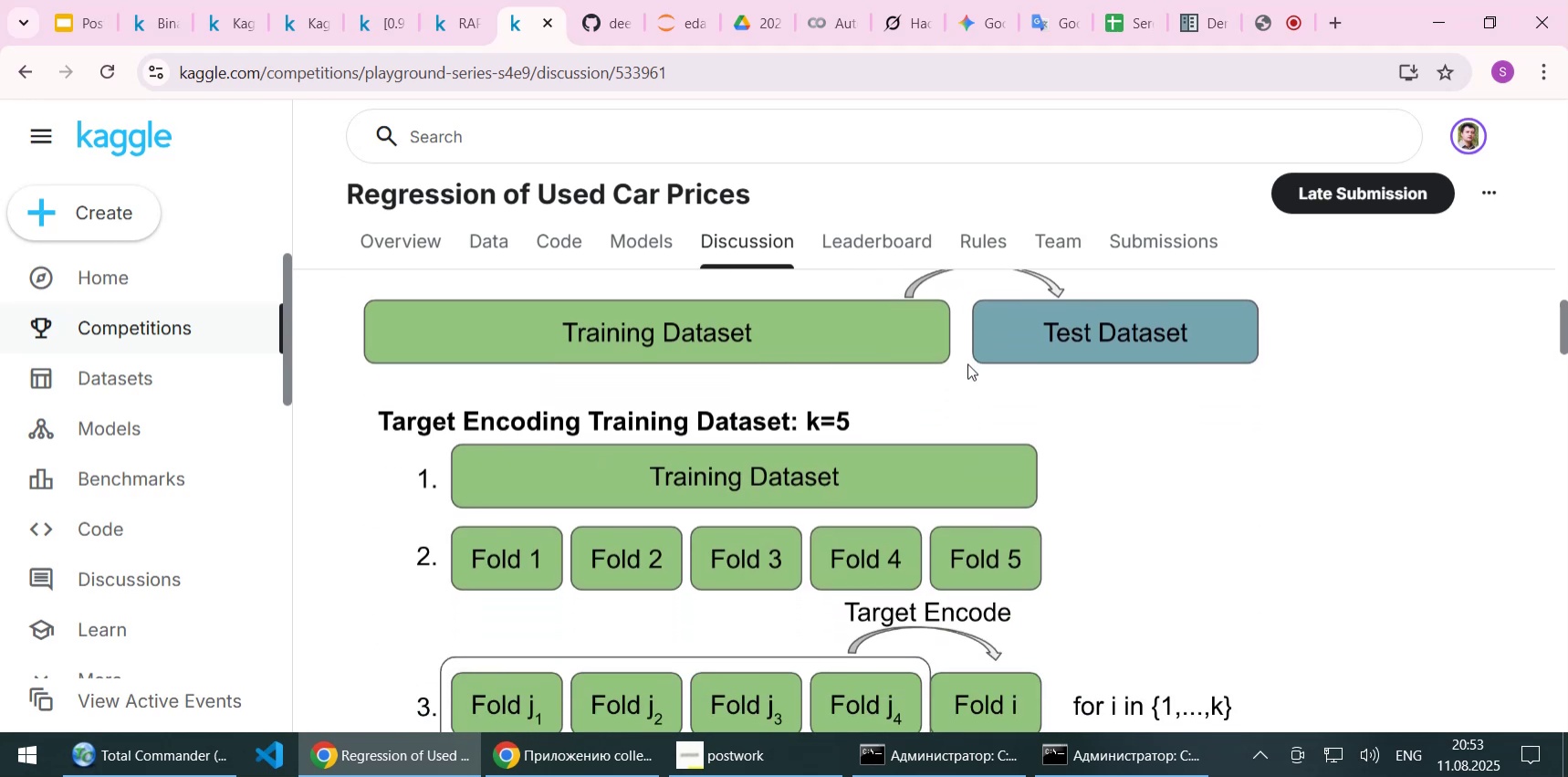 
key(ArrowDown)
 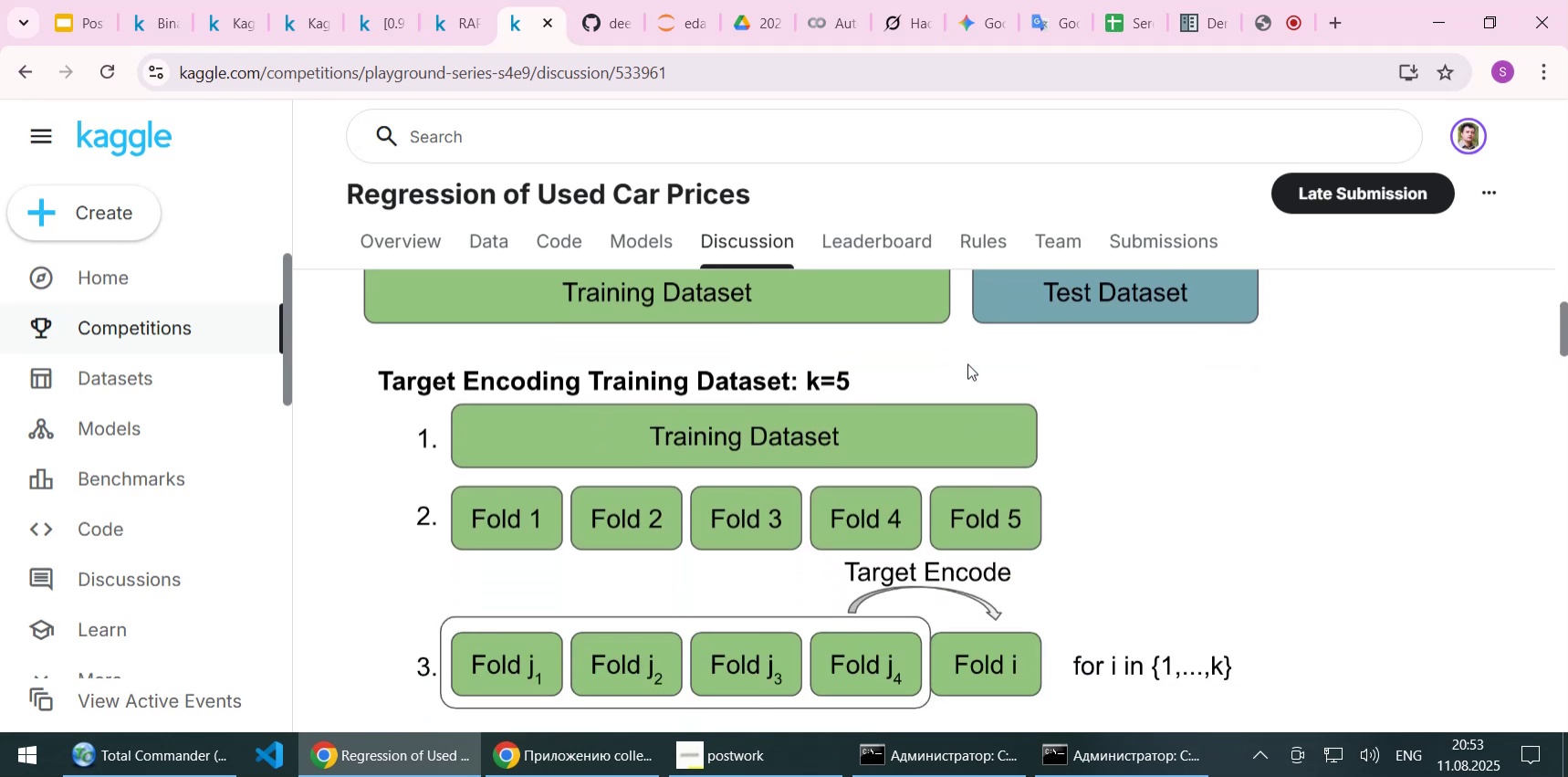 
key(ArrowDown)
 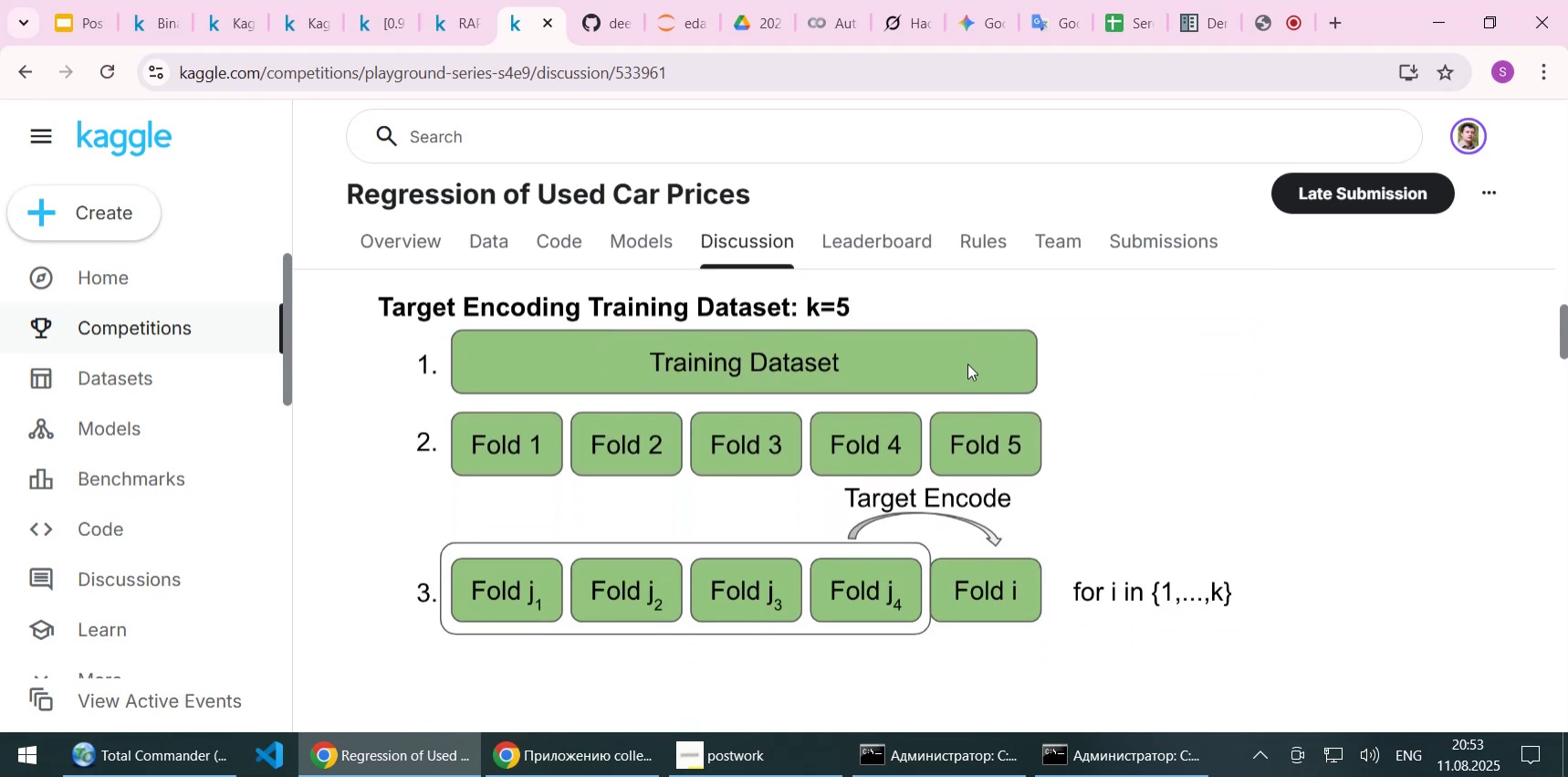 
key(ArrowDown)
 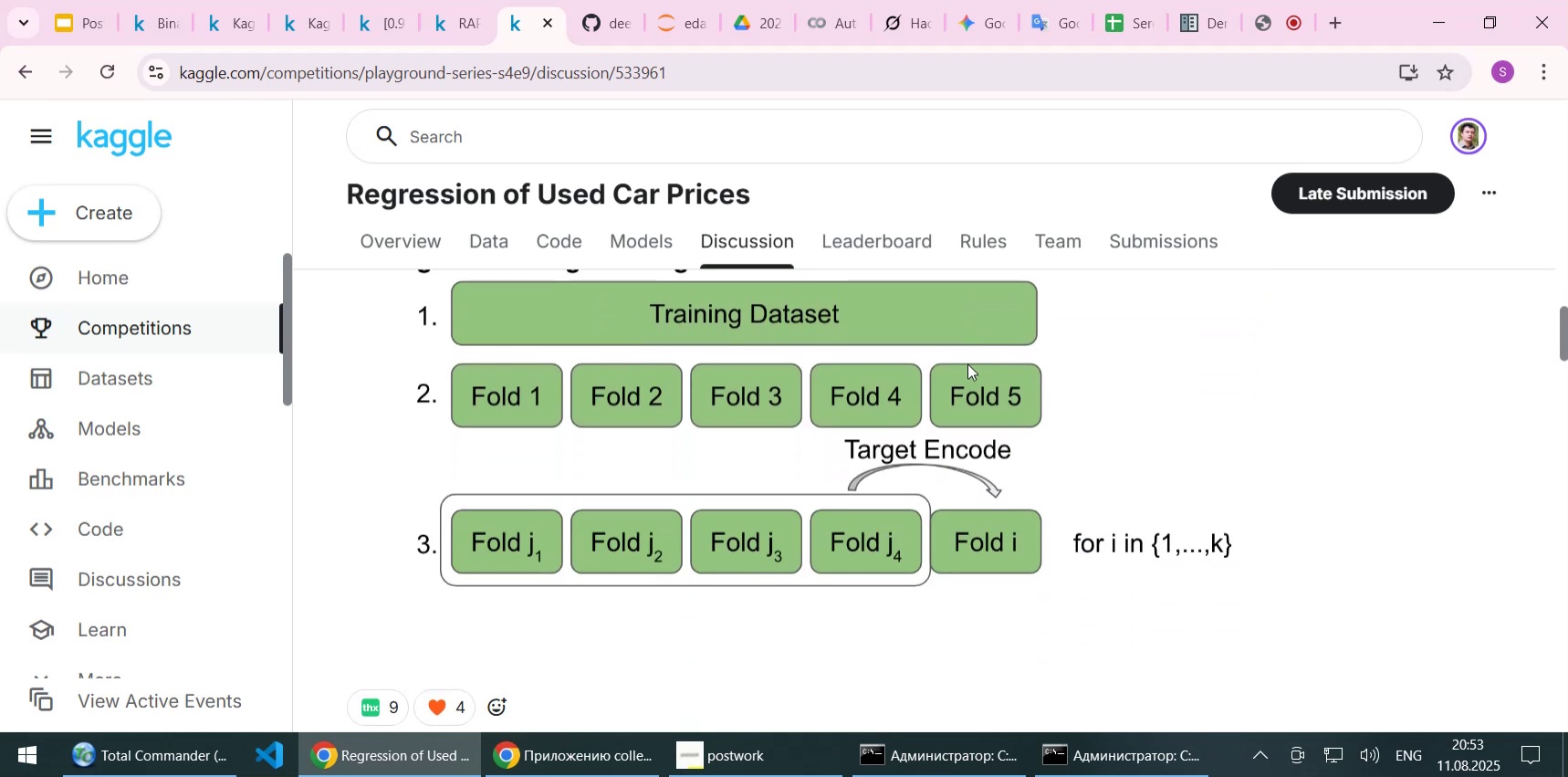 
key(ArrowDown)
 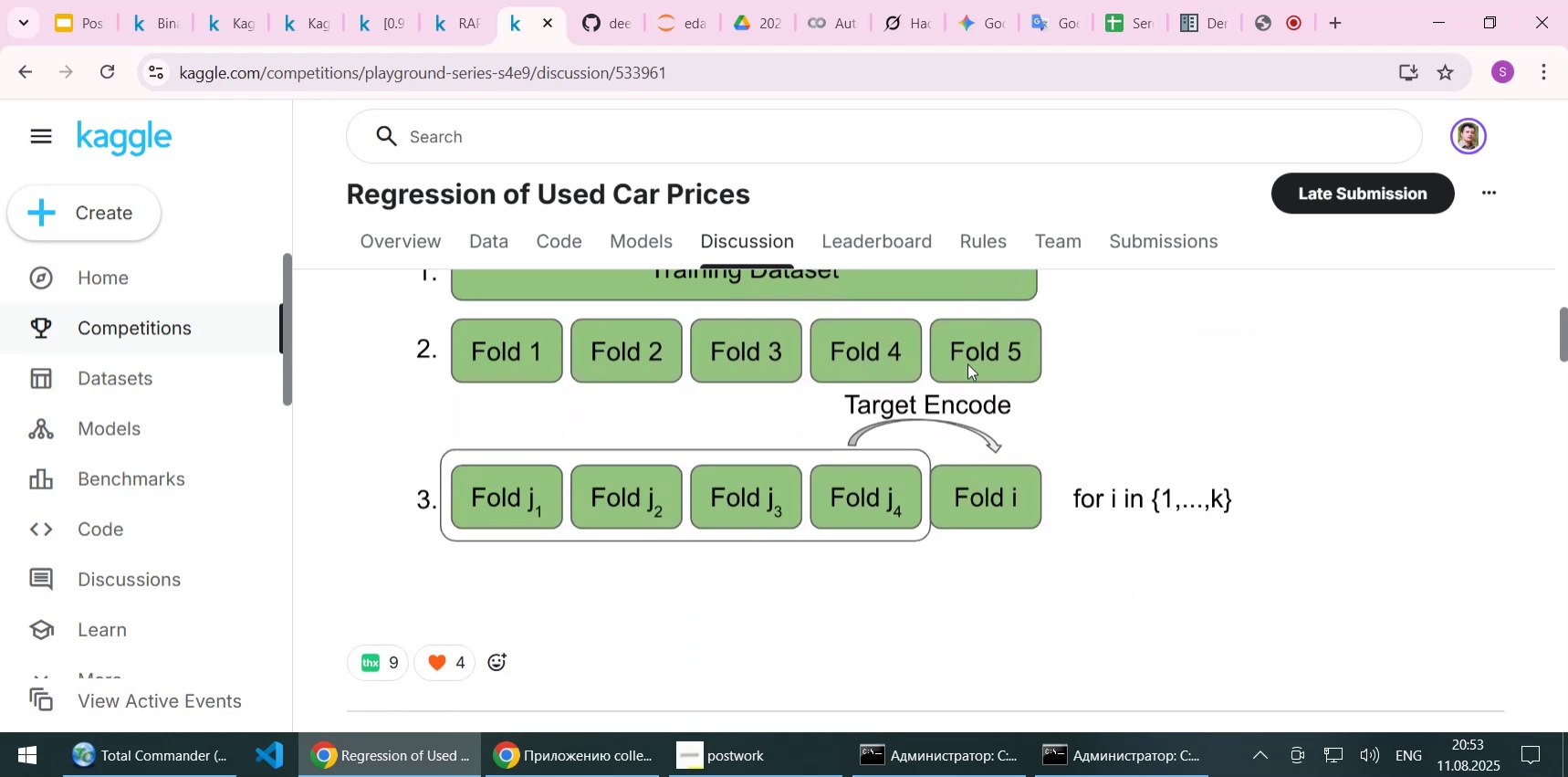 
key(ArrowDown)
 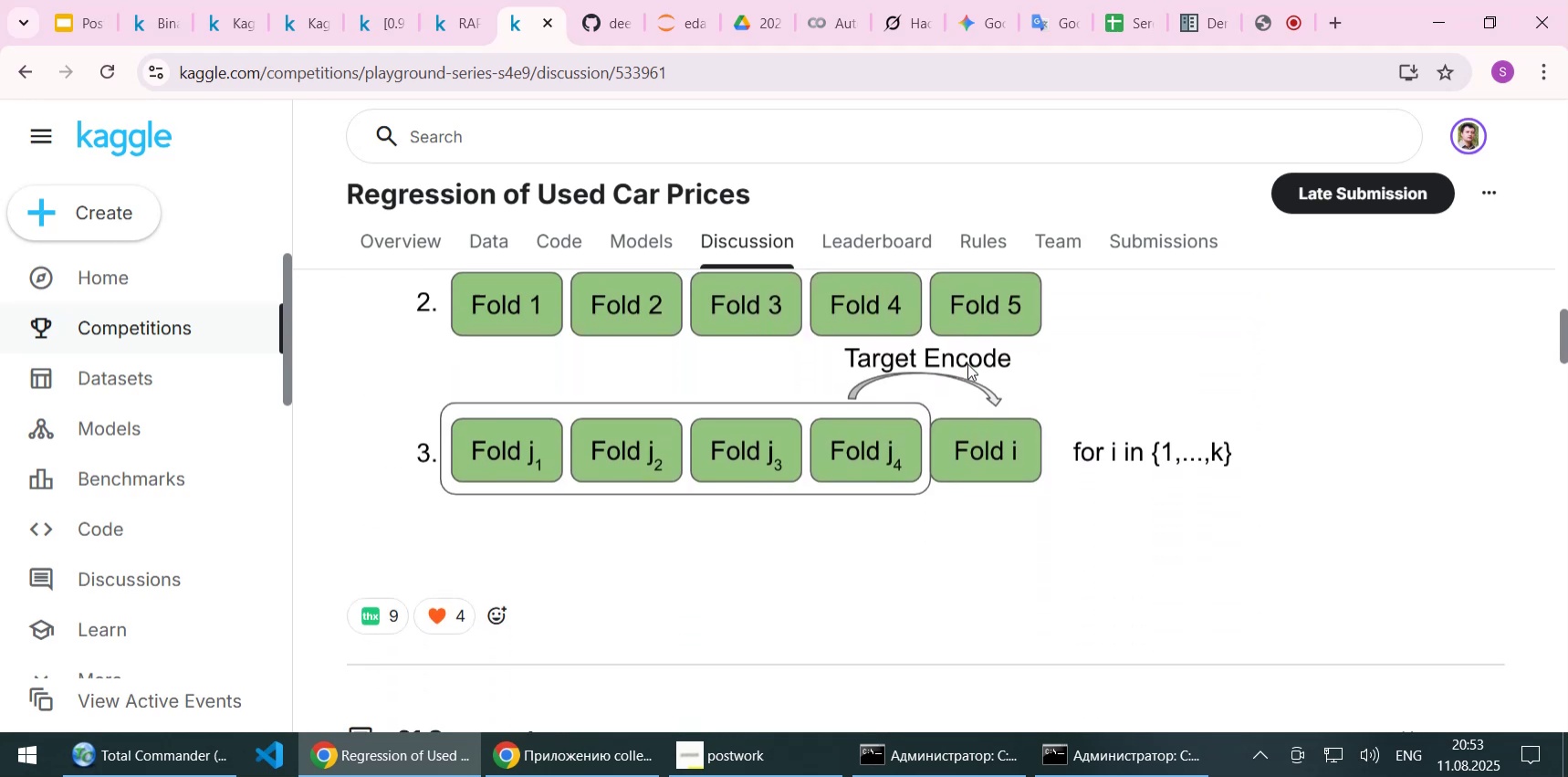 
key(ArrowDown)
 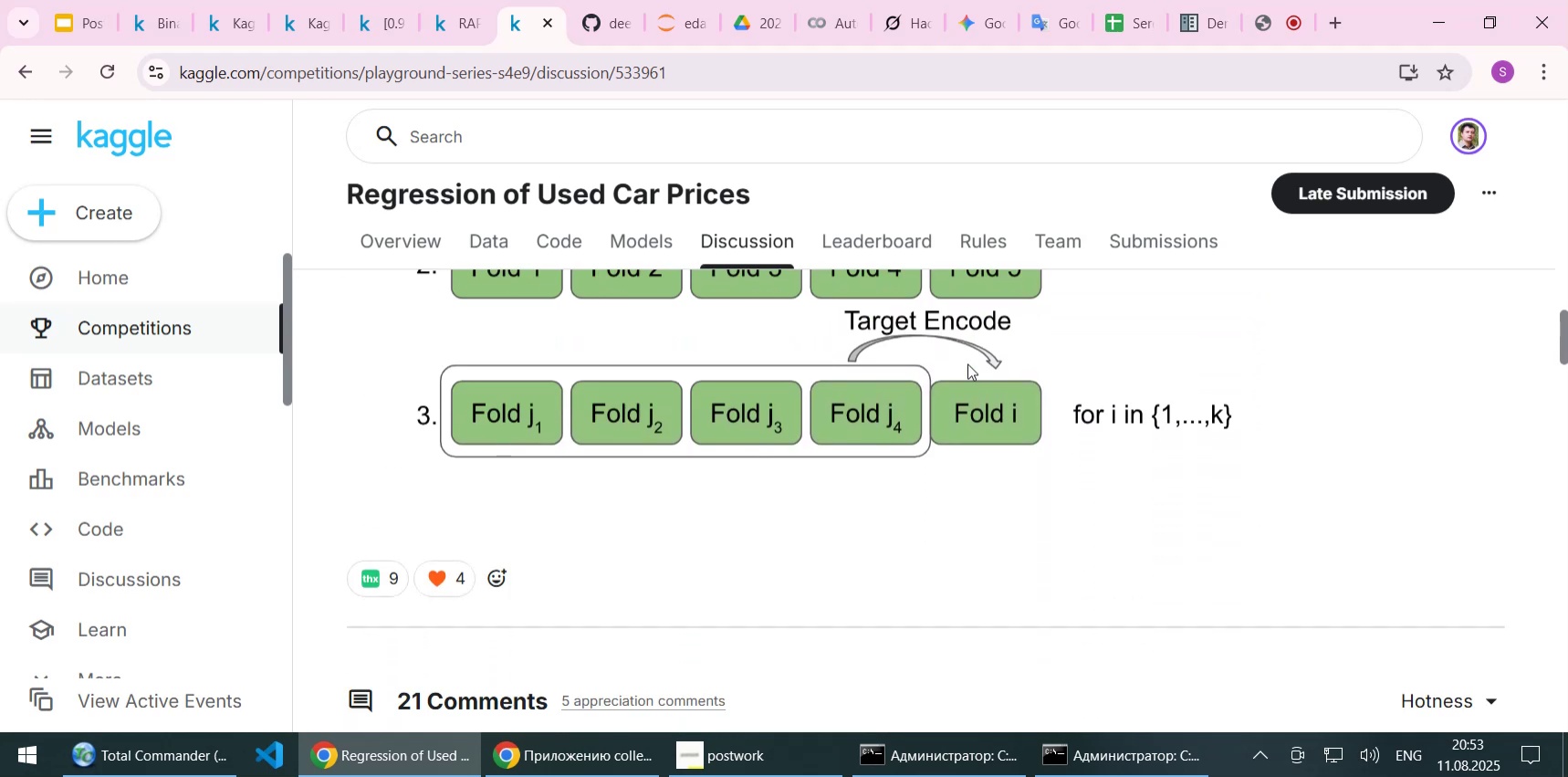 
key(ArrowDown)
 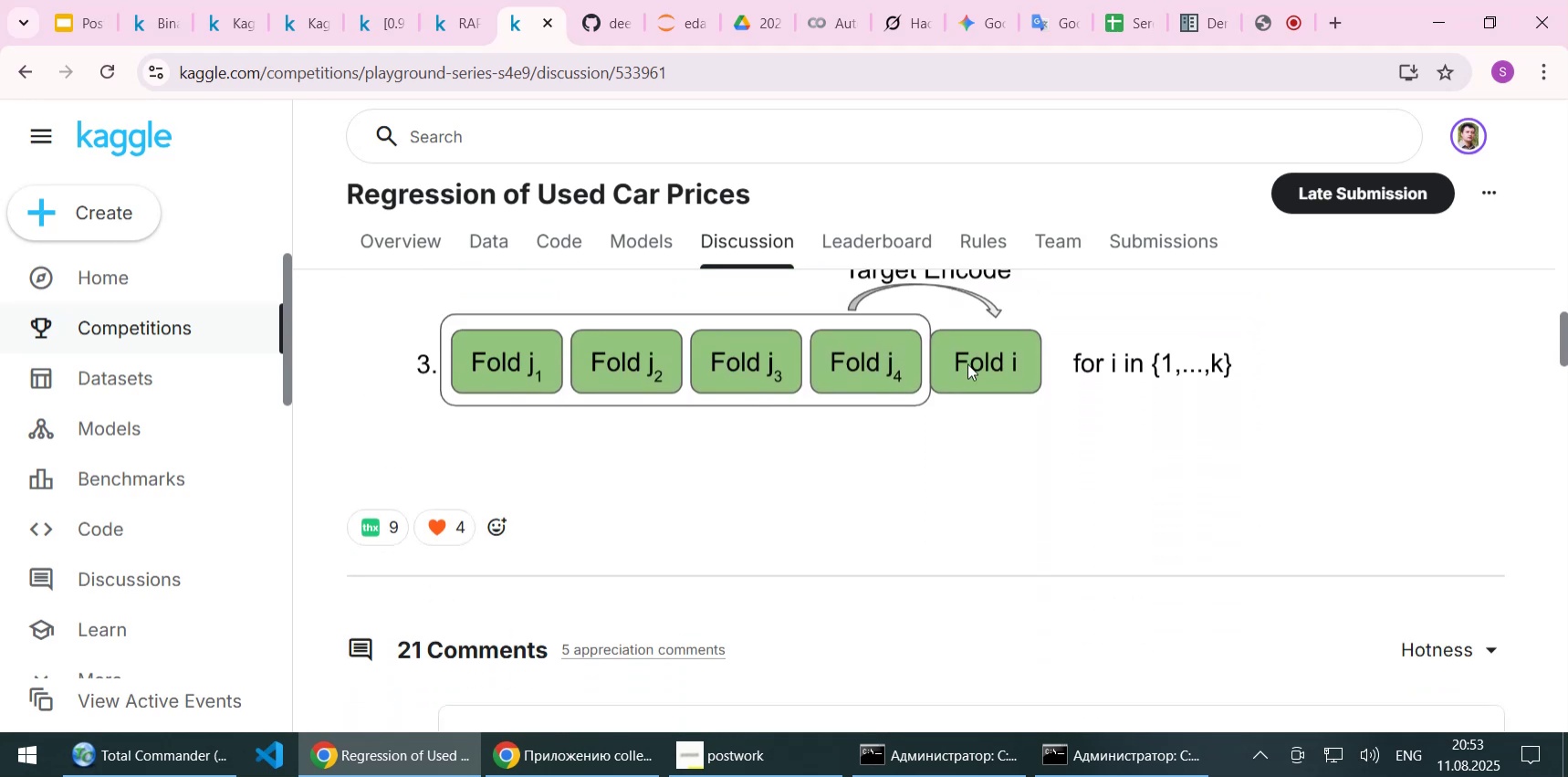 
key(ArrowDown)
 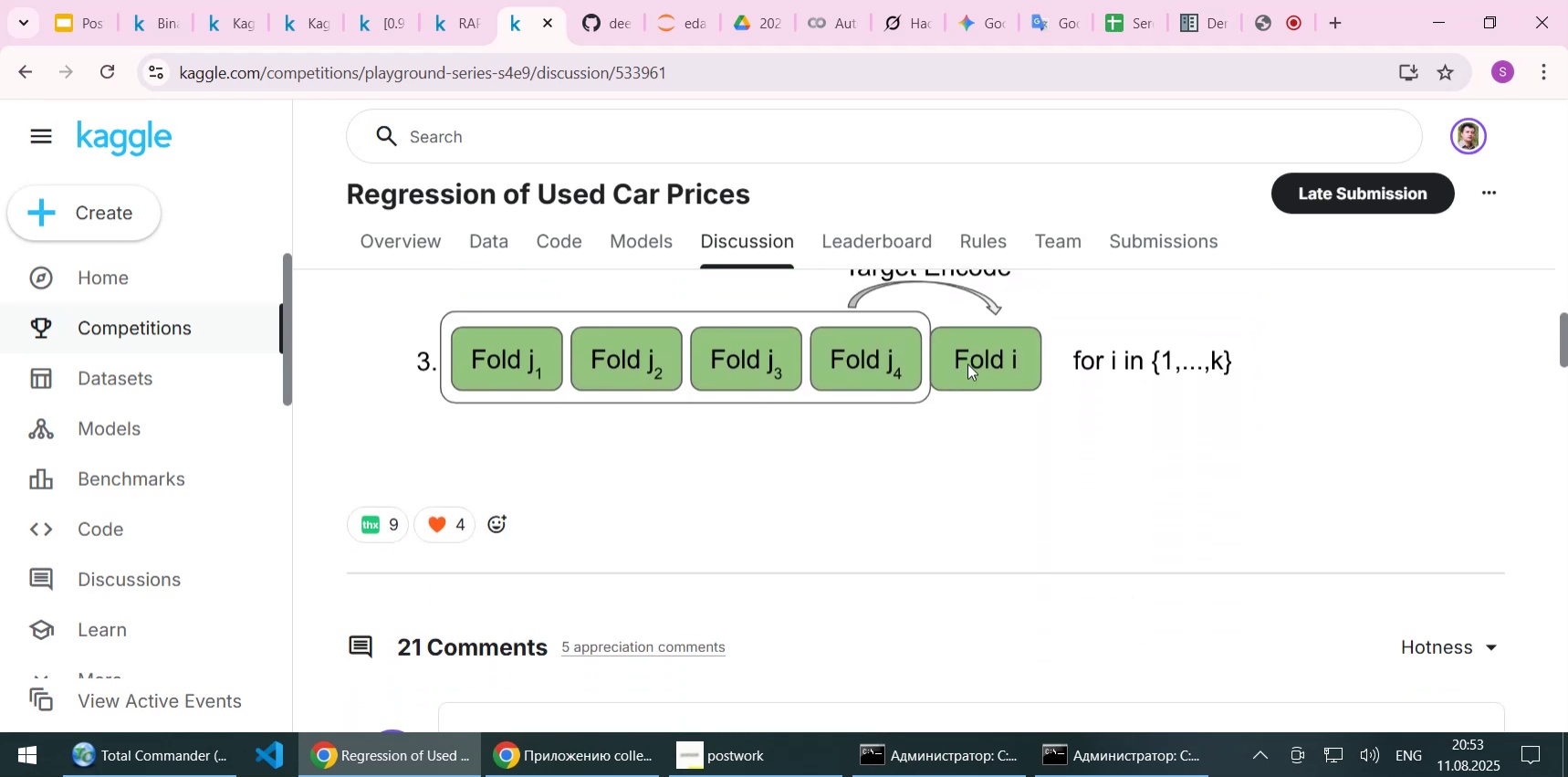 
key(ArrowDown)
 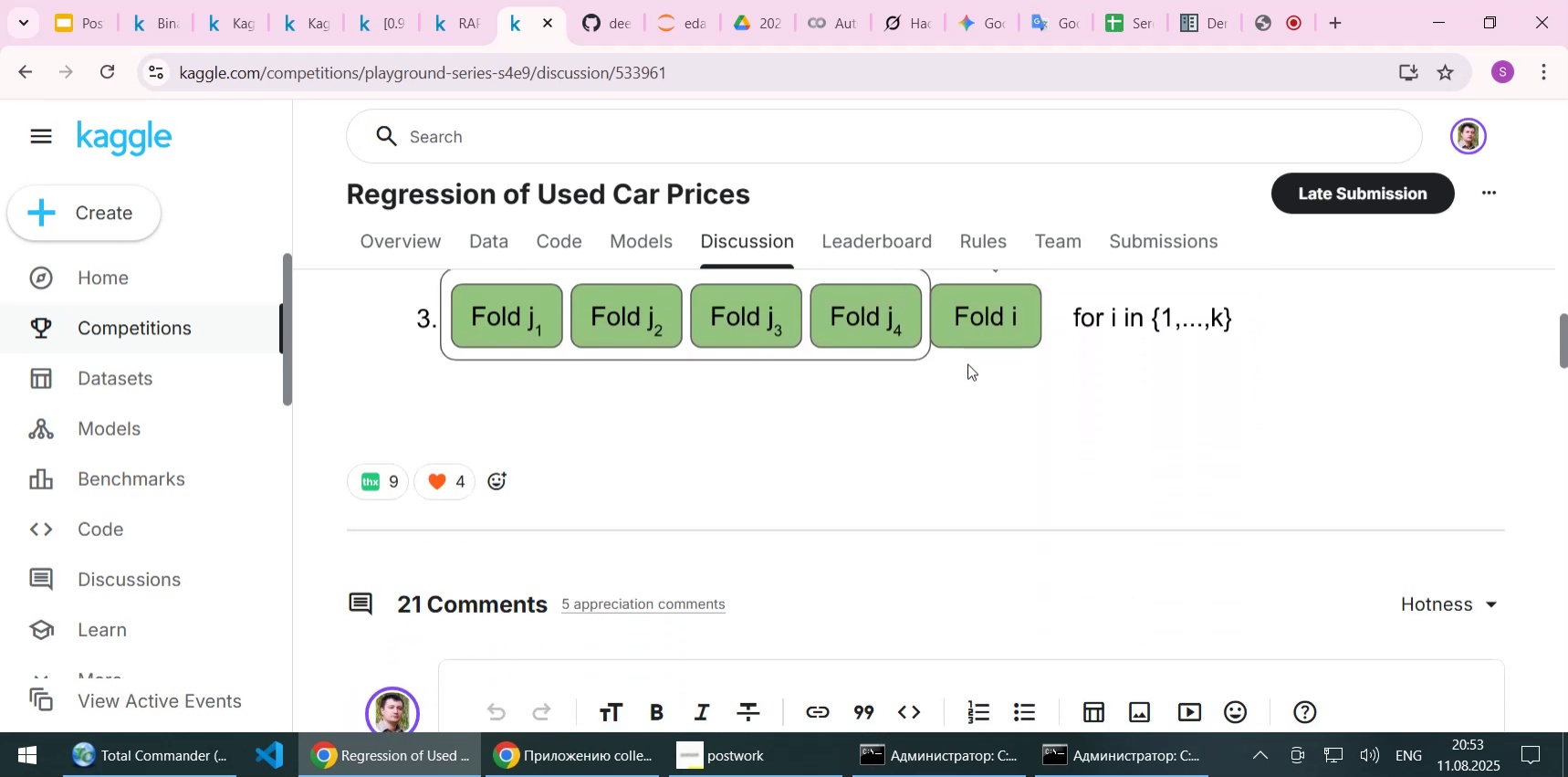 
key(ArrowDown)
 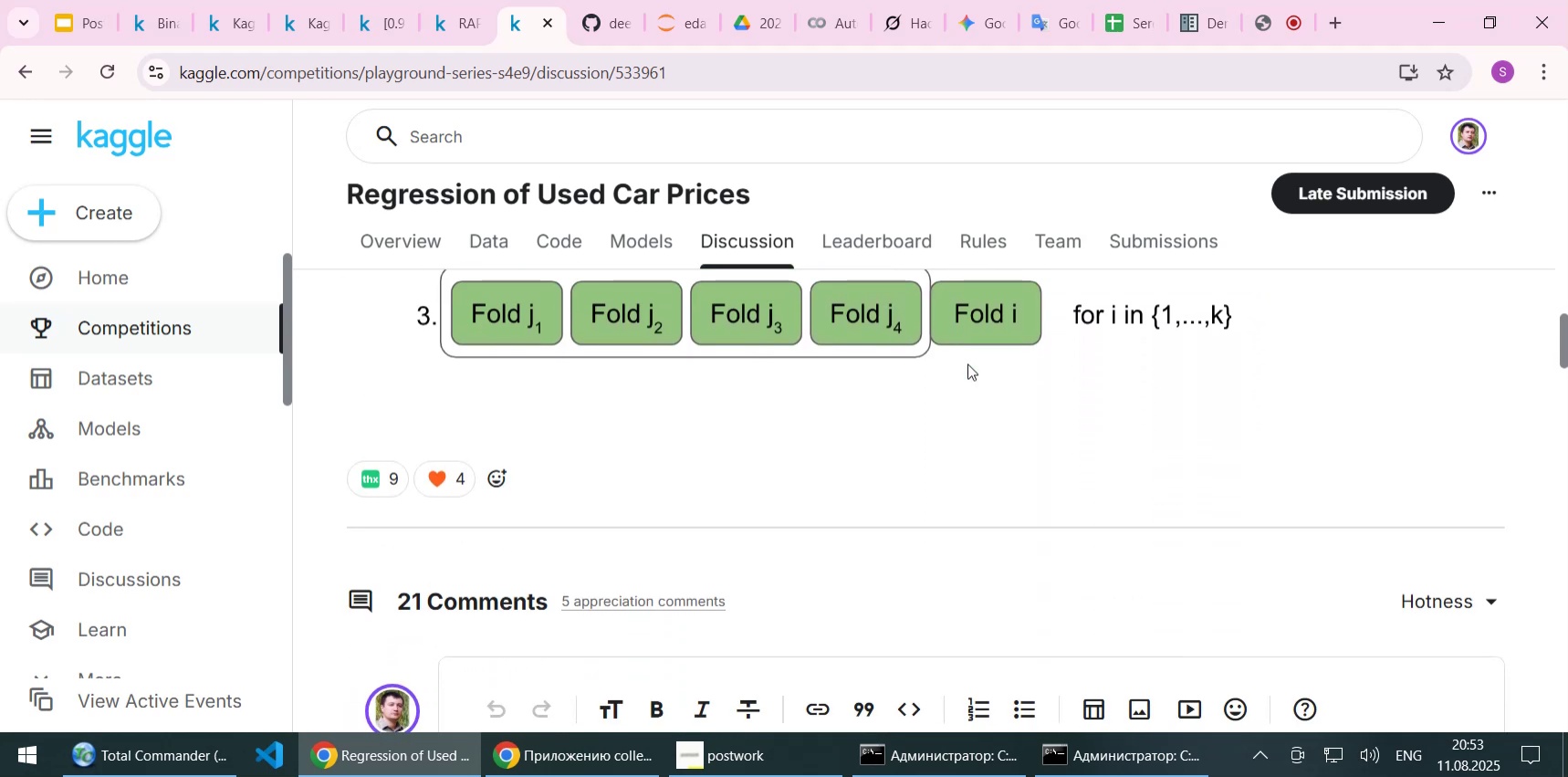 
hold_key(key=ArrowUp, duration=1.46)
 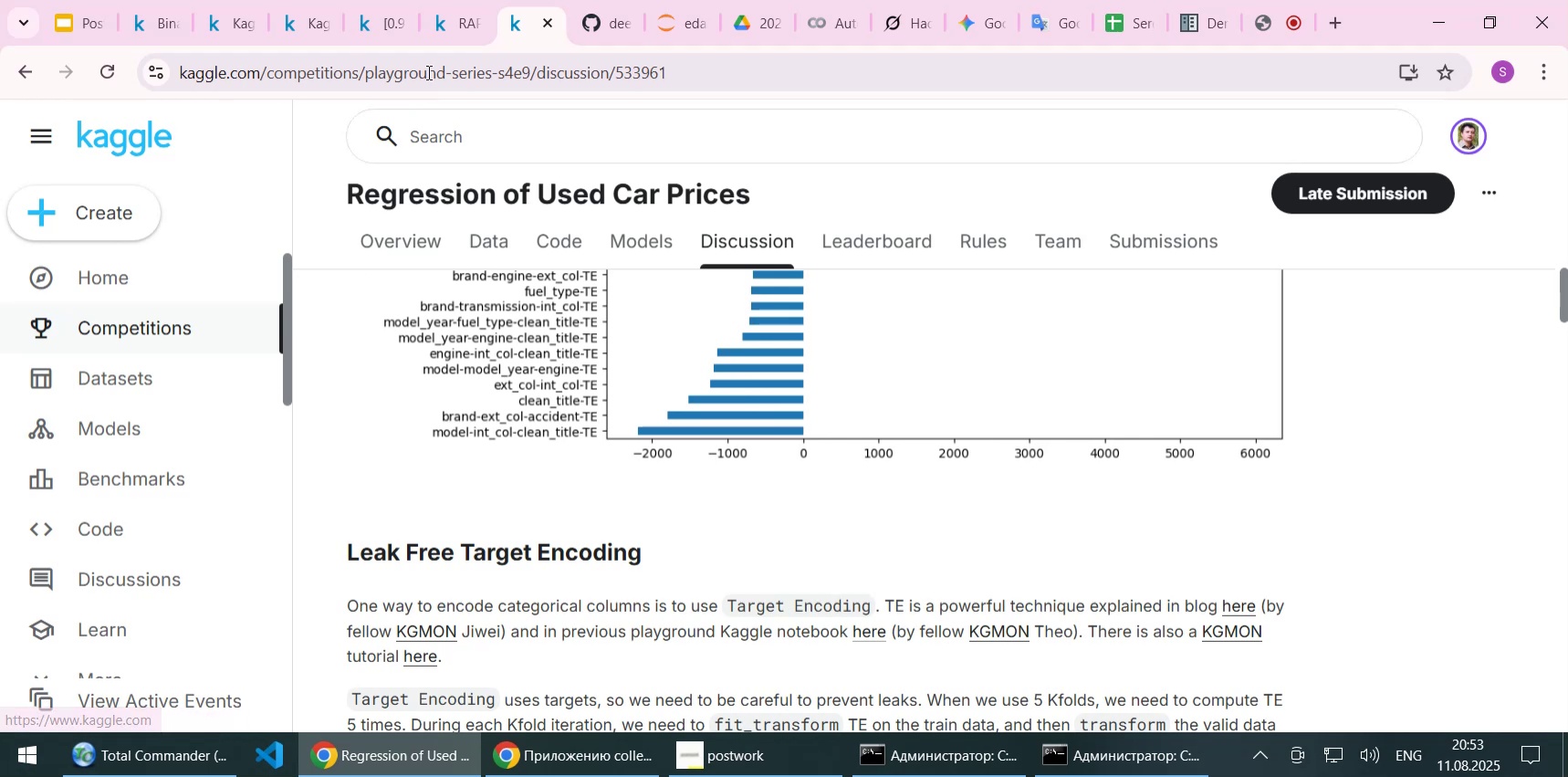 
left_click([453, 32])
 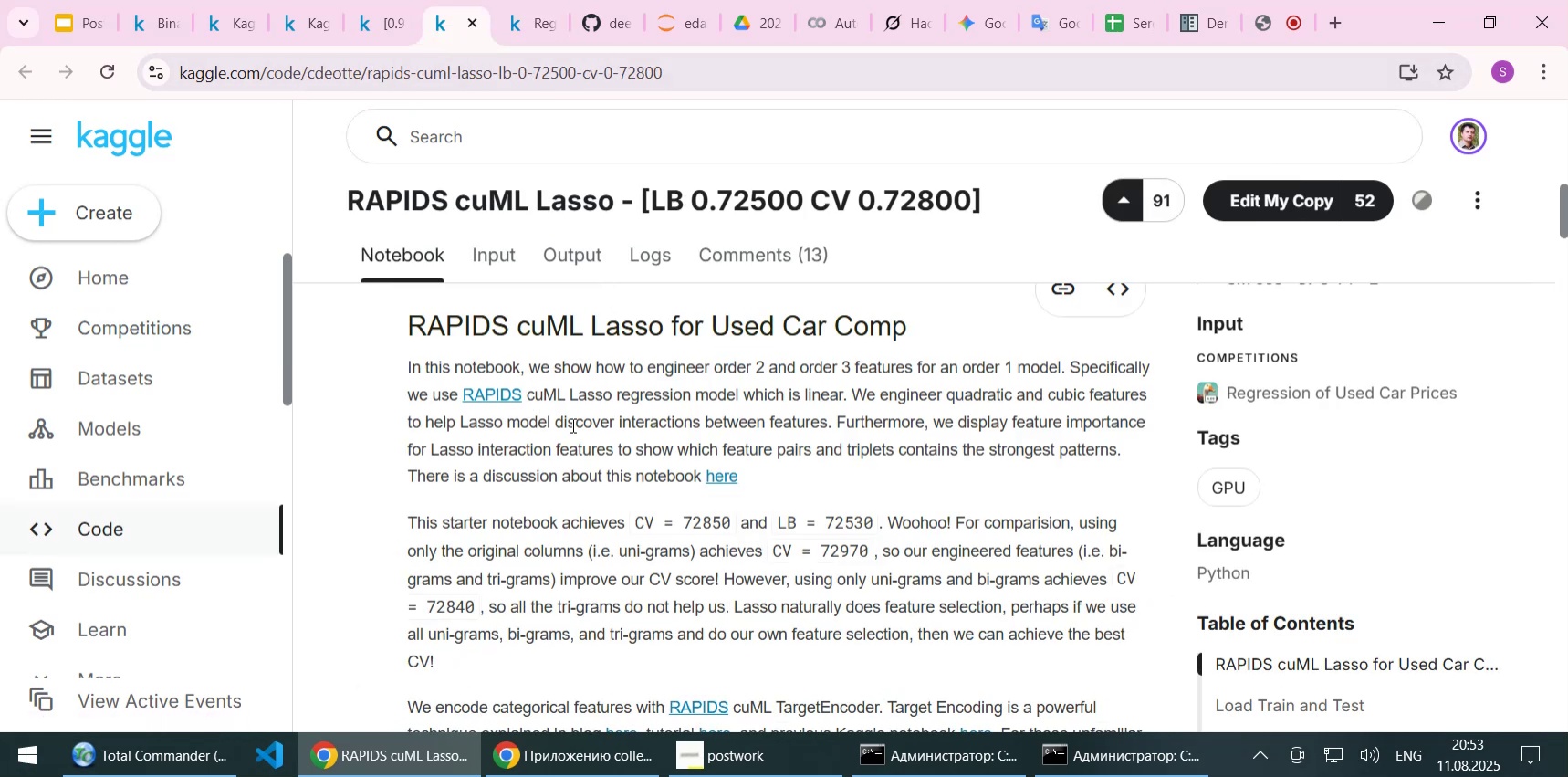 
left_click([571, 425])
 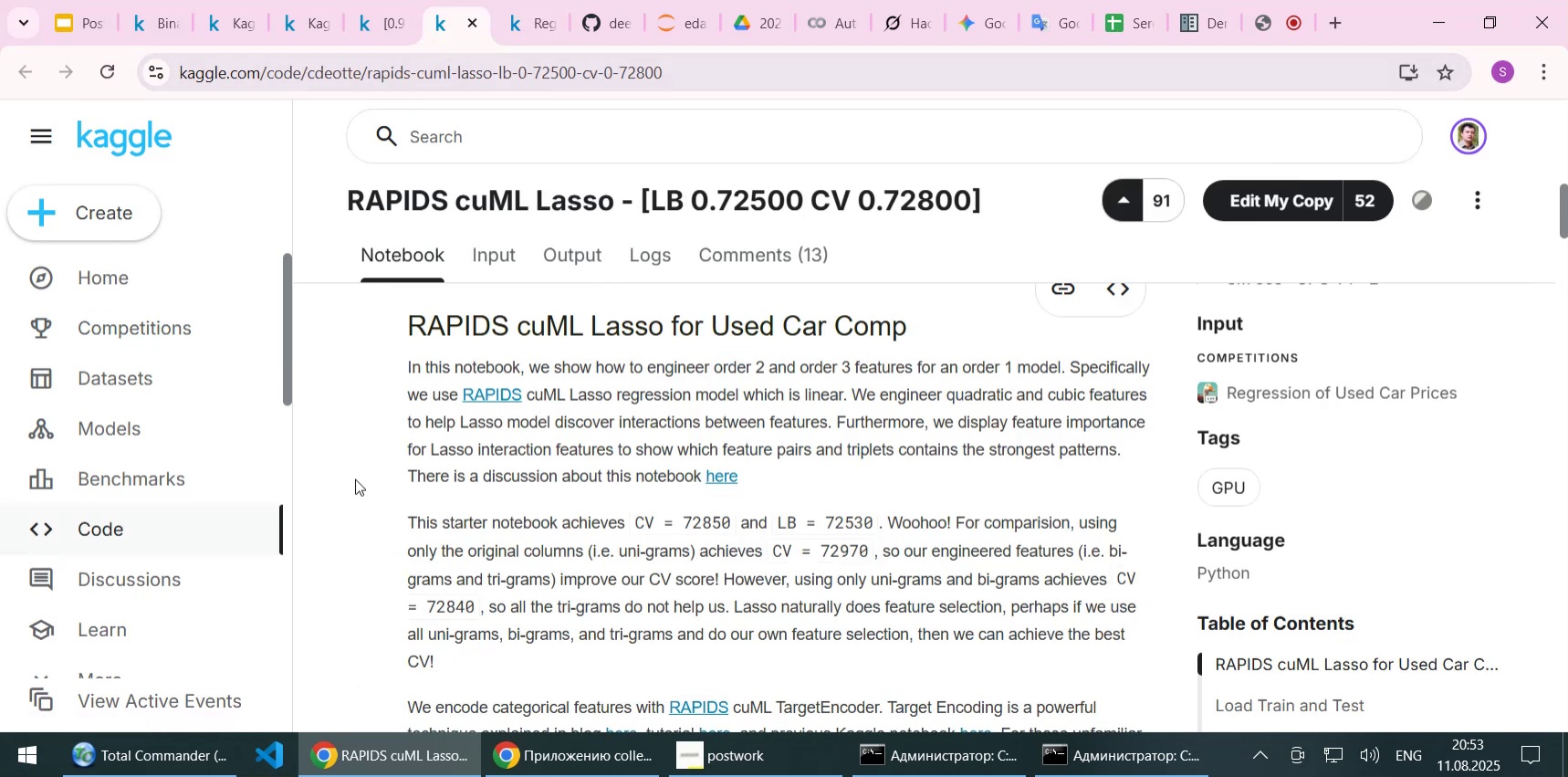 
wait(11.09)
 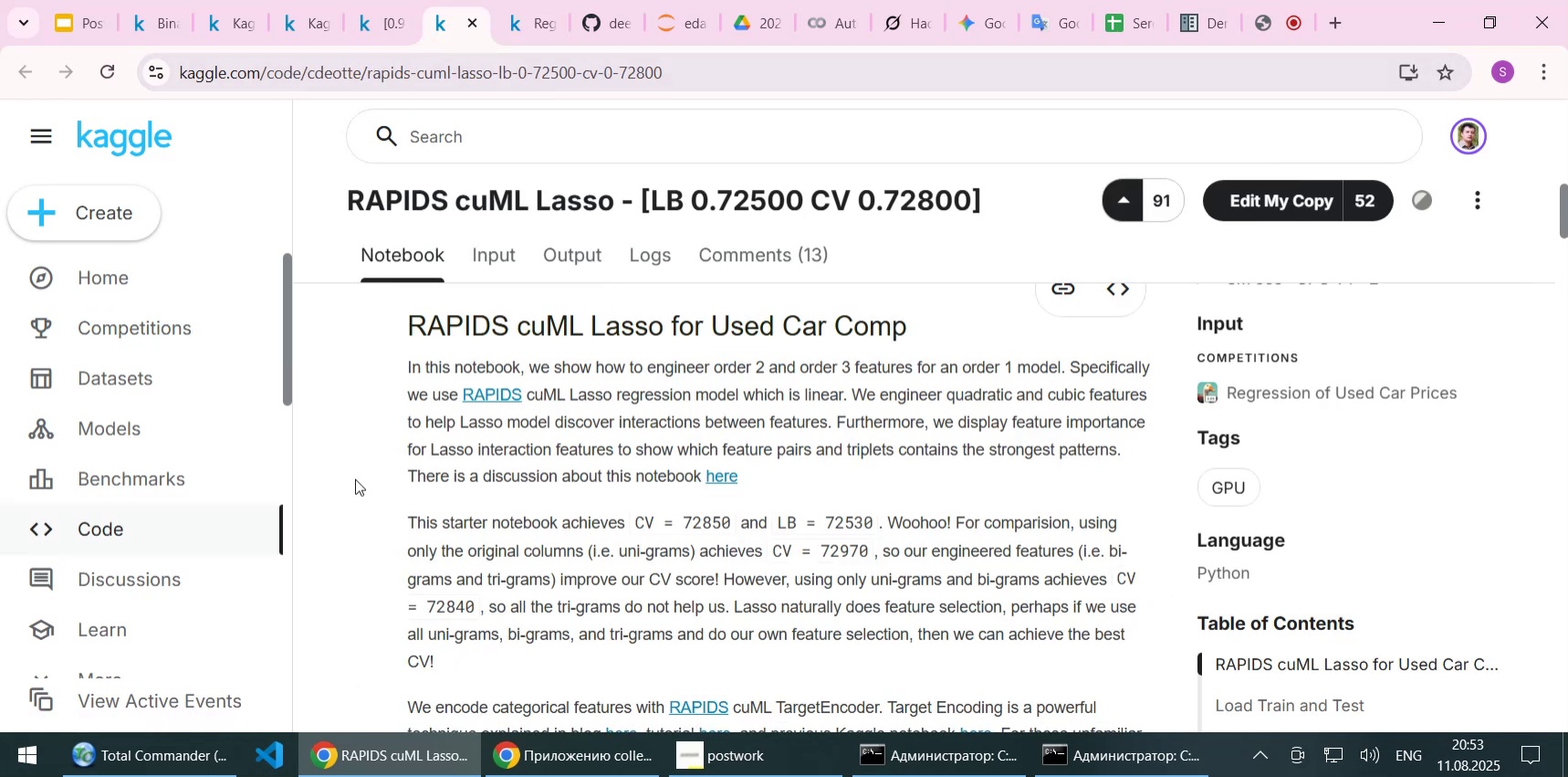 
key(ArrowDown)
 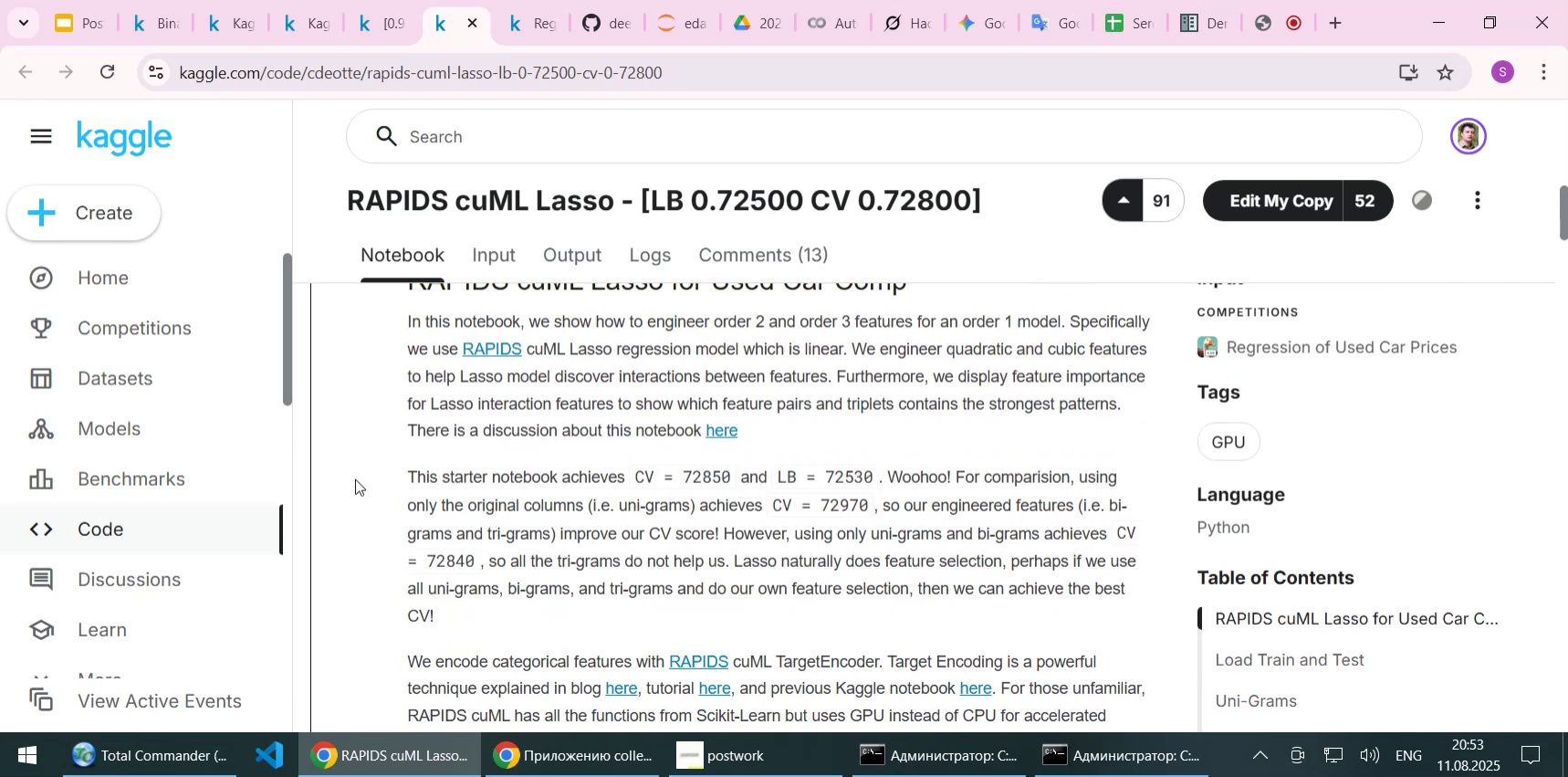 
key(ArrowDown)
 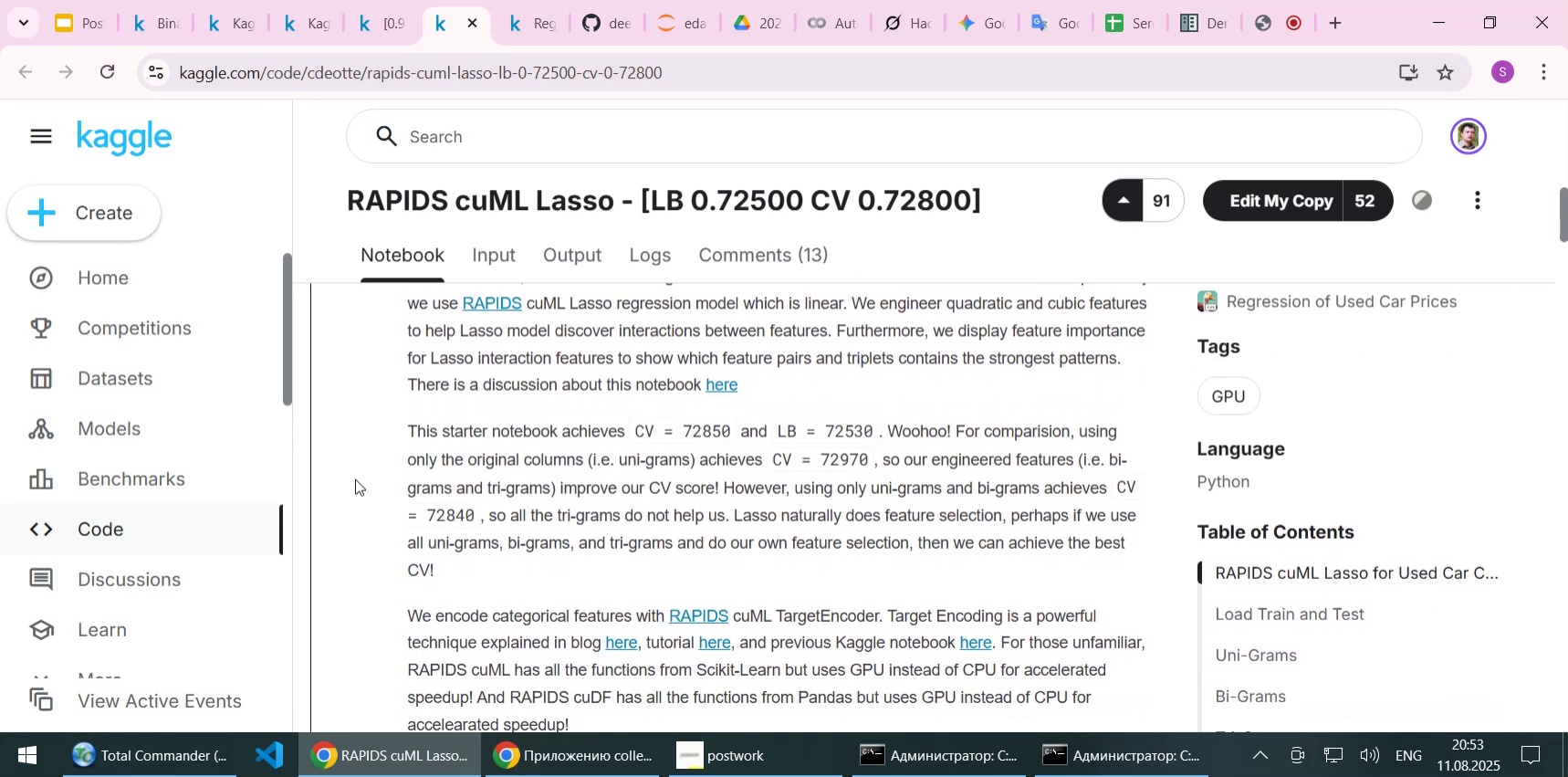 
wait(9.86)
 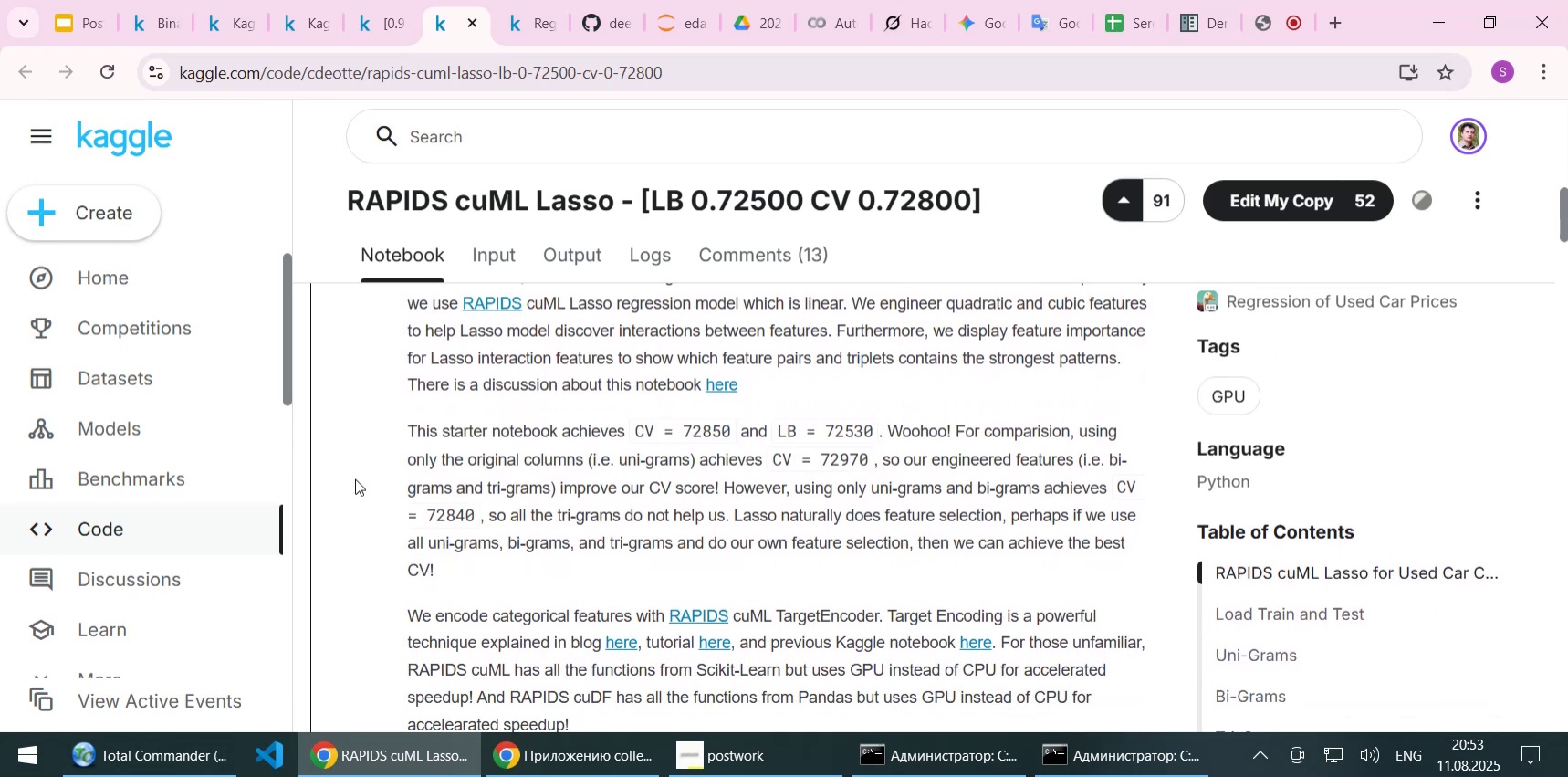 
key(ArrowDown)
 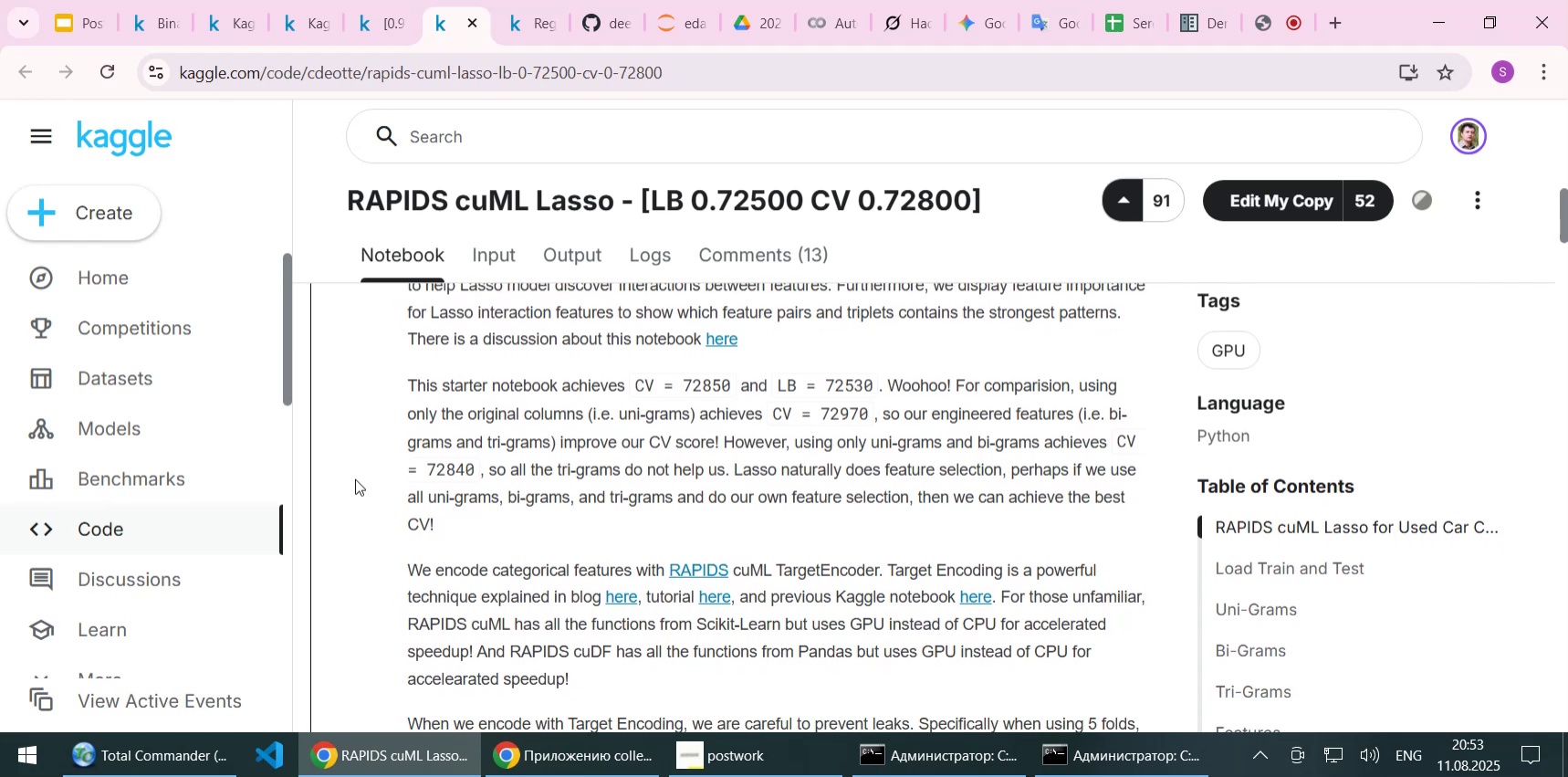 
key(ArrowDown)
 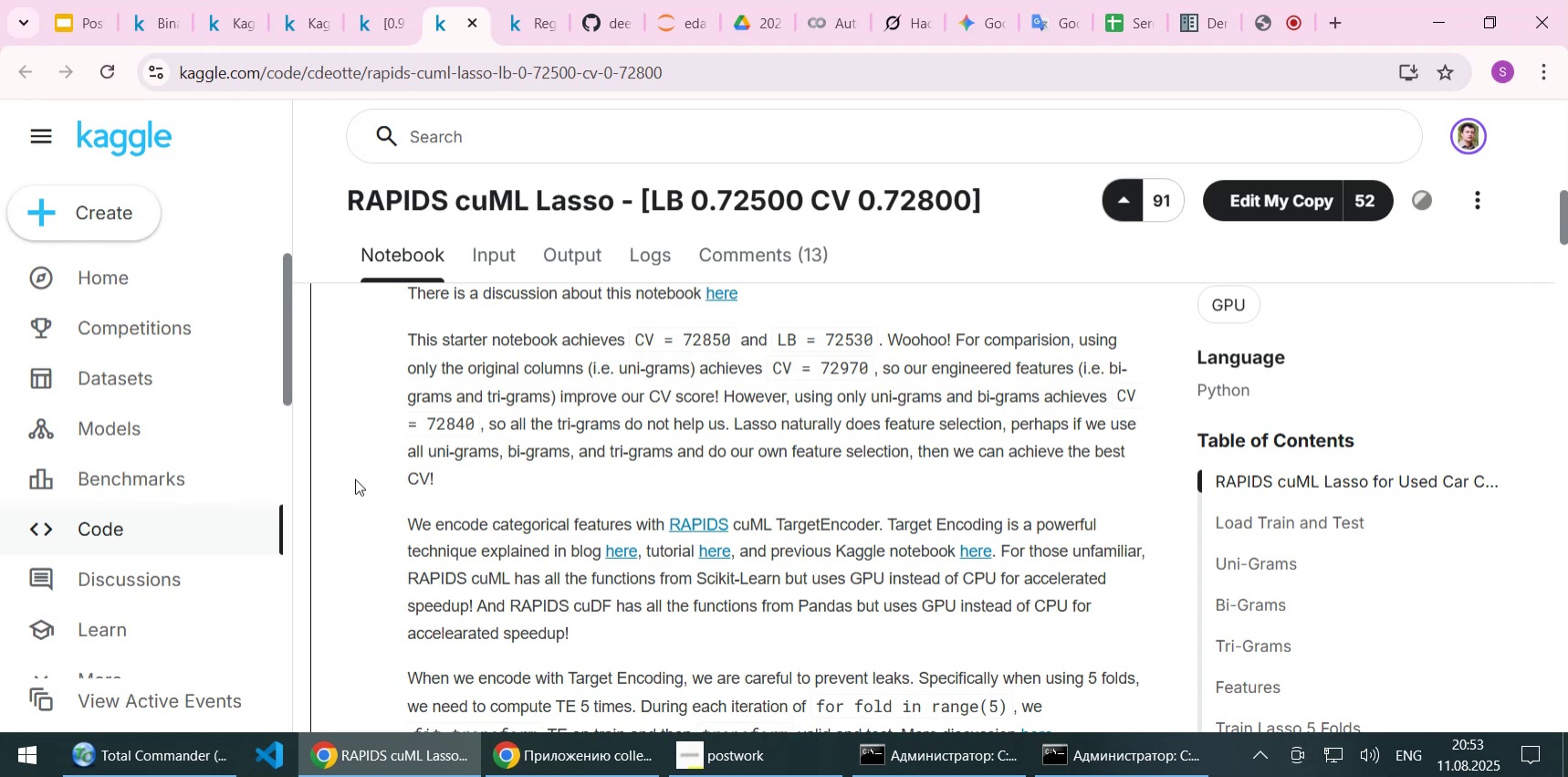 
wait(16.54)
 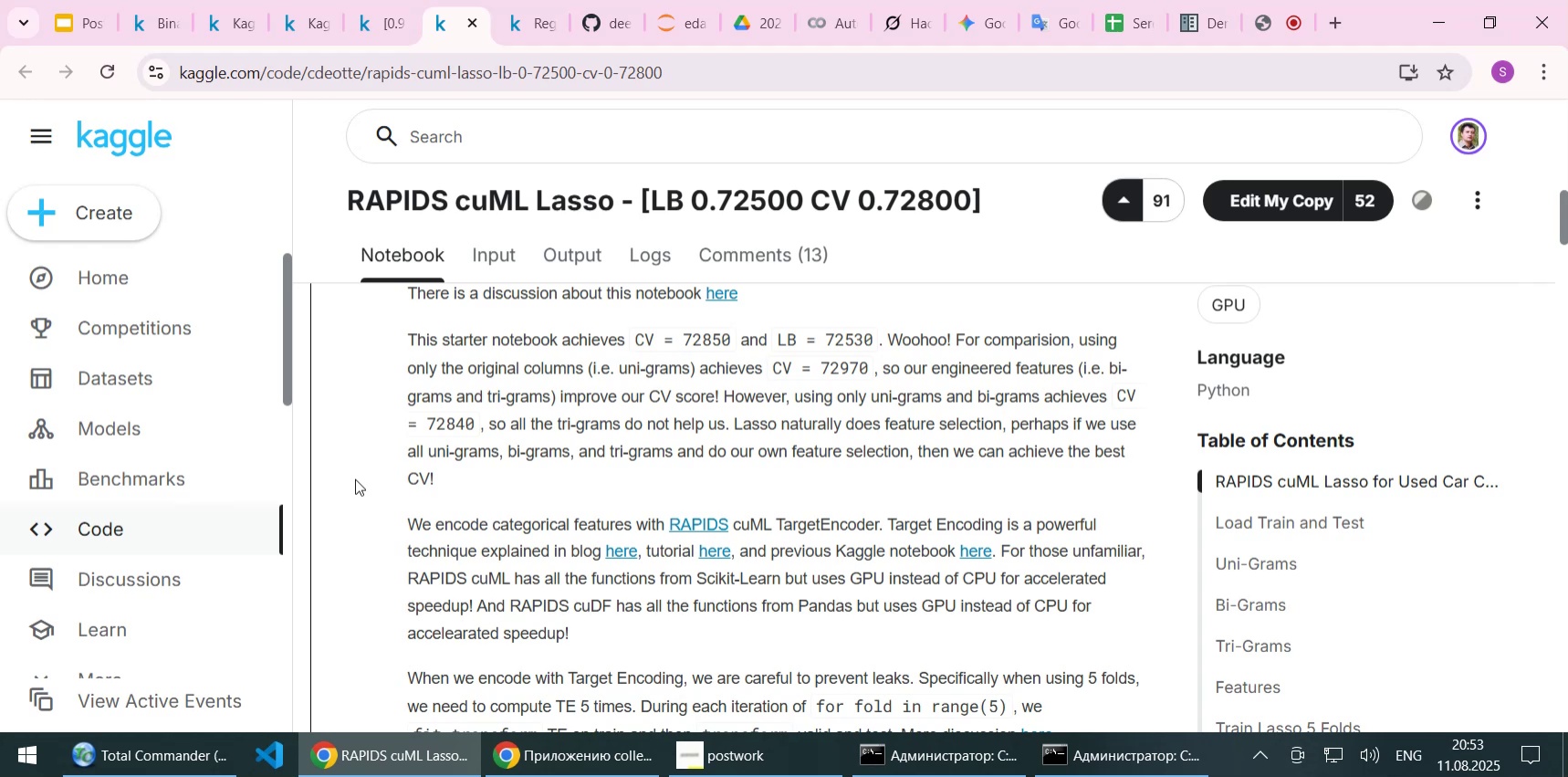 
key(ArrowDown)
 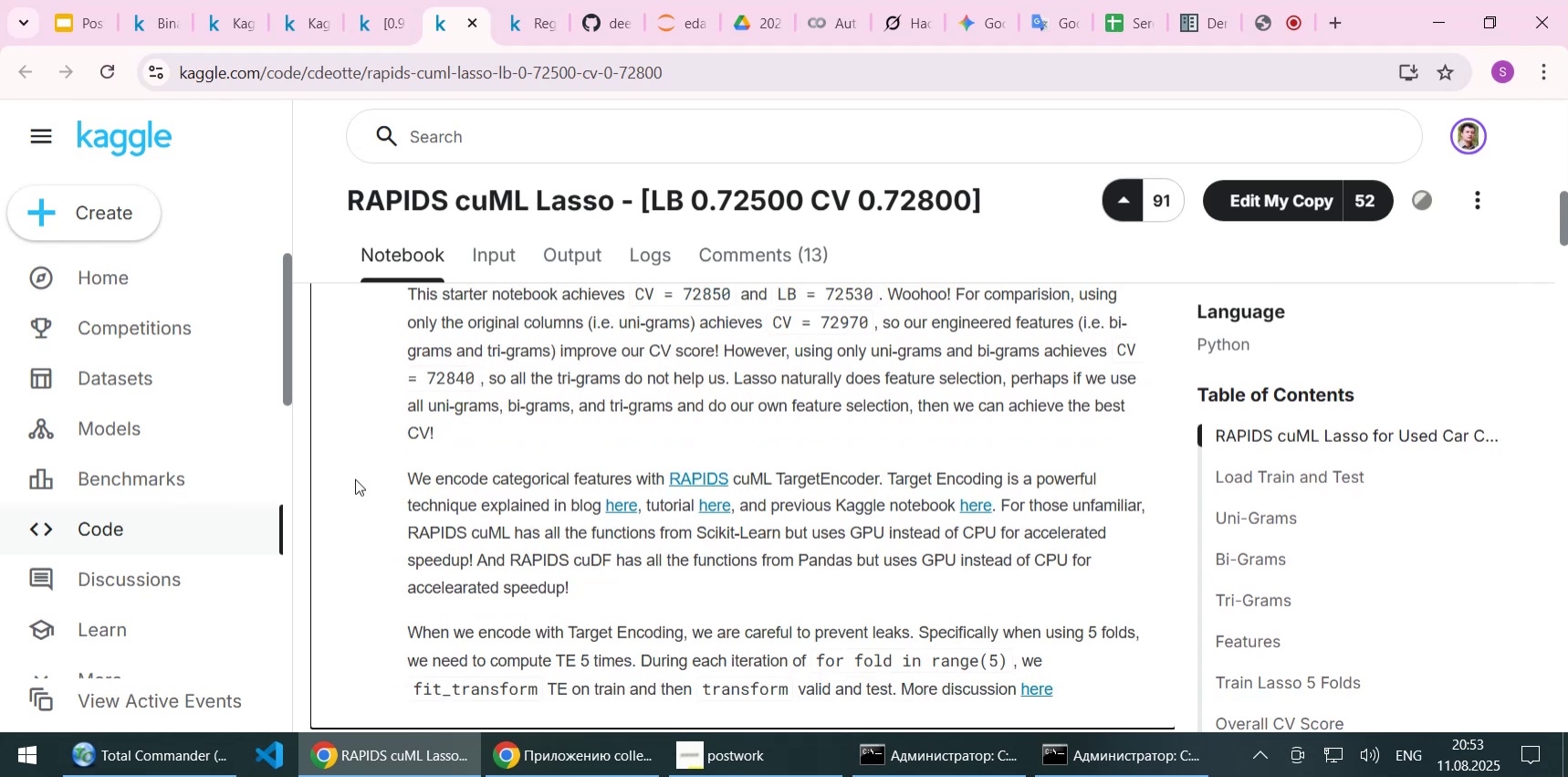 
key(ArrowUp)
 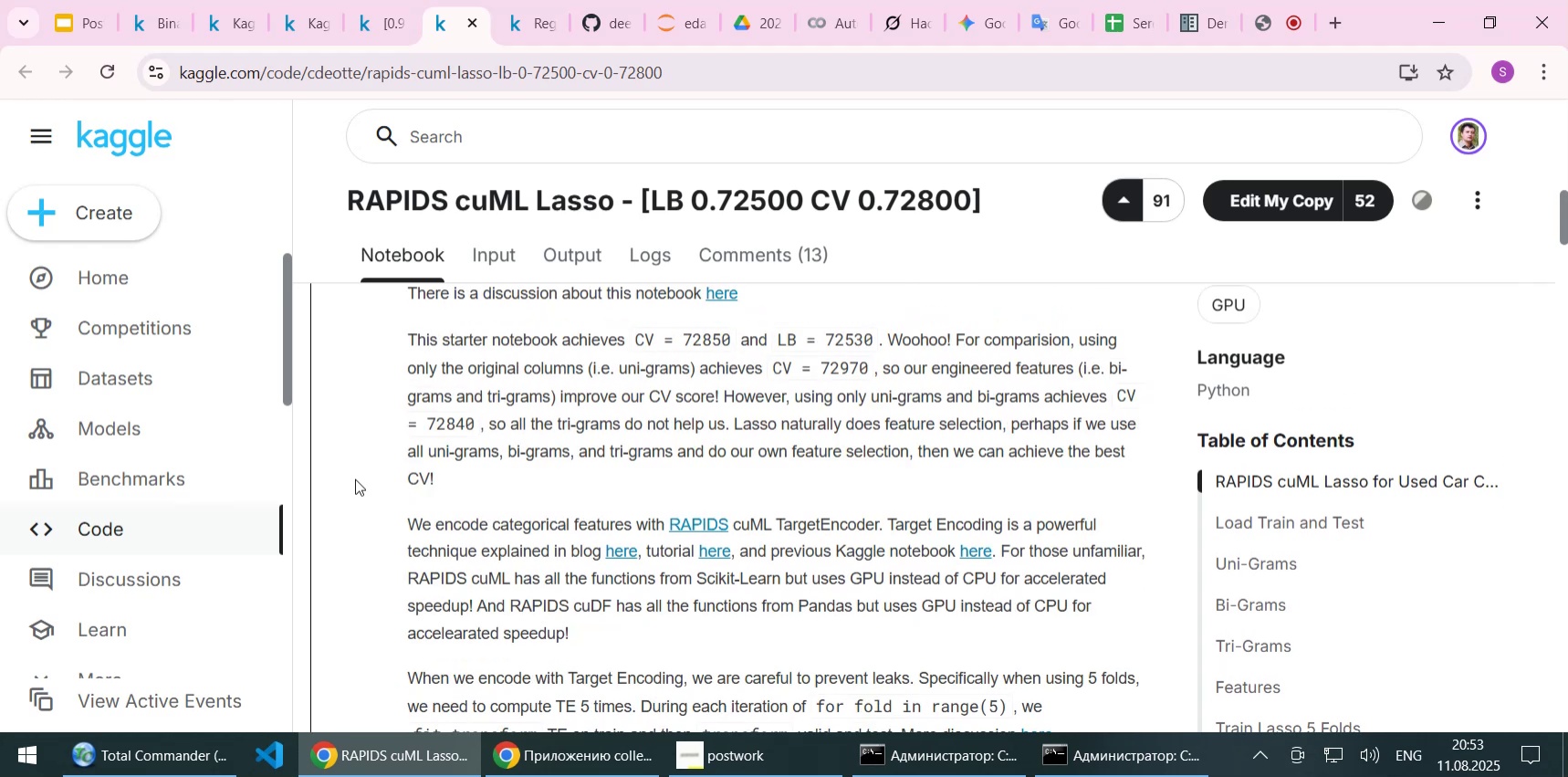 
key(ArrowDown)
 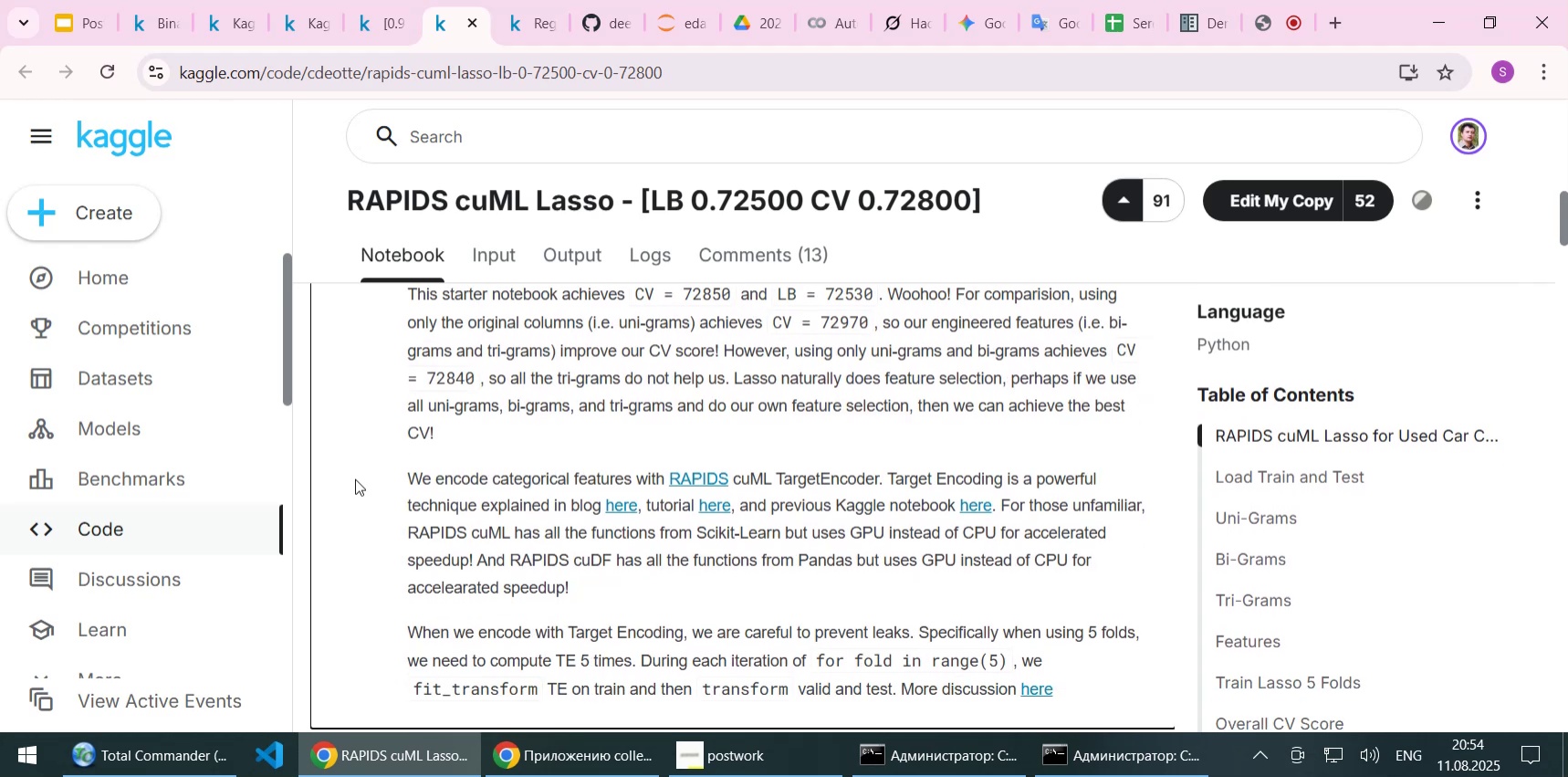 
key(ArrowDown)
 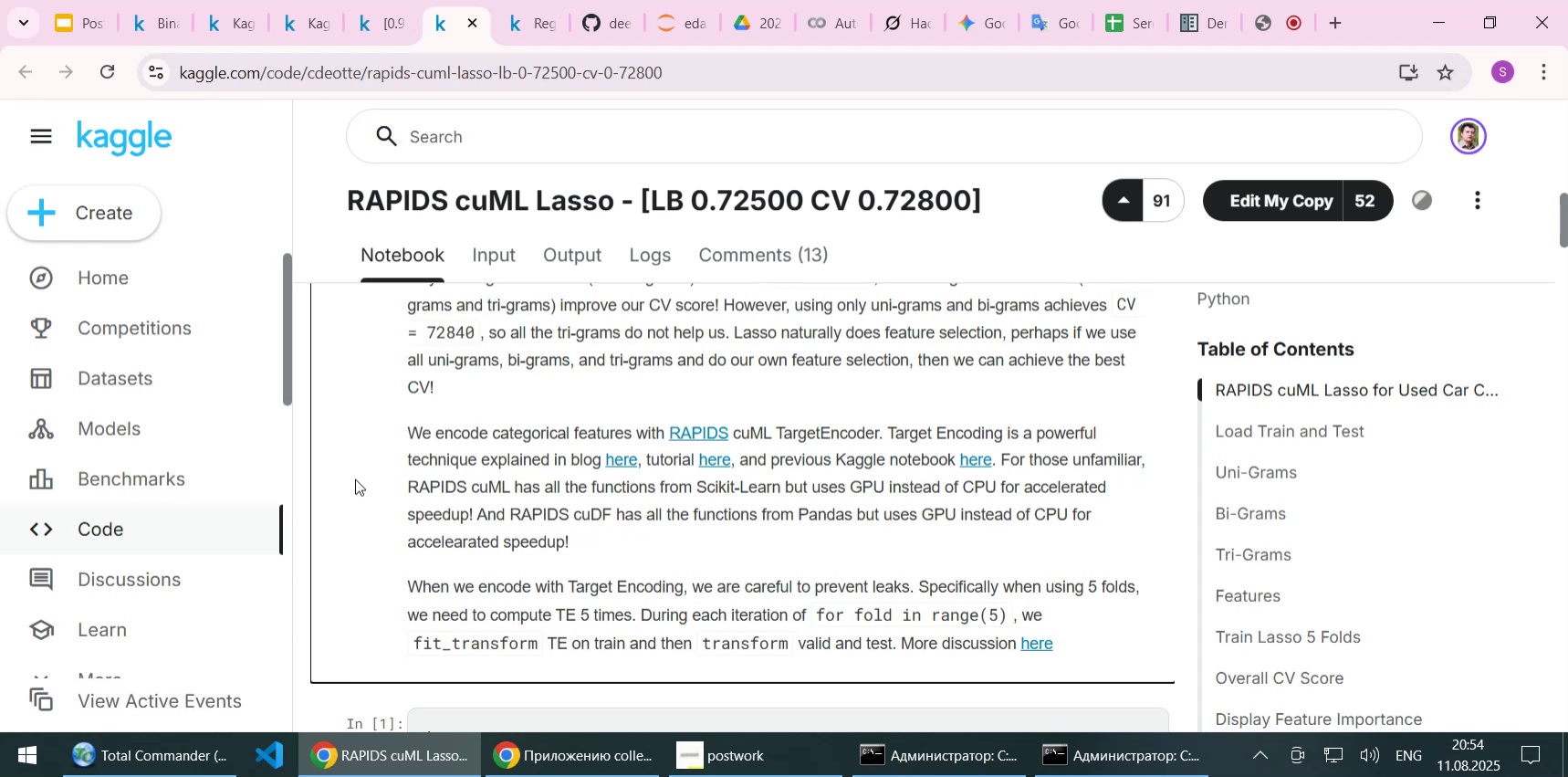 
wait(5.68)
 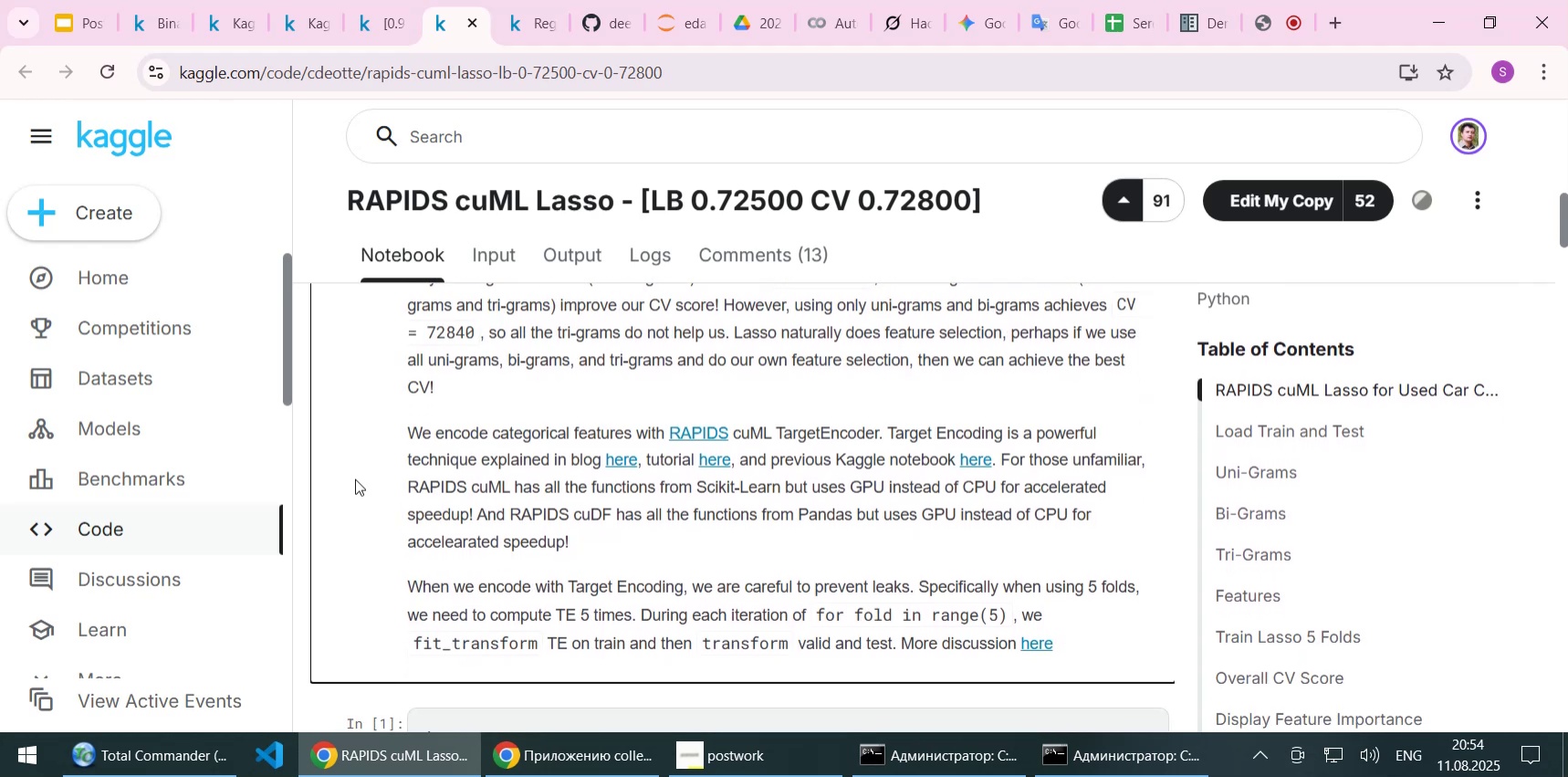 
key(ArrowDown)
 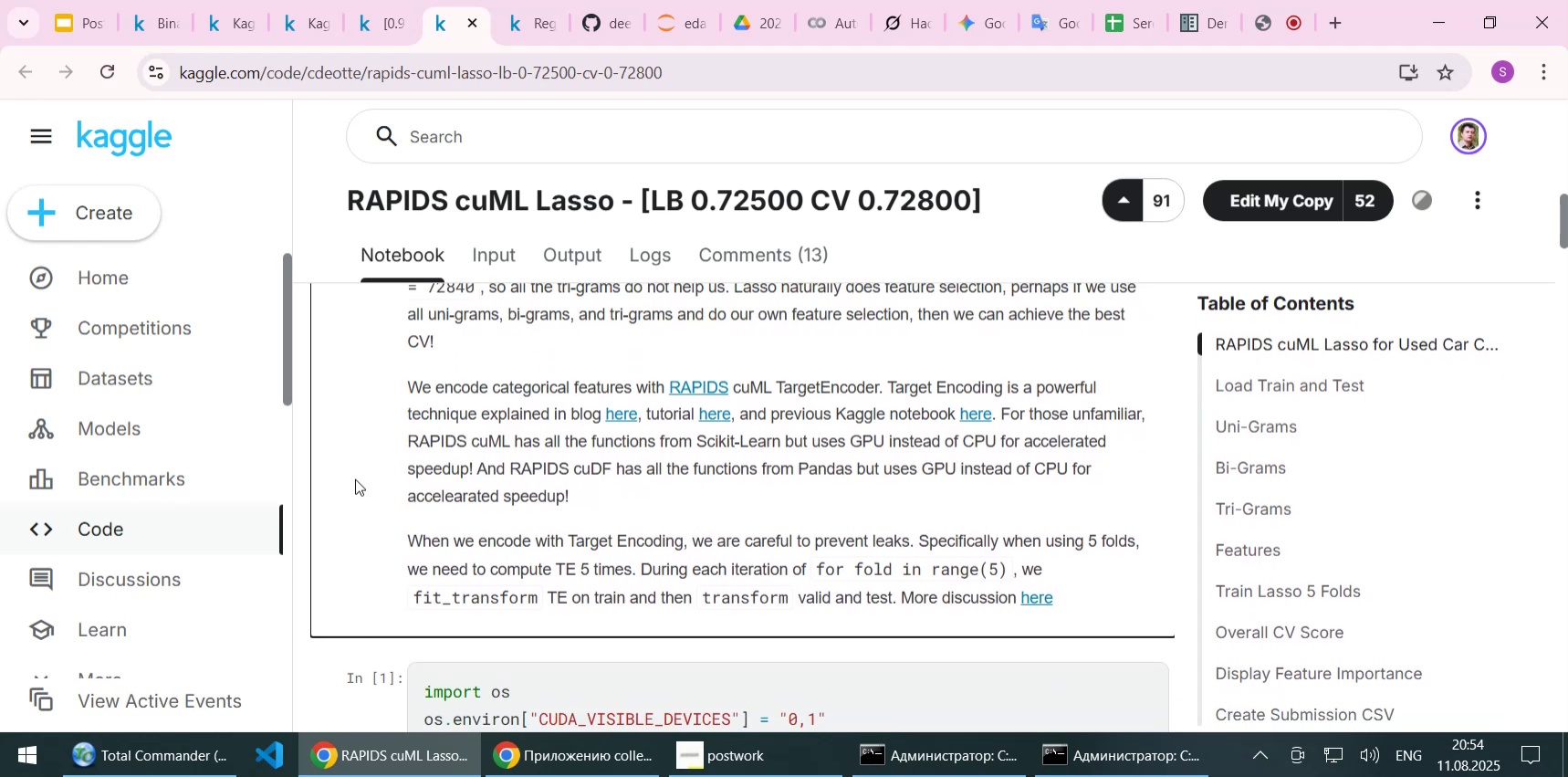 
key(ArrowDown)
 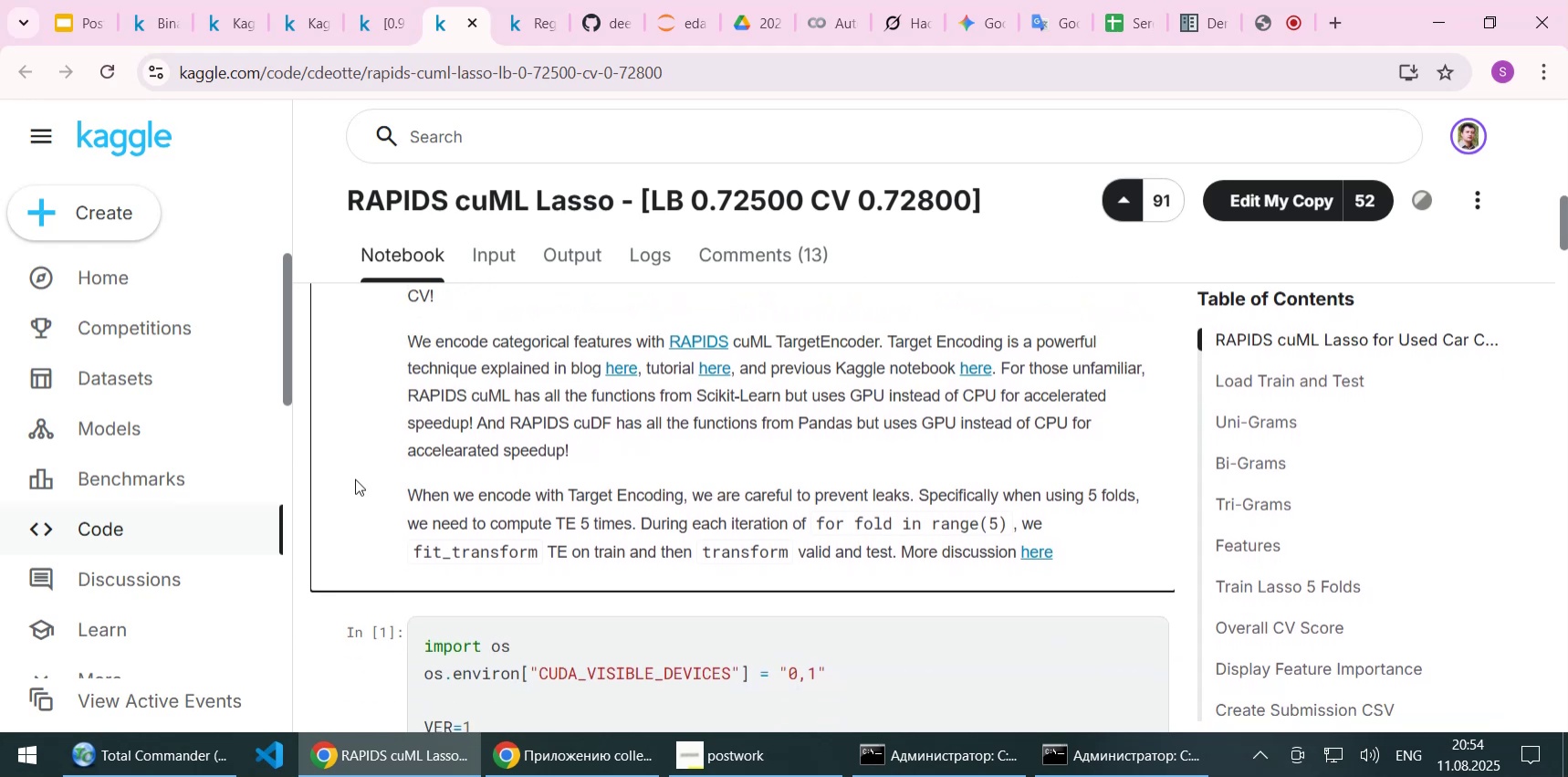 
key(ArrowDown)
 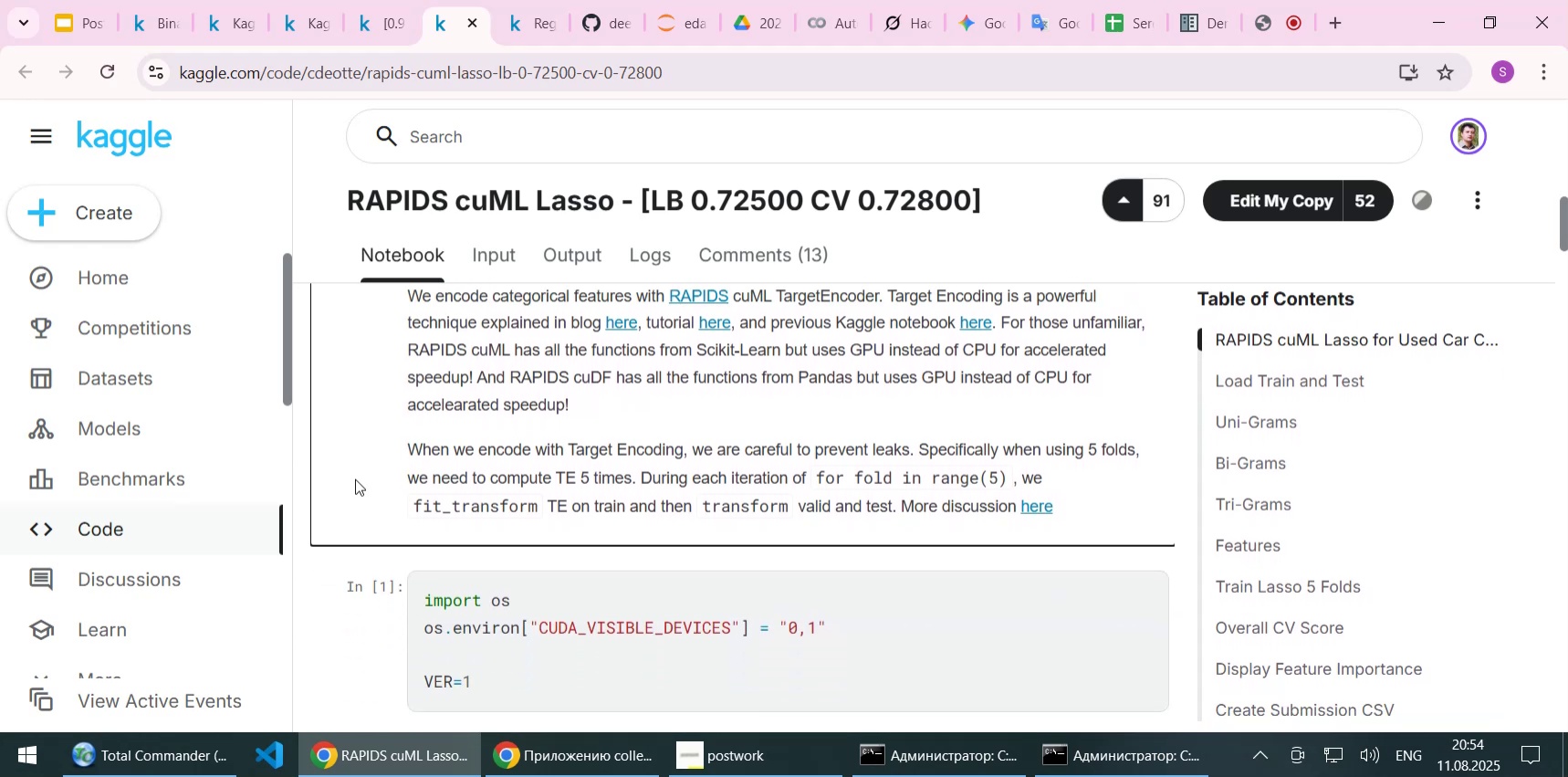 
key(ArrowUp)
 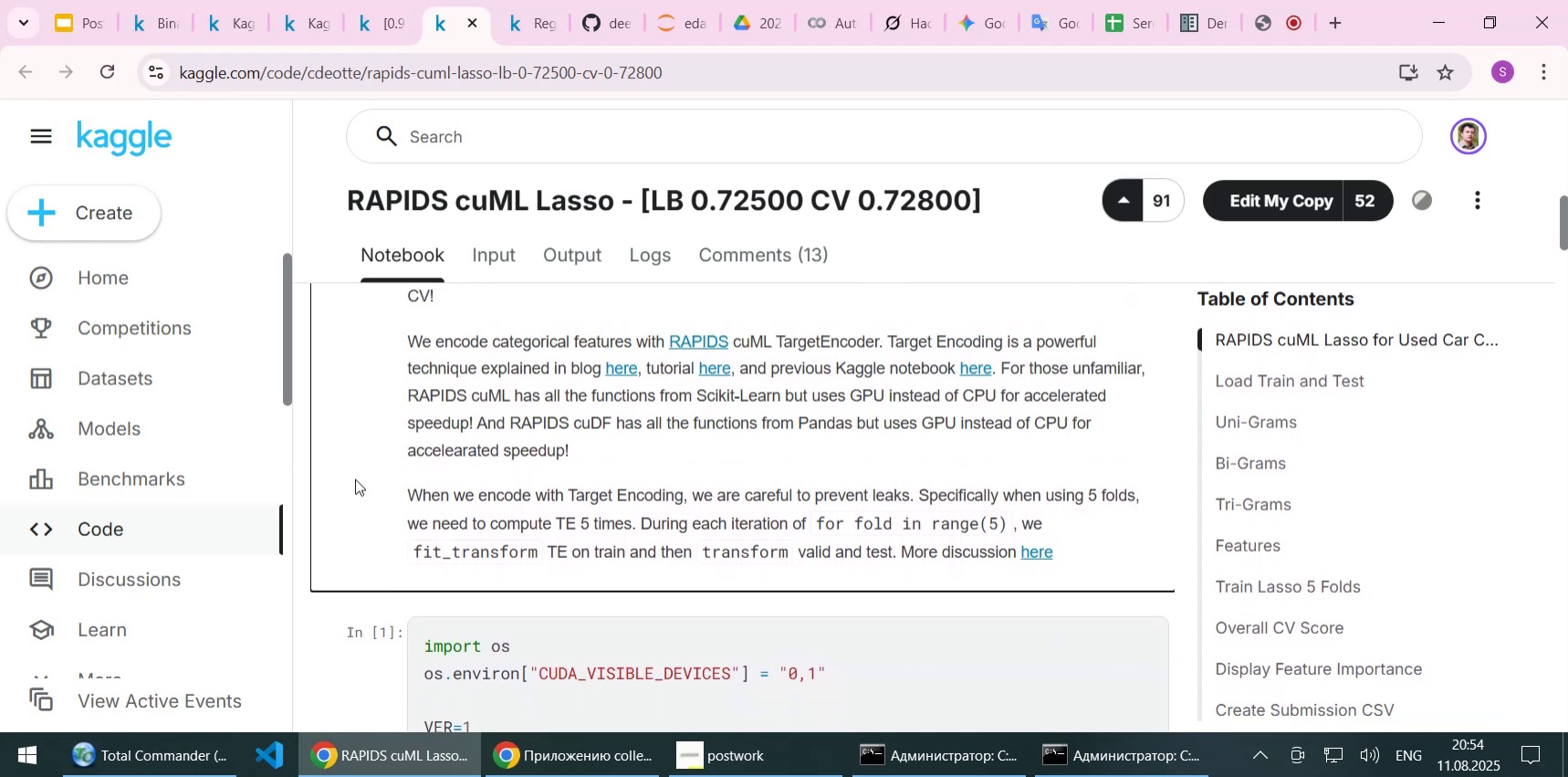 
key(ArrowDown)
 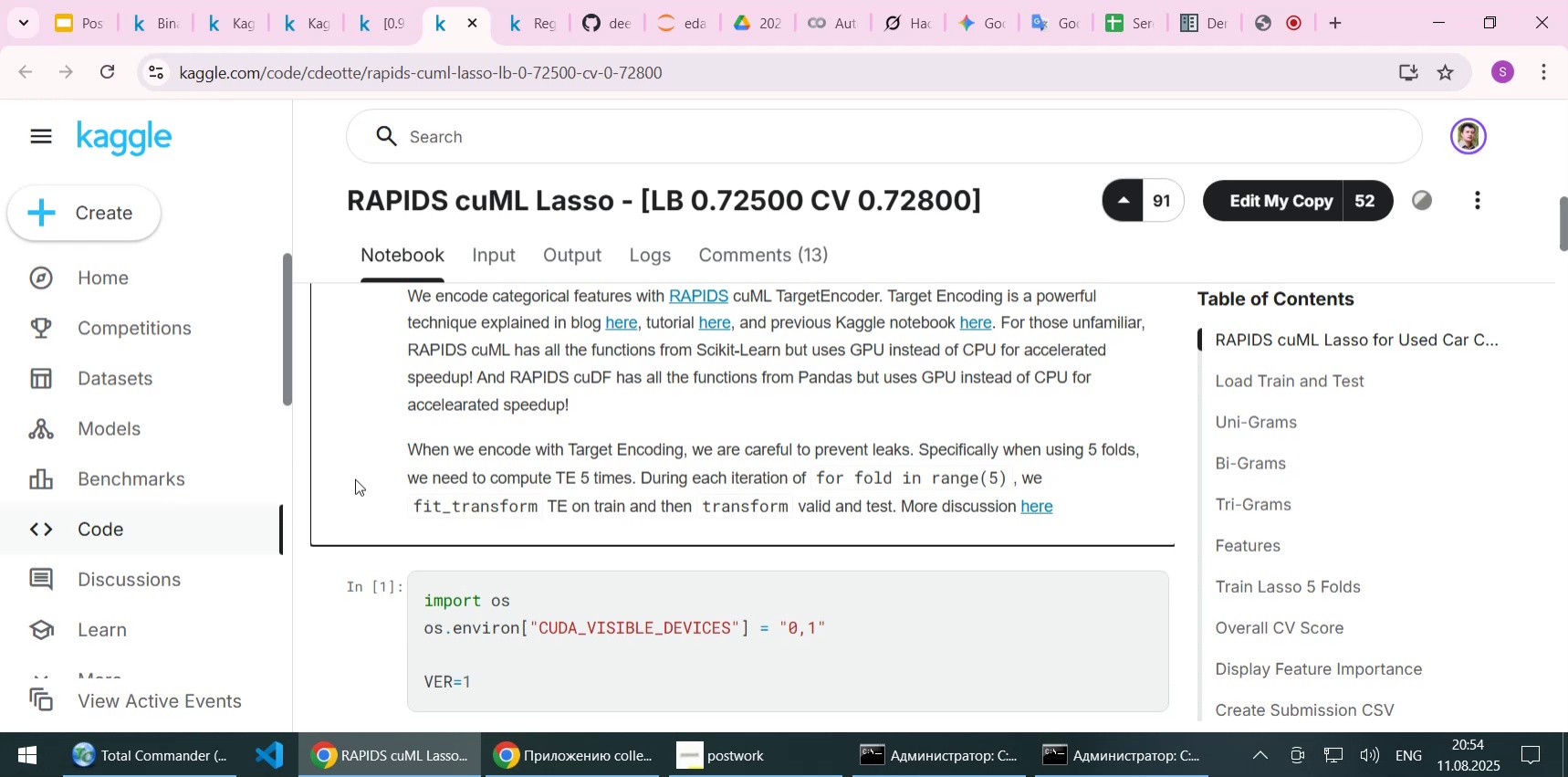 
wait(13.66)
 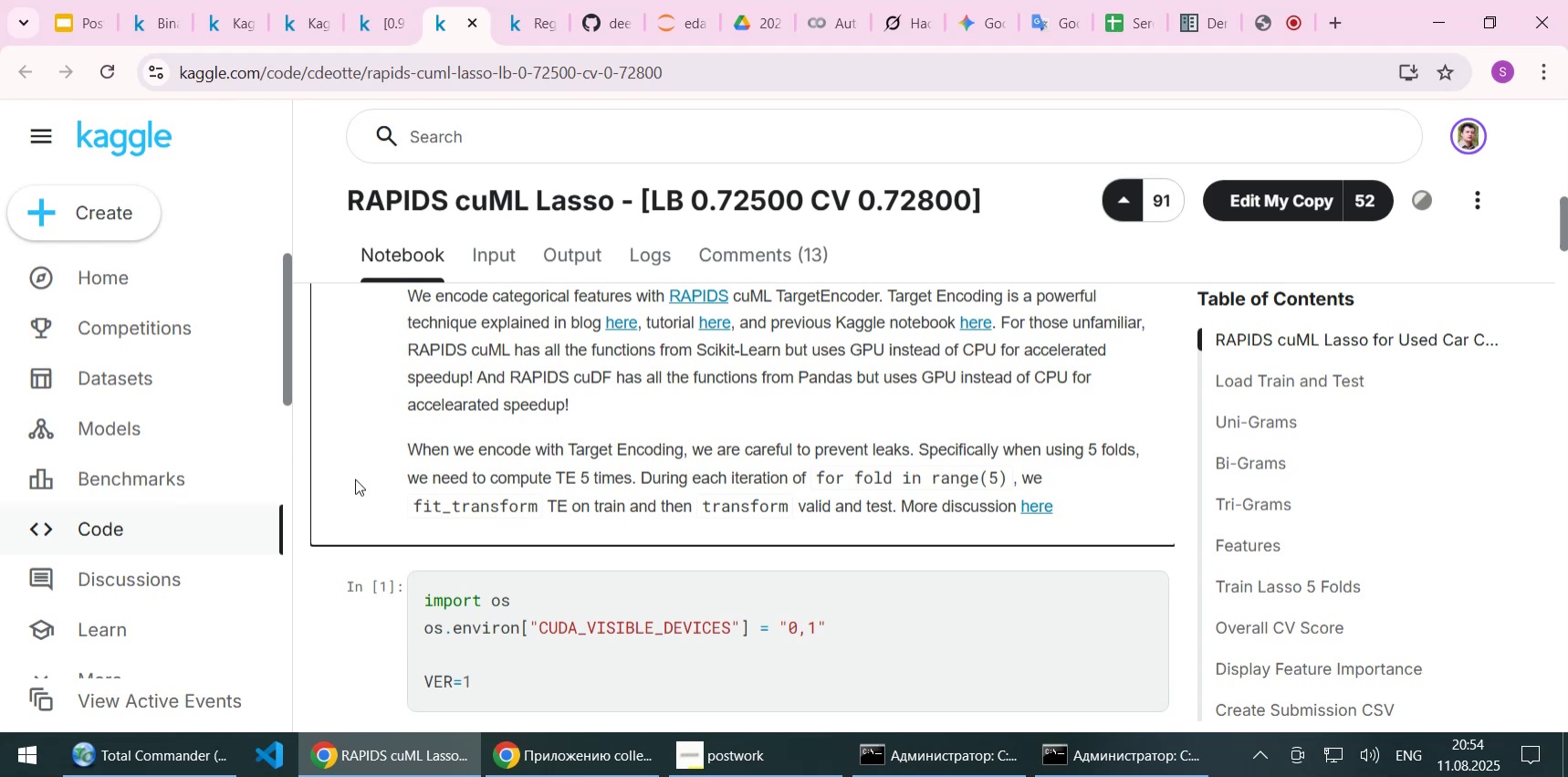 
key(ArrowDown)
 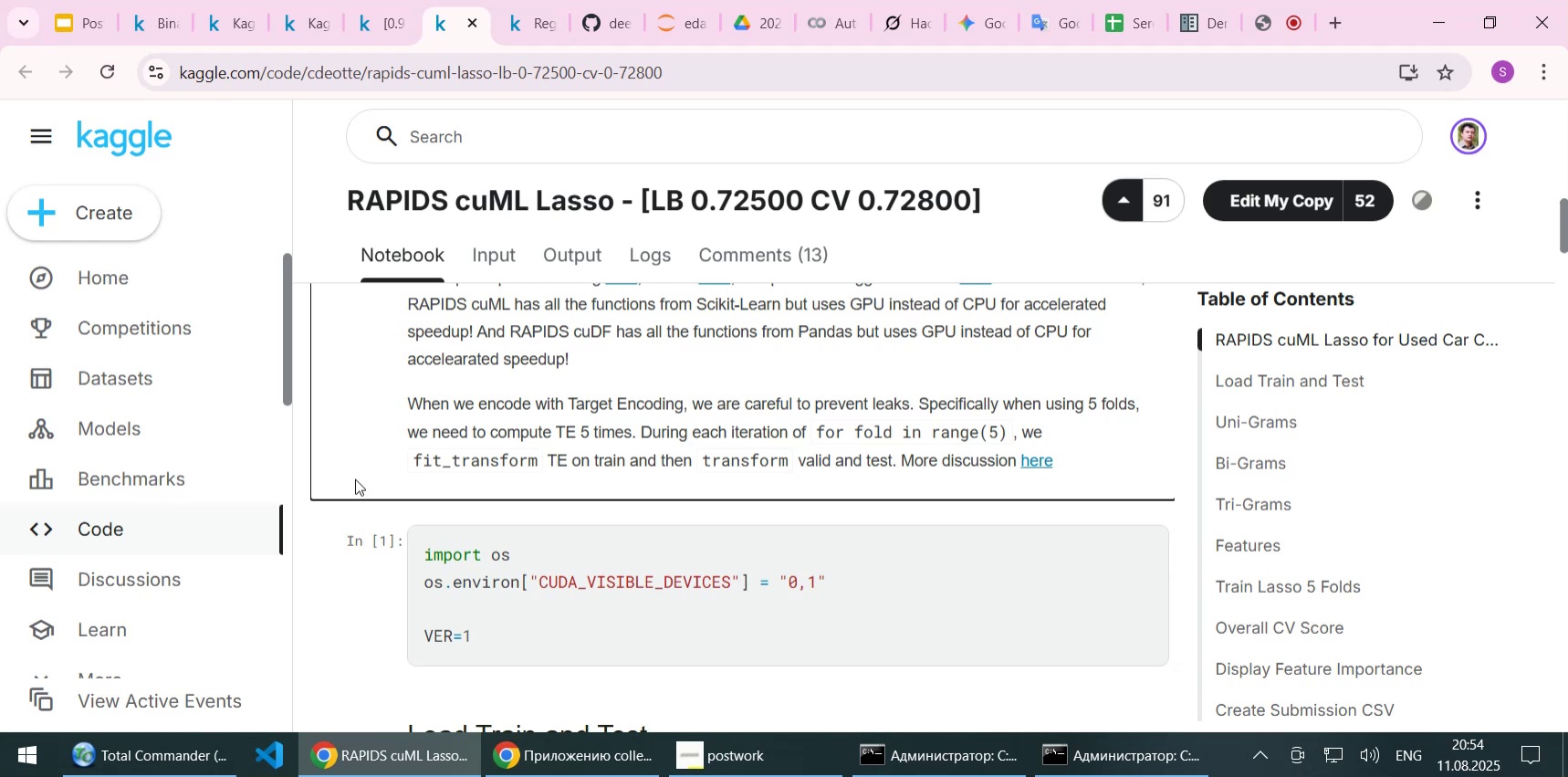 
wait(15.82)
 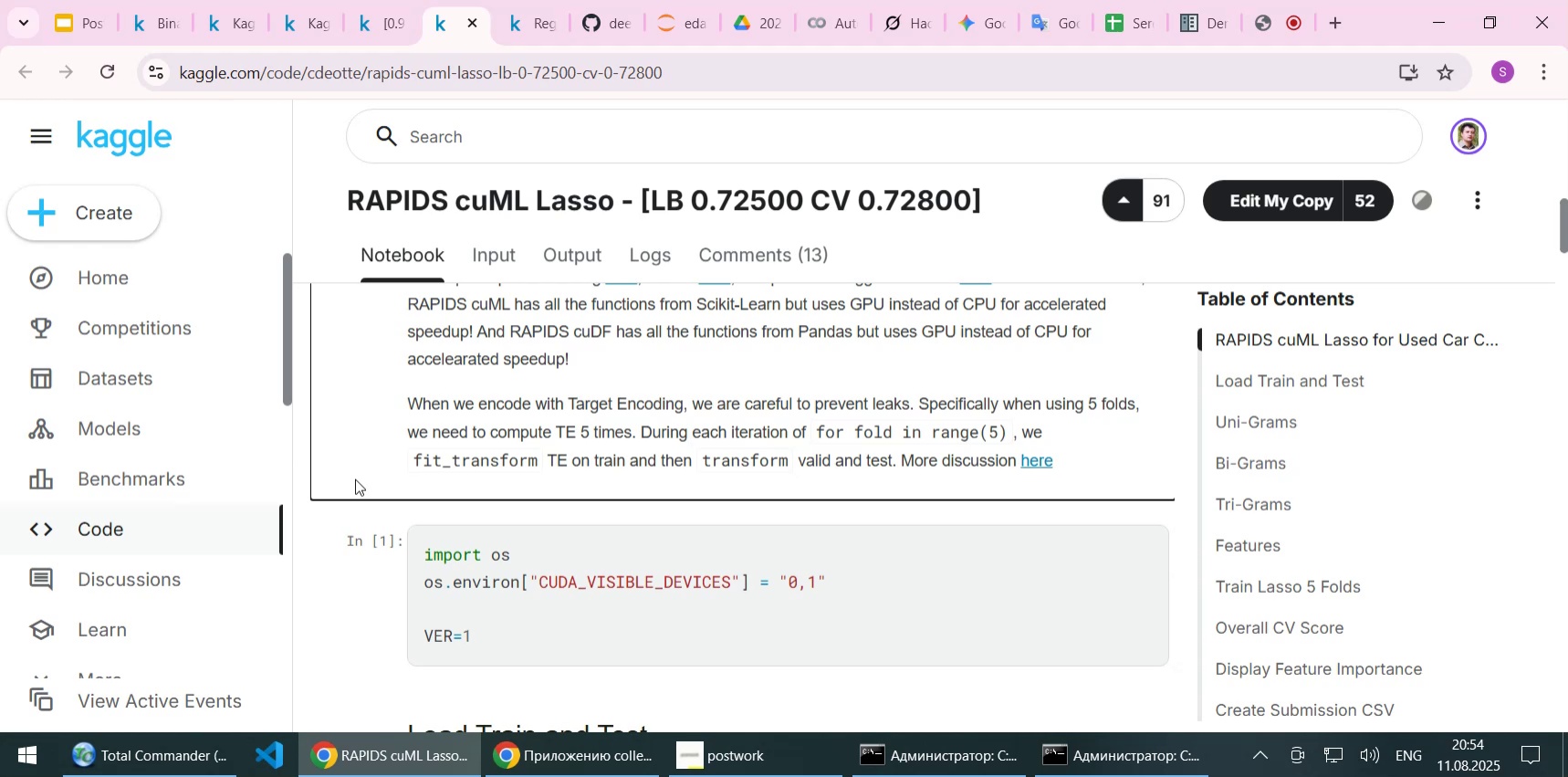 
key(ArrowDown)
 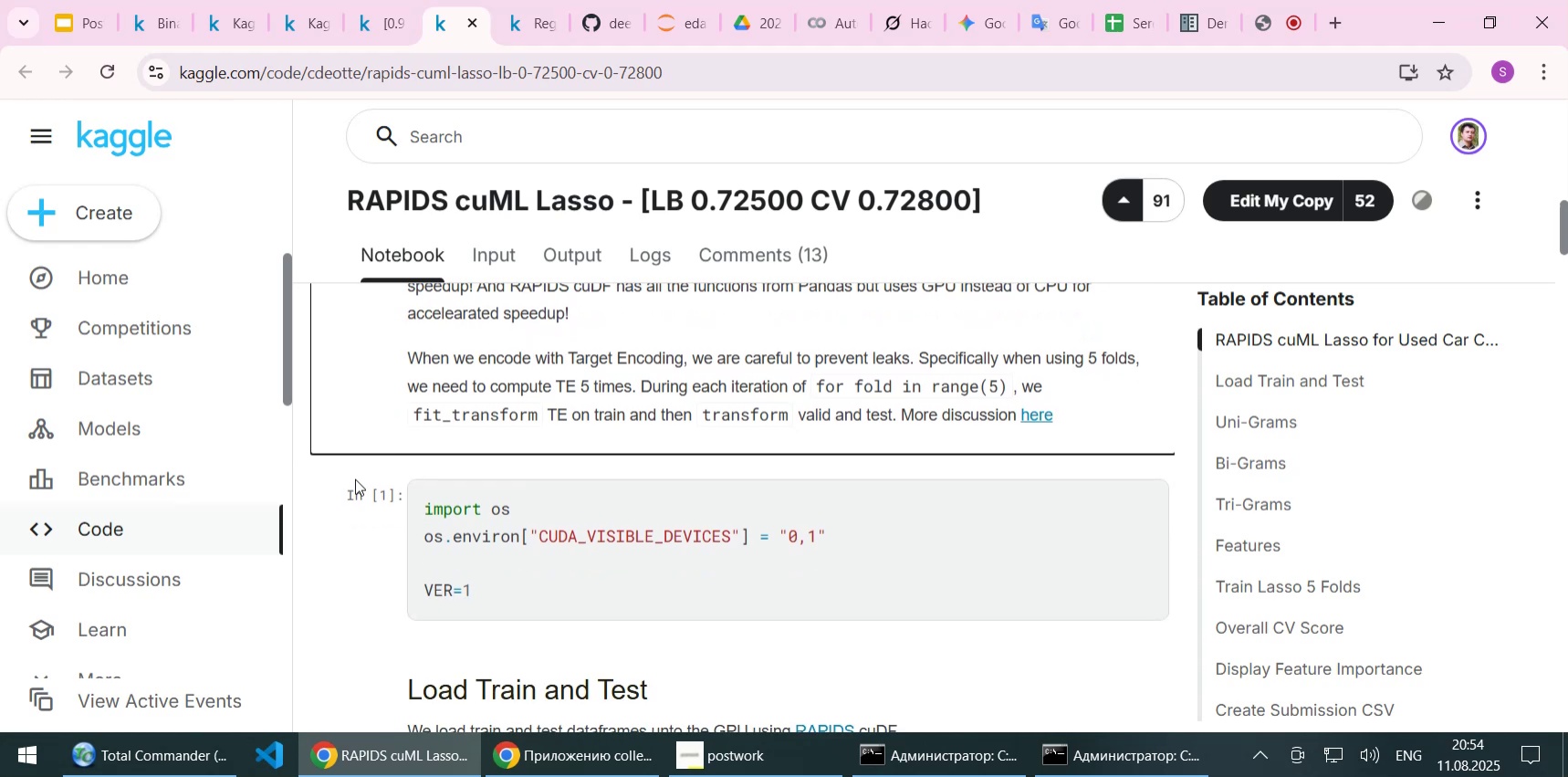 
key(ArrowDown)
 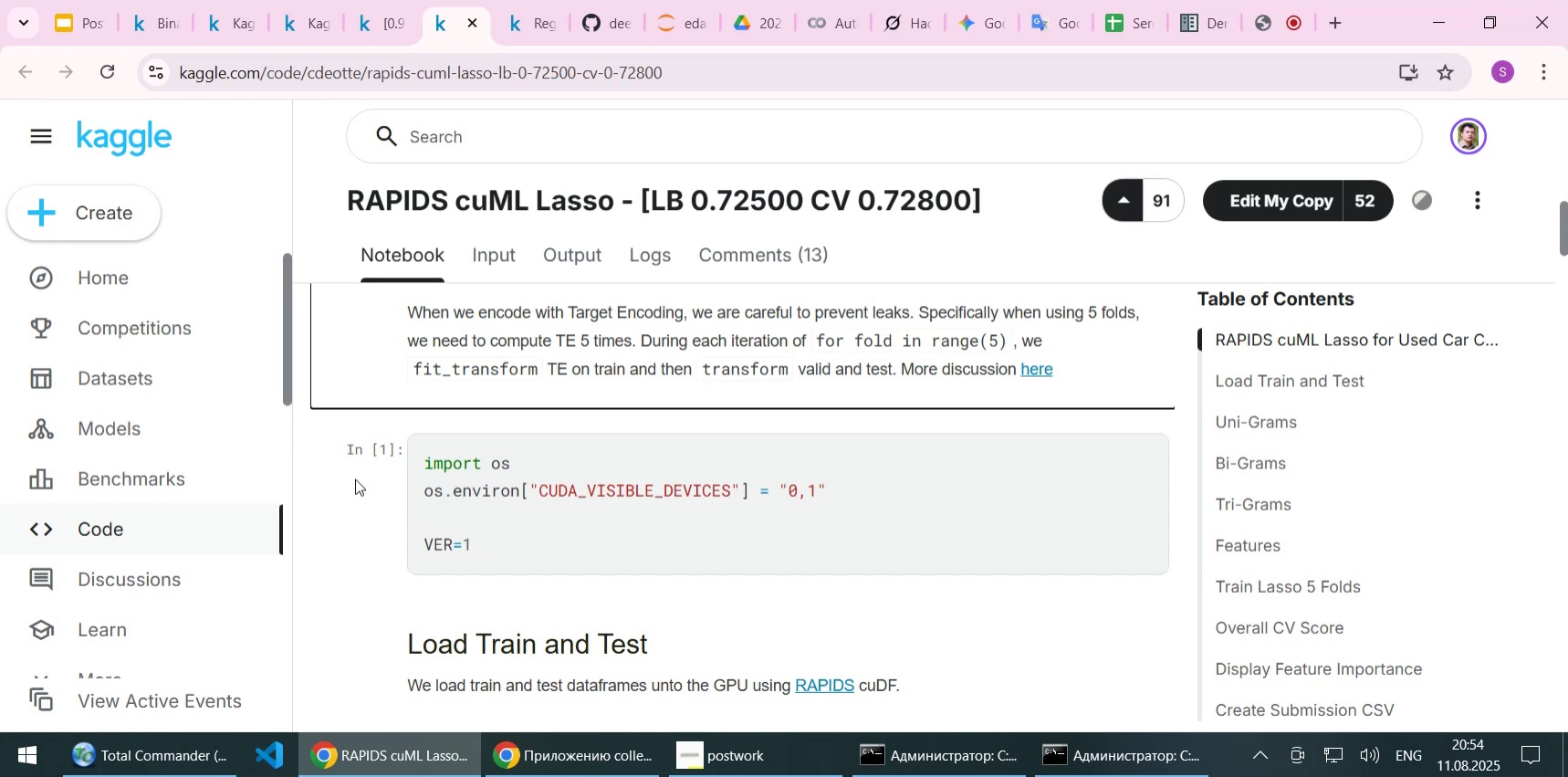 
wait(12.38)
 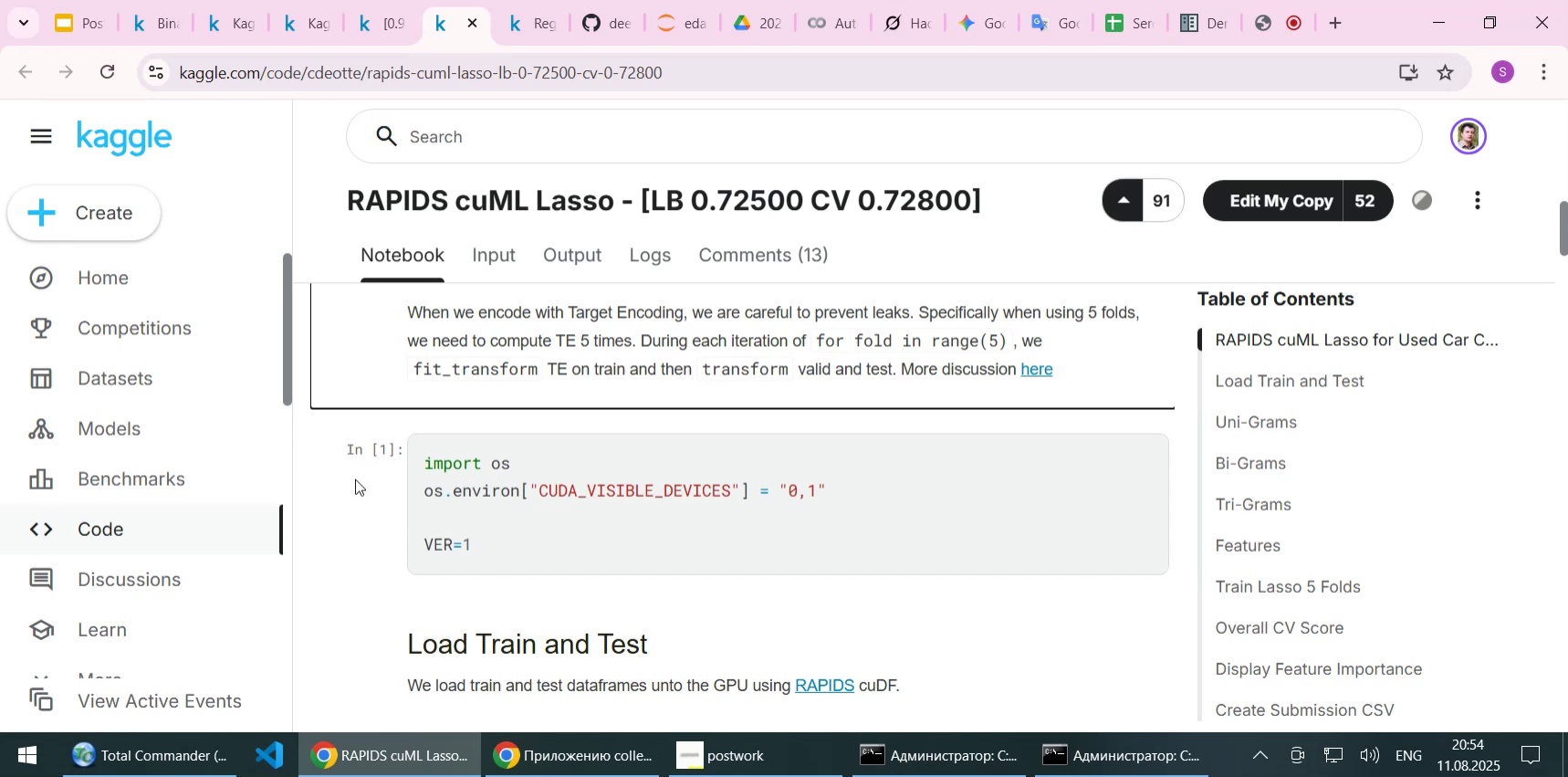 
key(ArrowDown)
 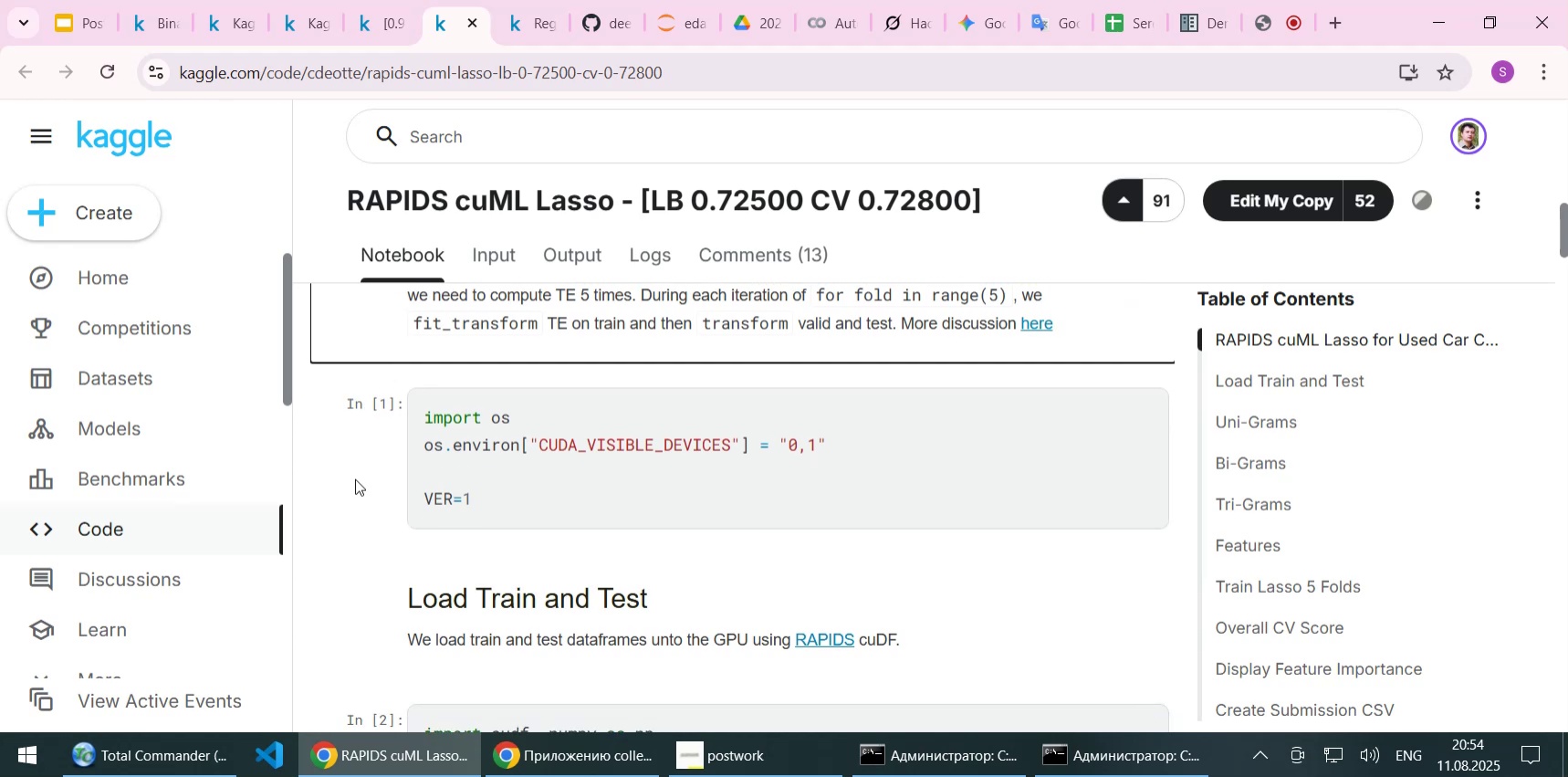 
key(ArrowDown)
 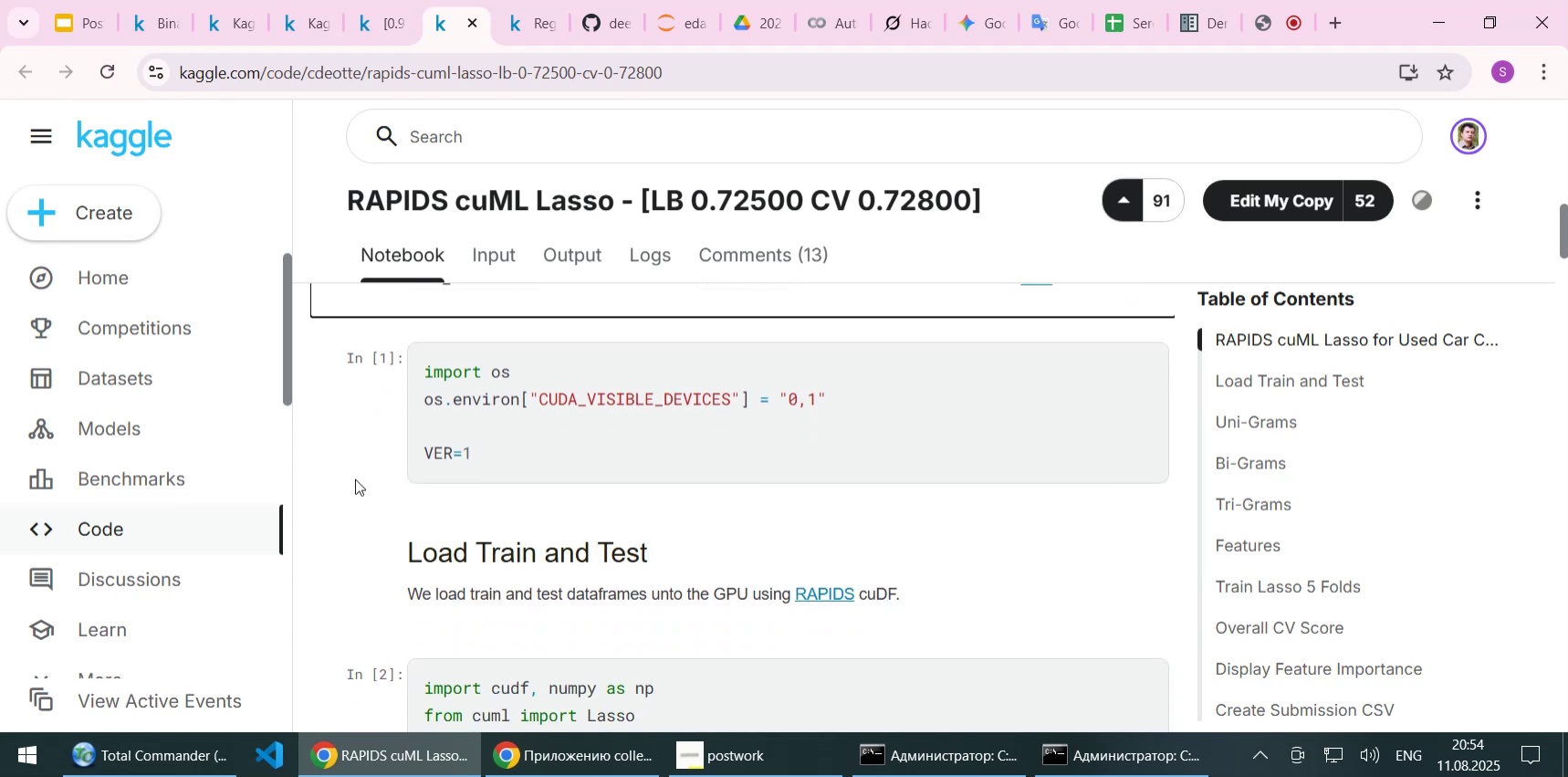 
key(ArrowDown)
 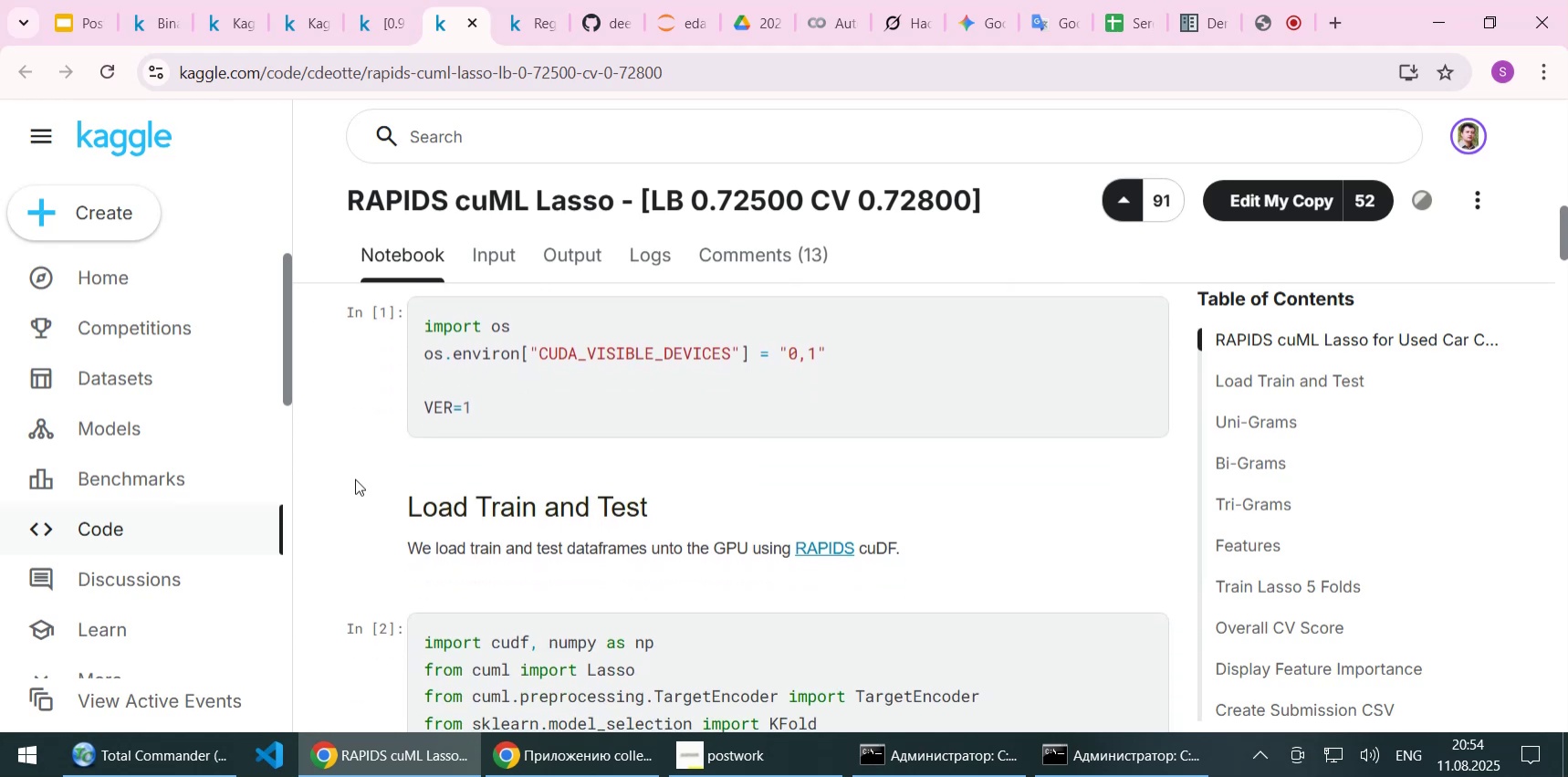 
key(ArrowDown)
 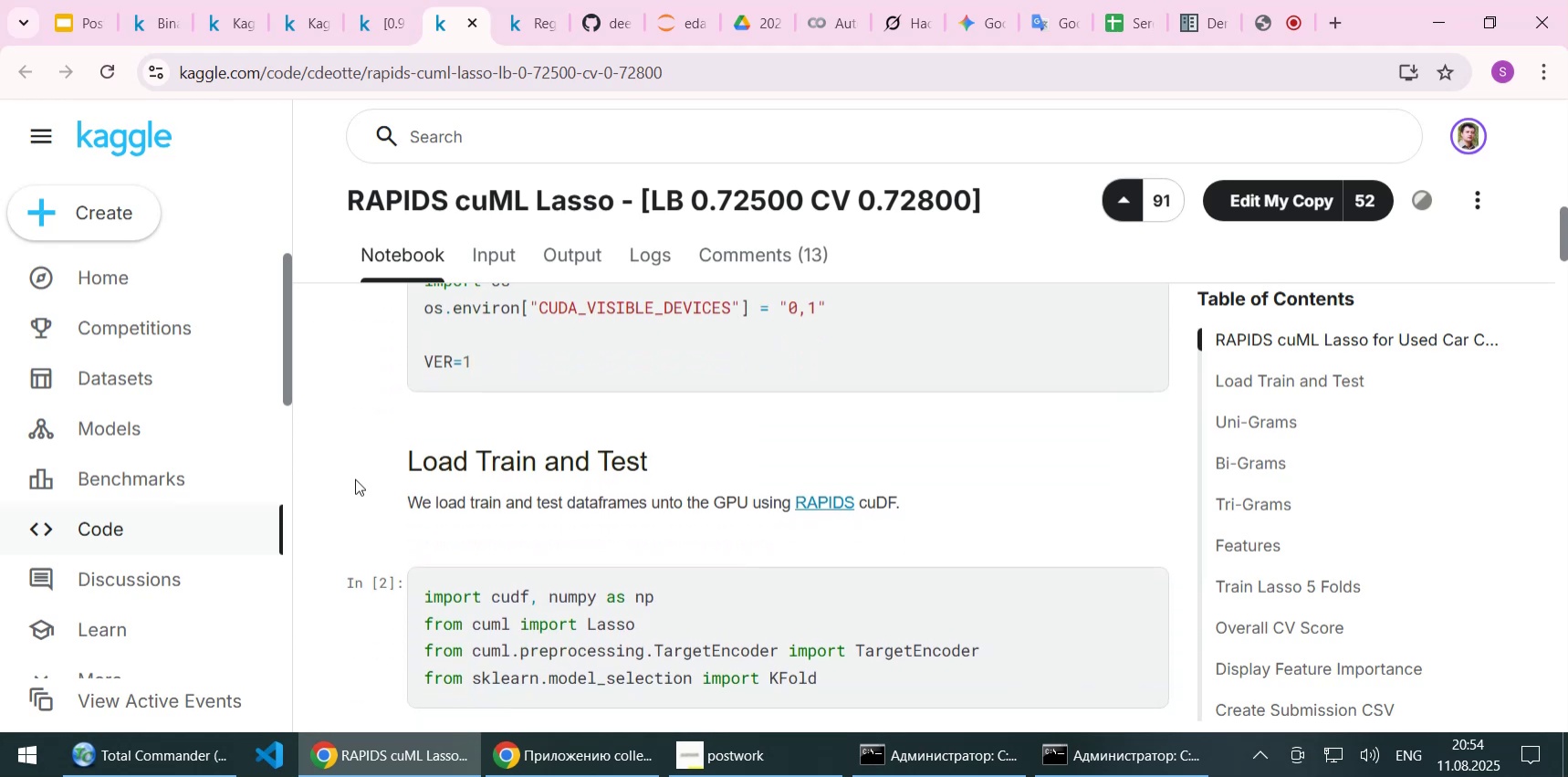 
key(ArrowDown)
 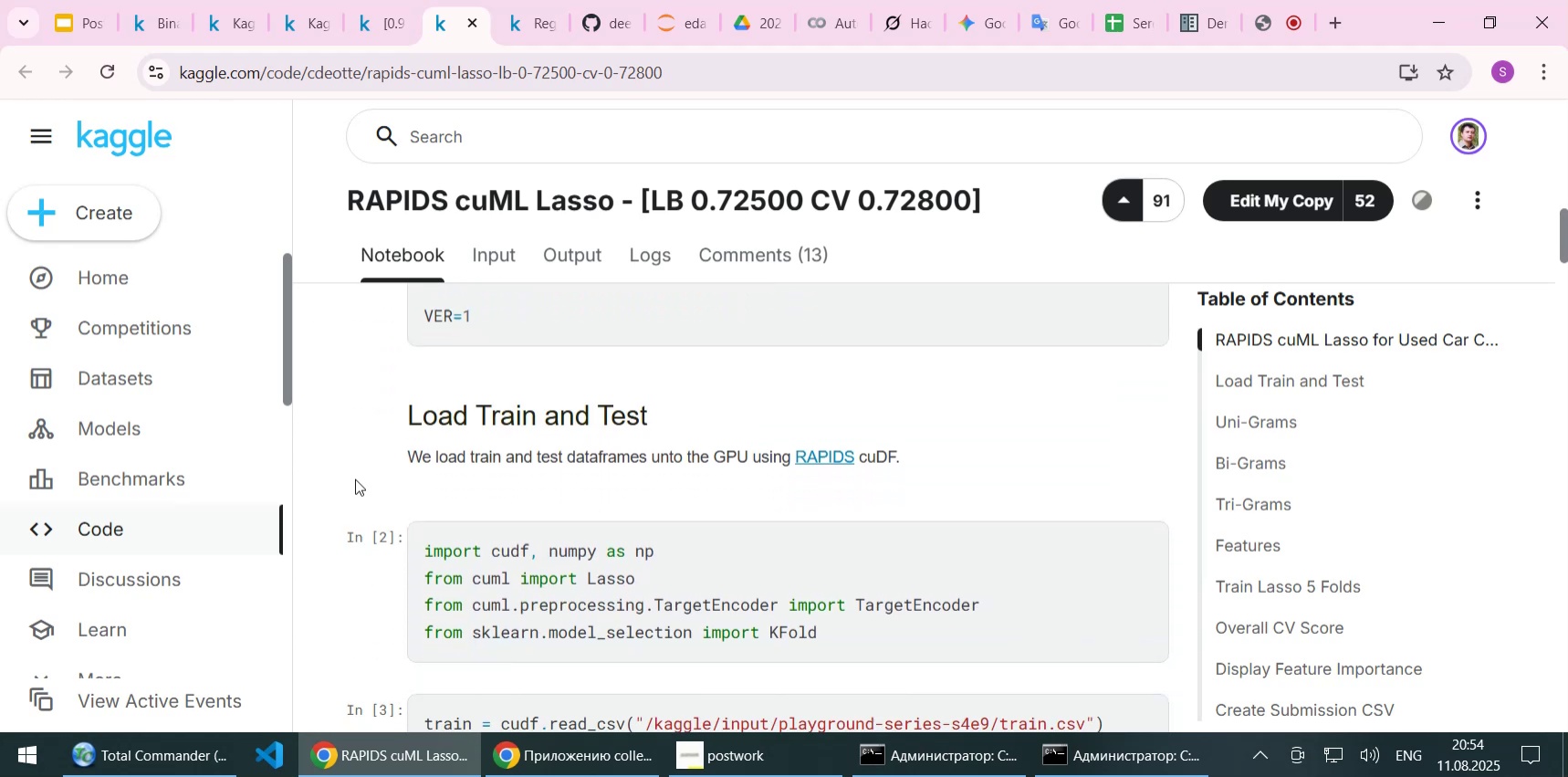 
key(ArrowDown)
 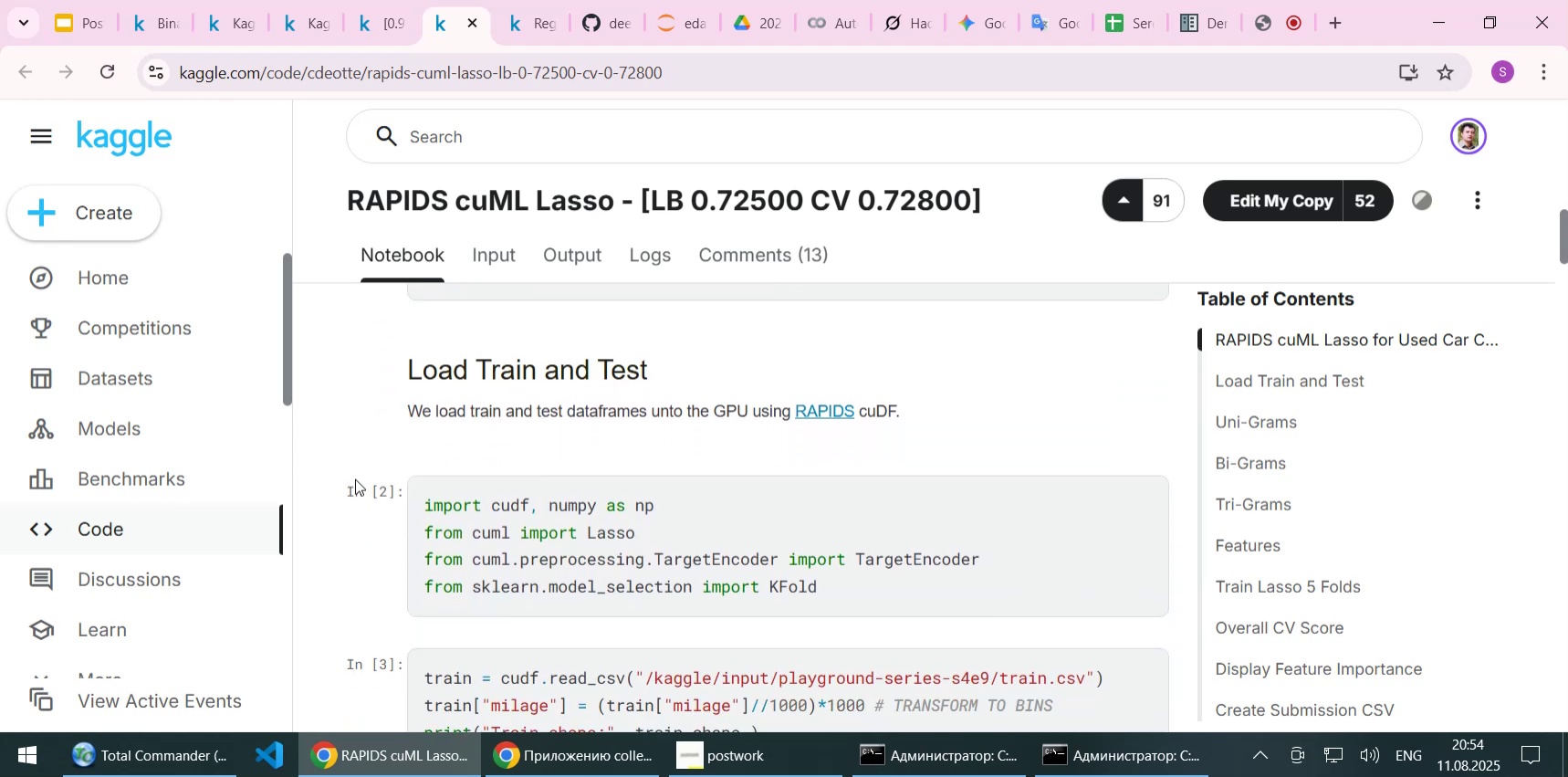 
key(ArrowUp)
 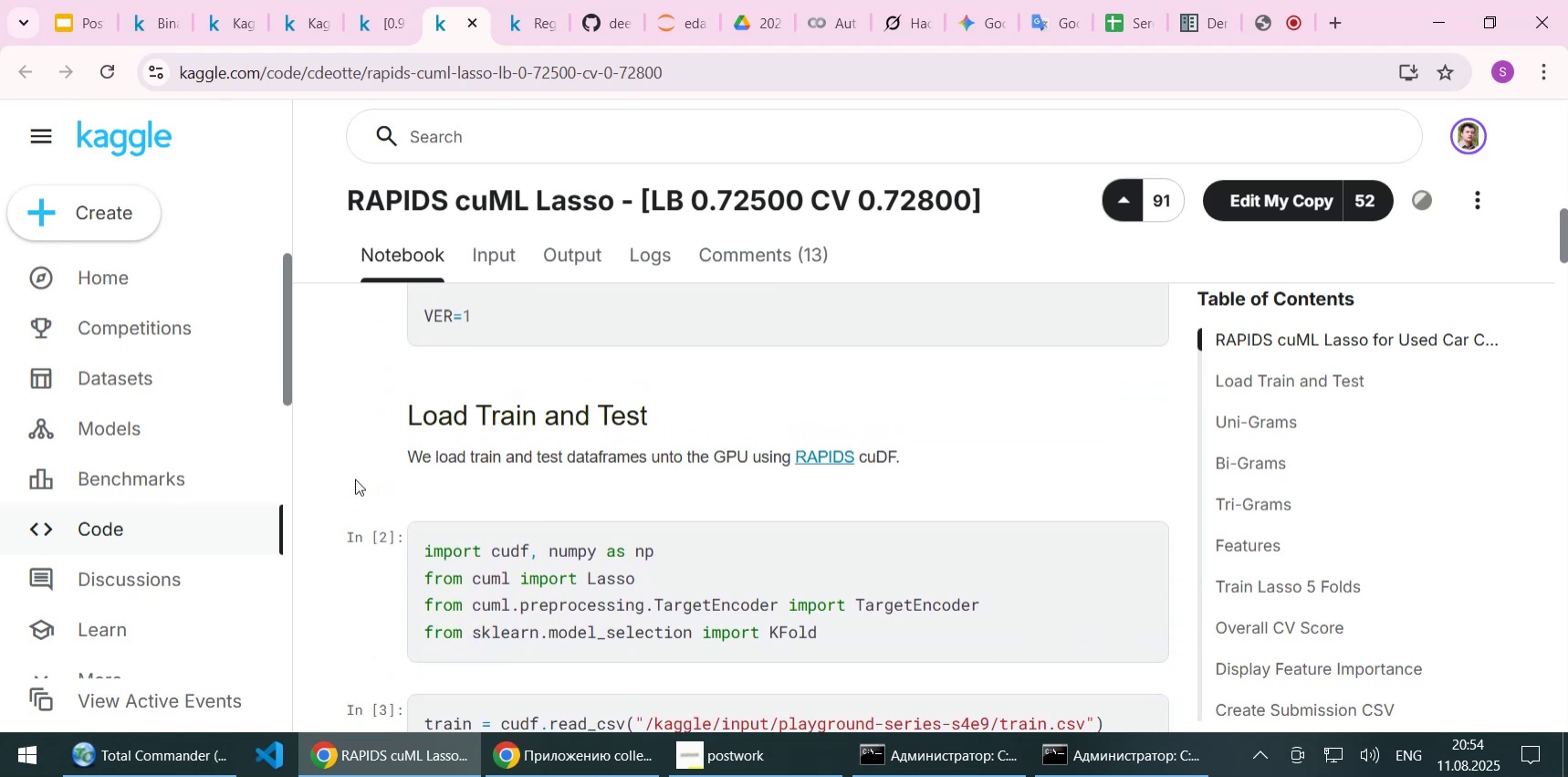 
key(ArrowUp)
 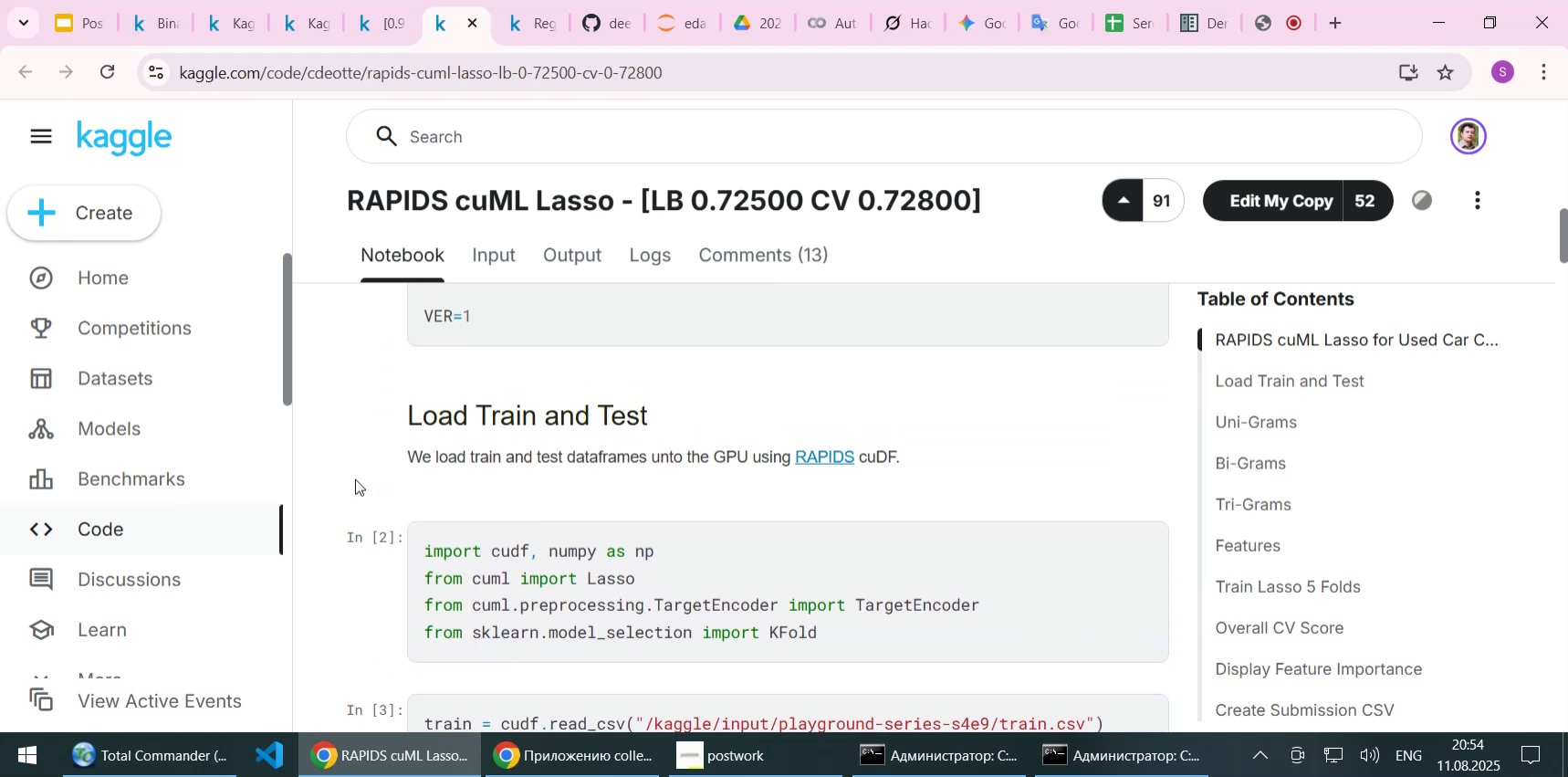 
key(ArrowUp)
 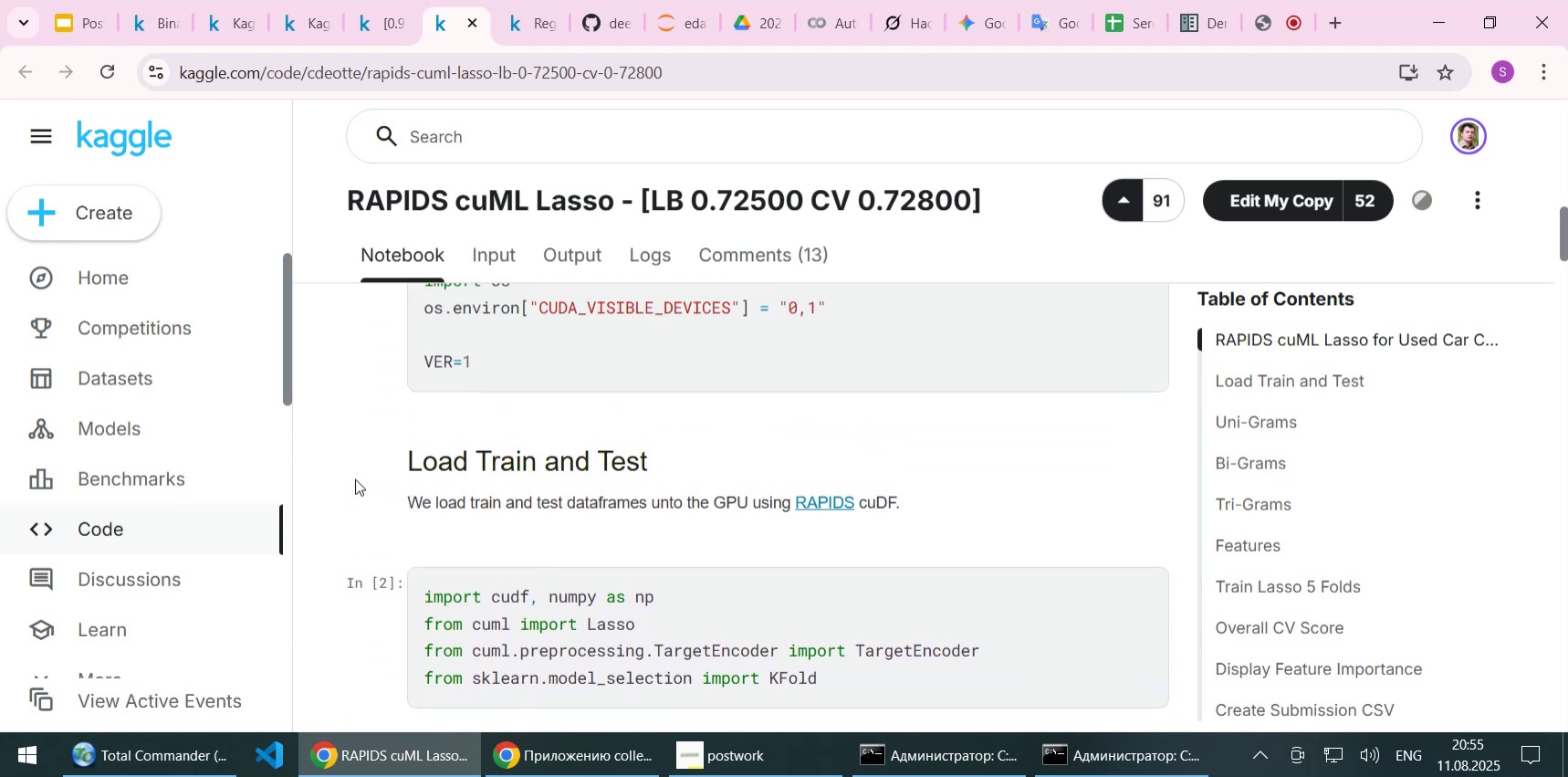 
key(ArrowUp)
 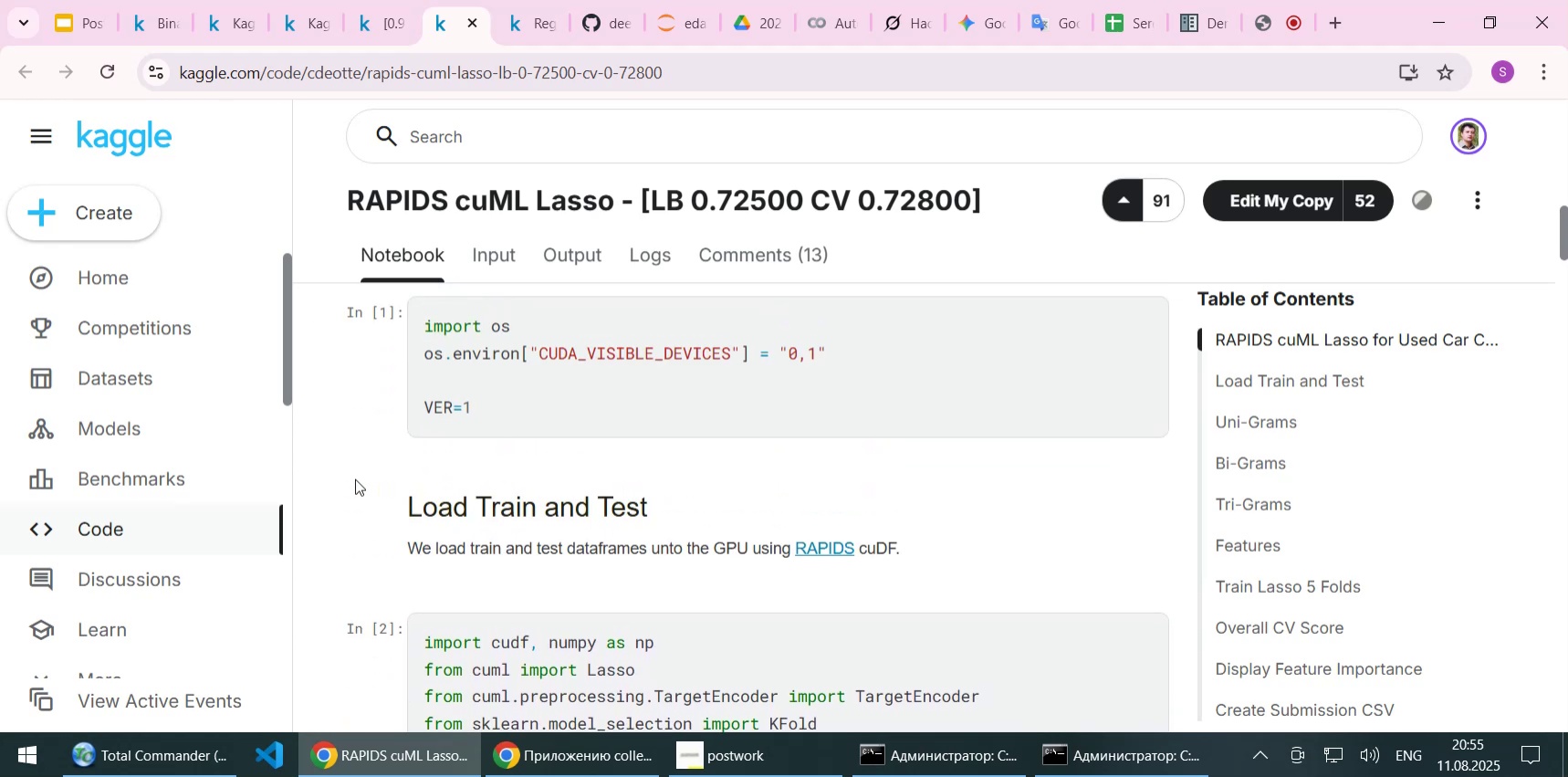 
key(ArrowDown)
 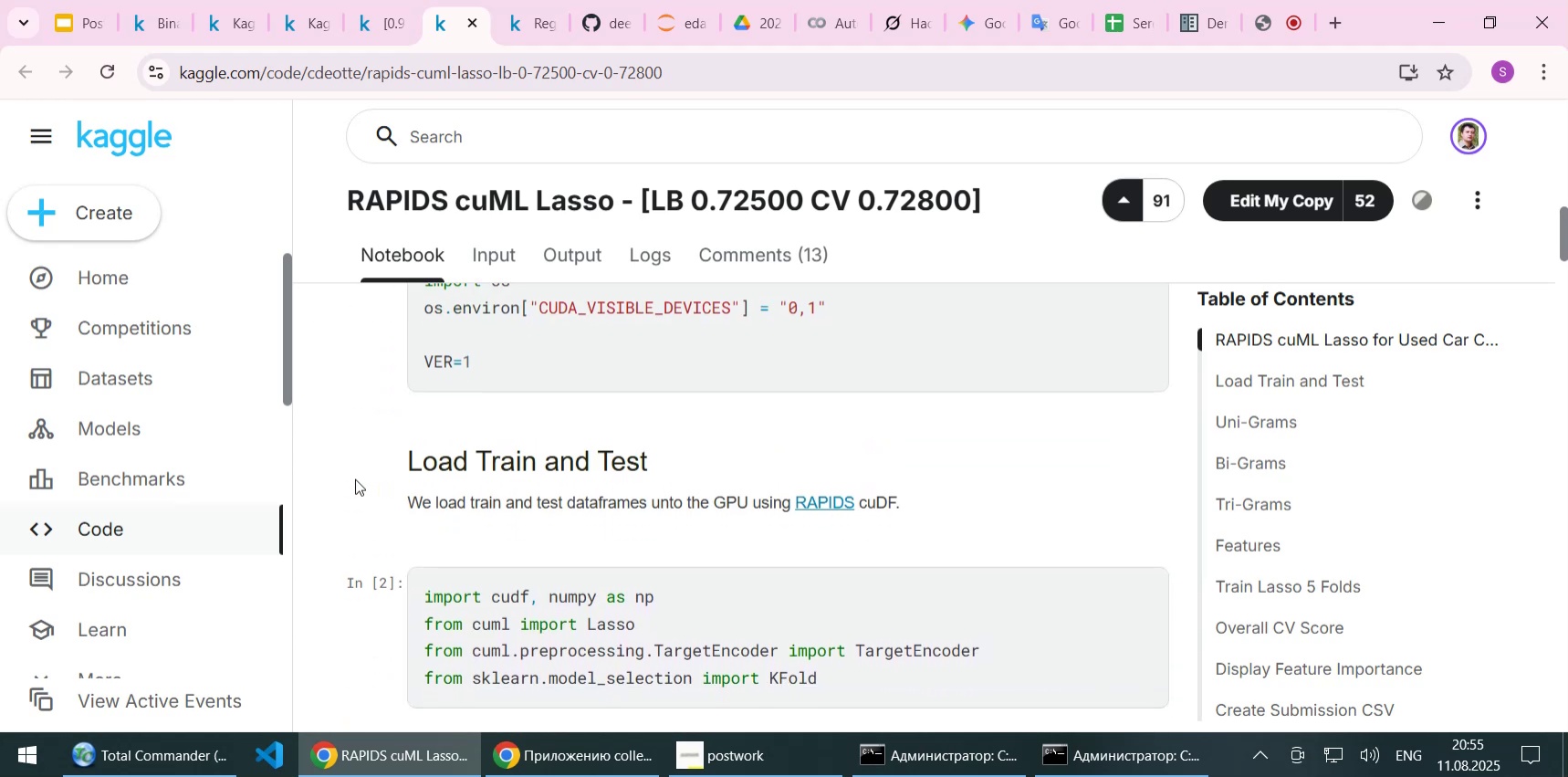 
key(ArrowDown)
 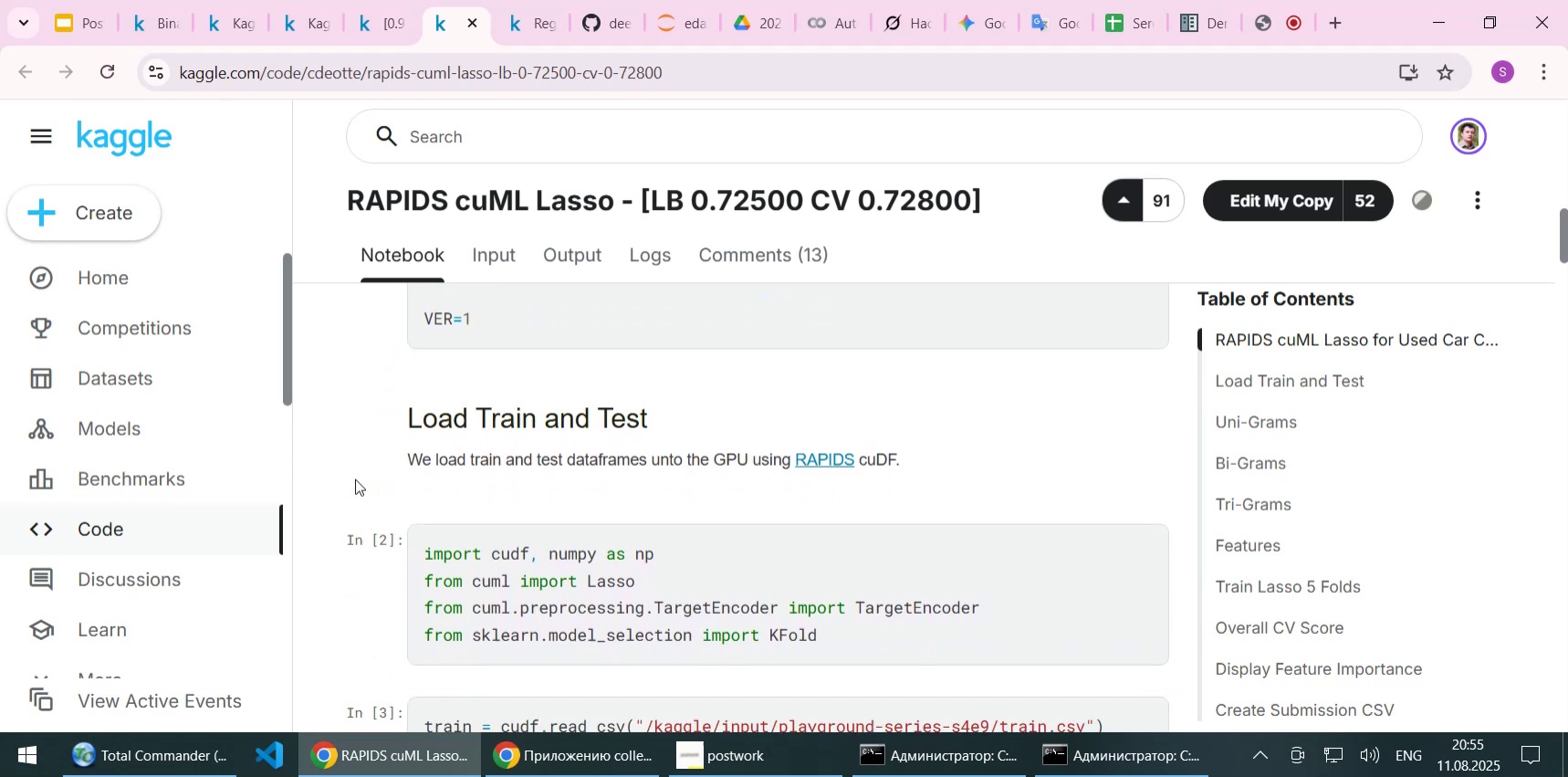 
key(ArrowDown)
 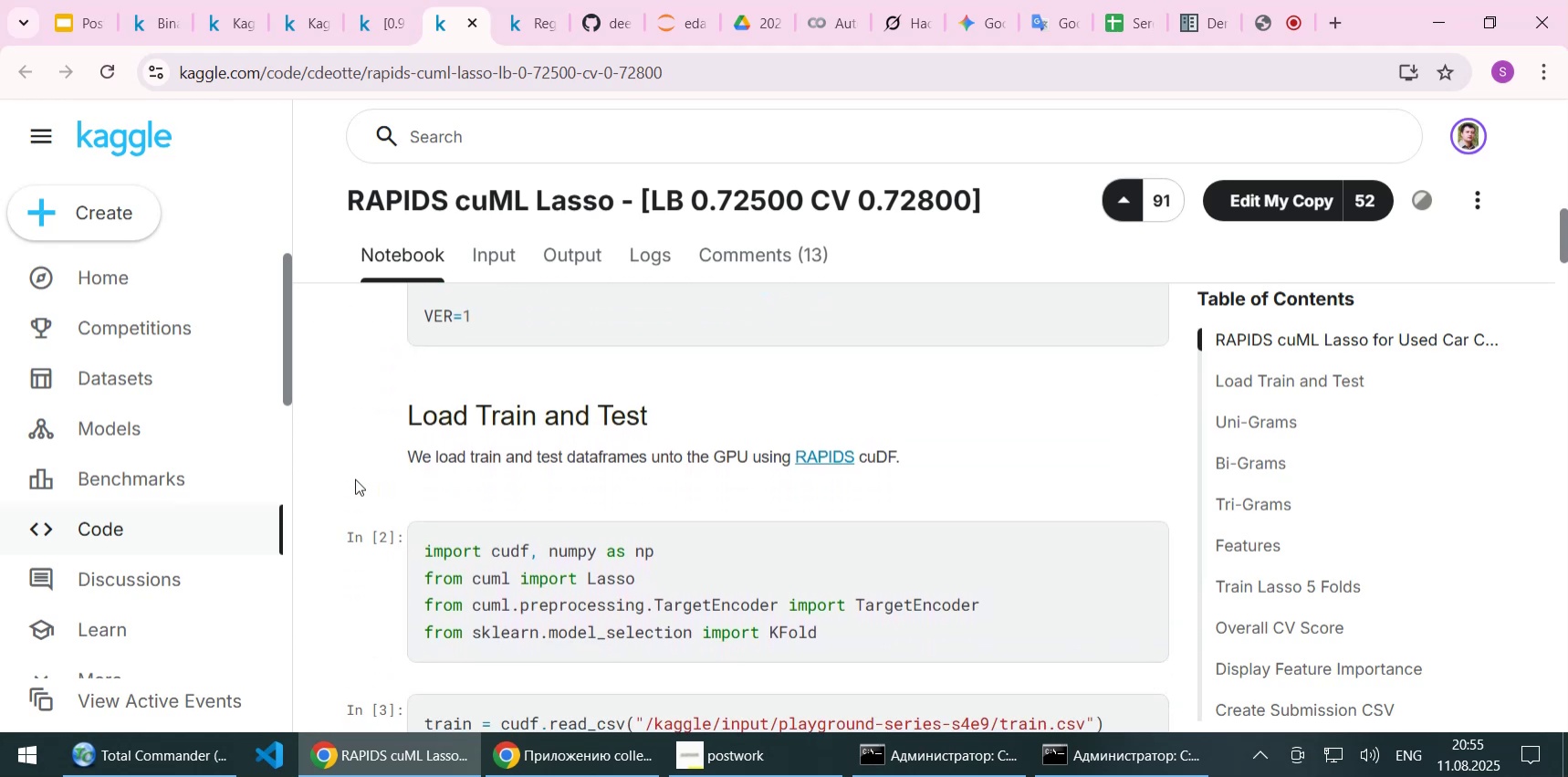 
key(ArrowDown)
 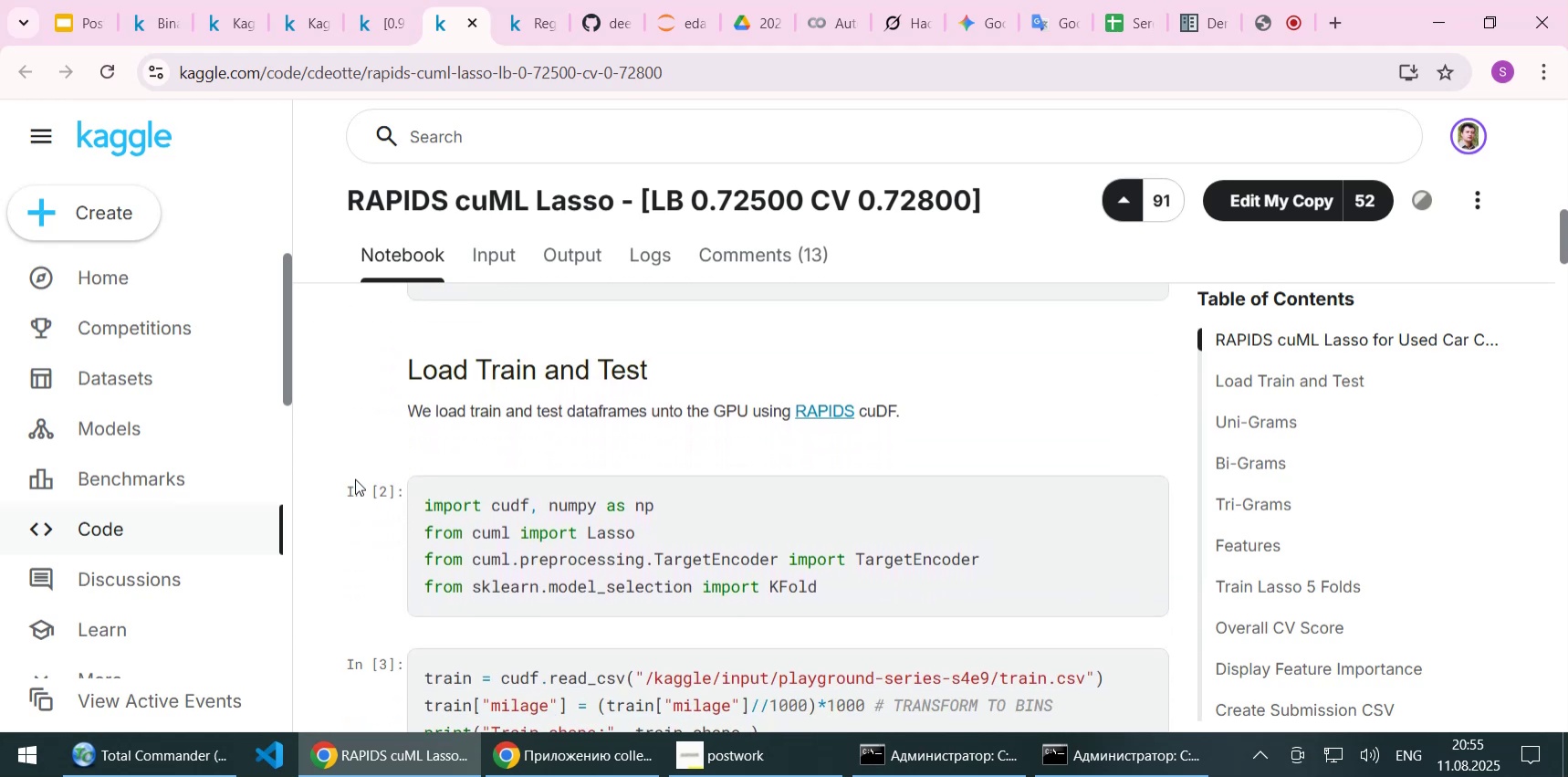 
key(ArrowDown)
 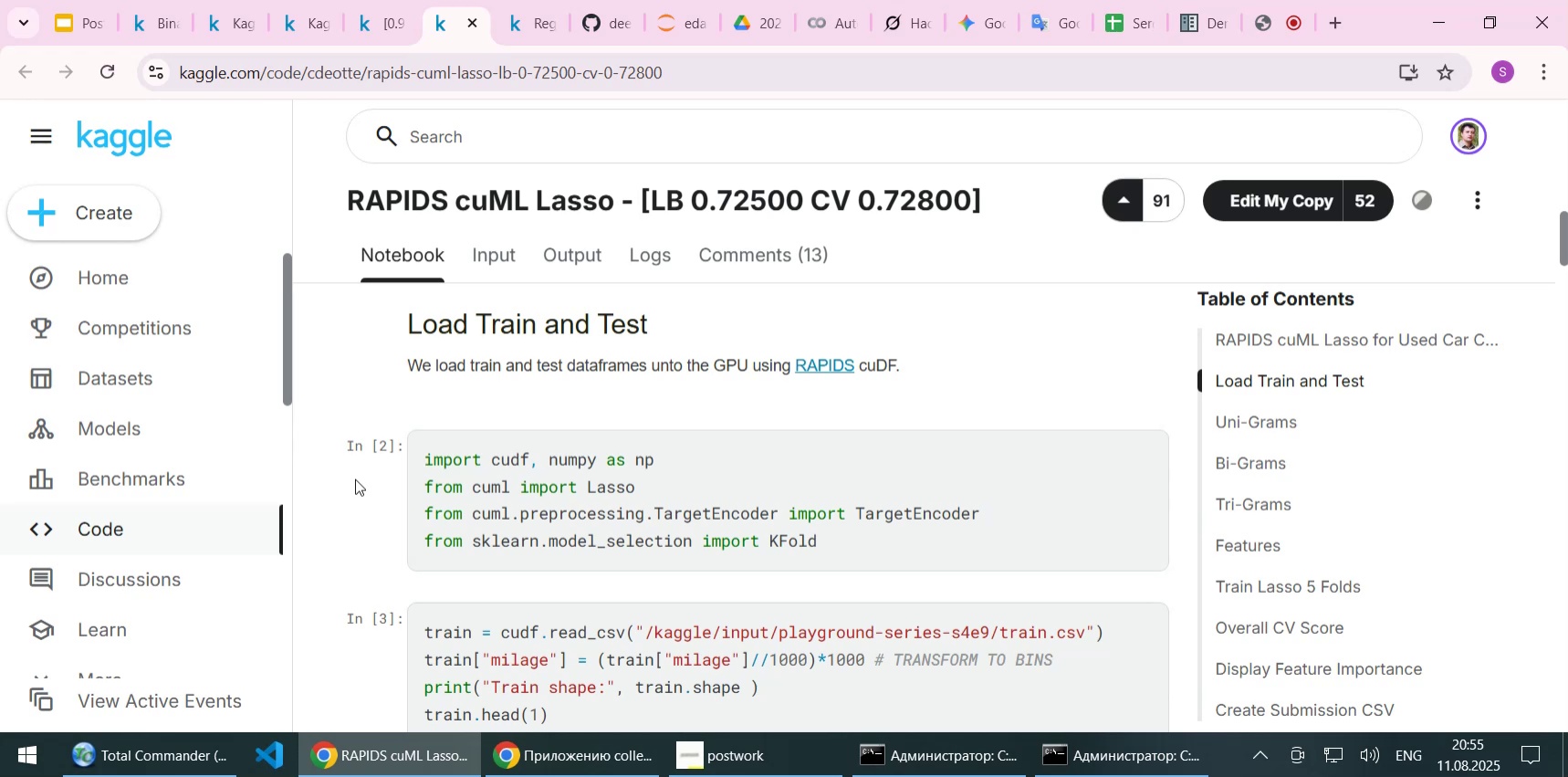 
wait(15.05)
 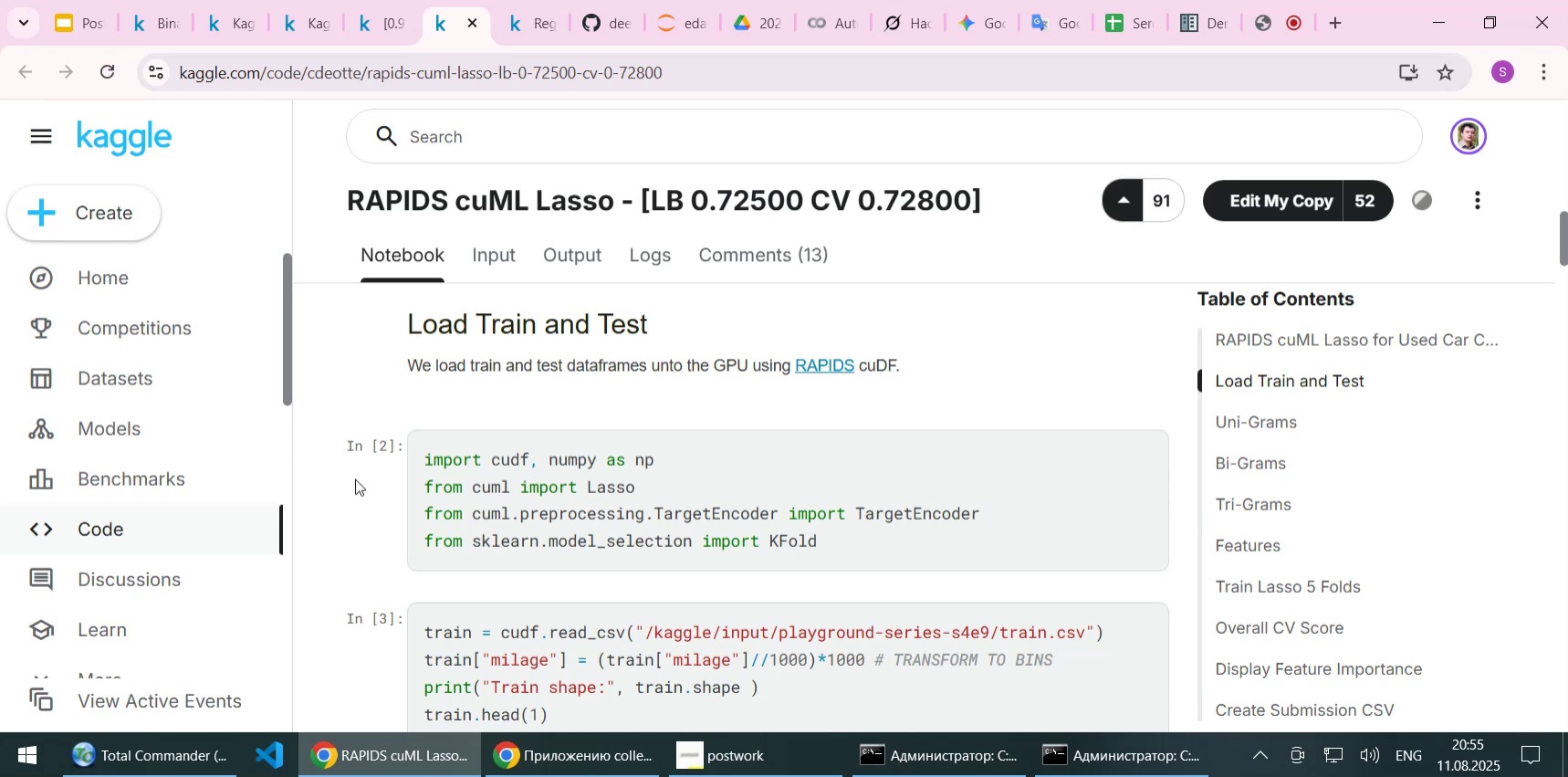 
key(ArrowDown)
 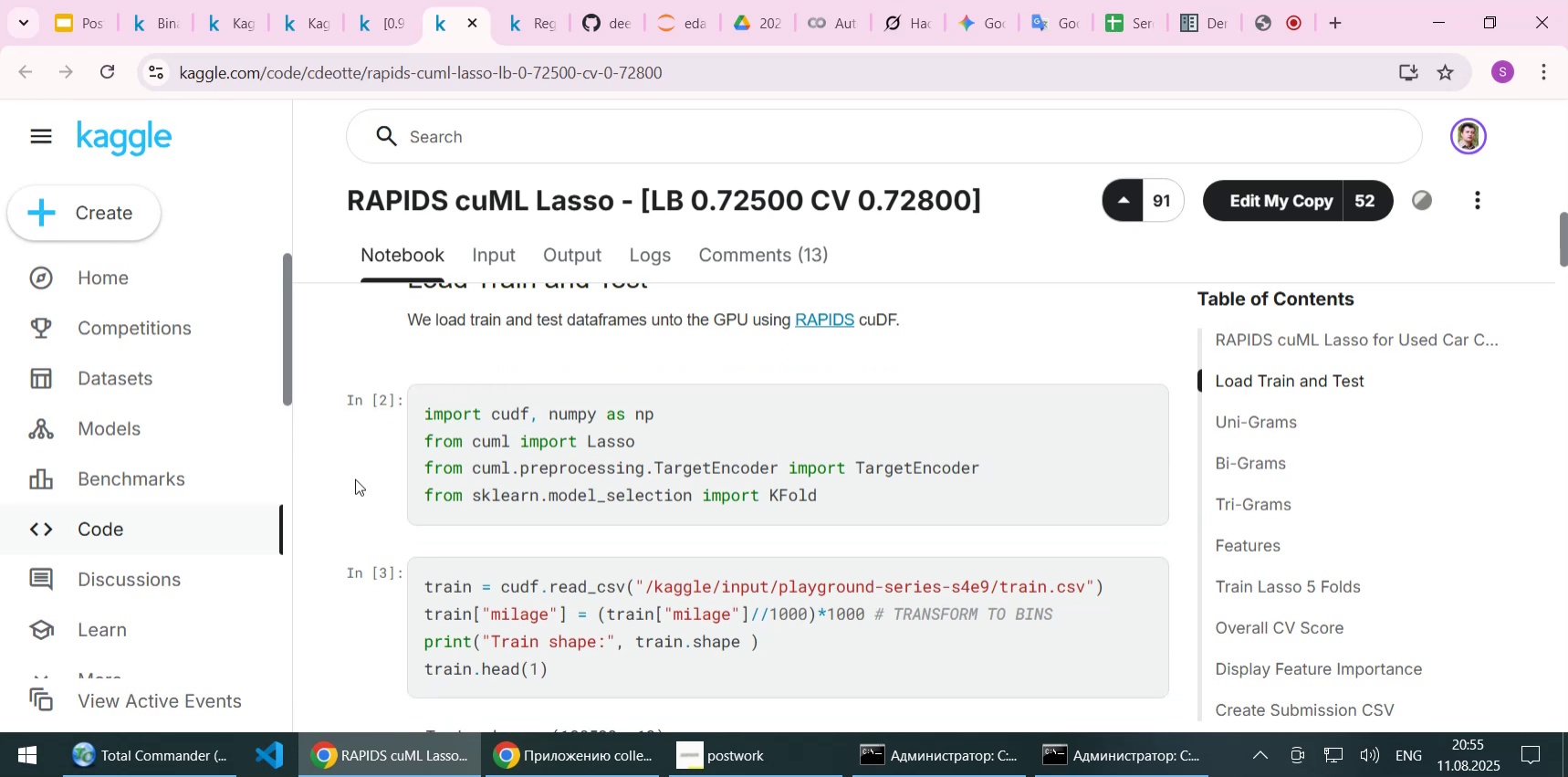 
key(ArrowUp)
 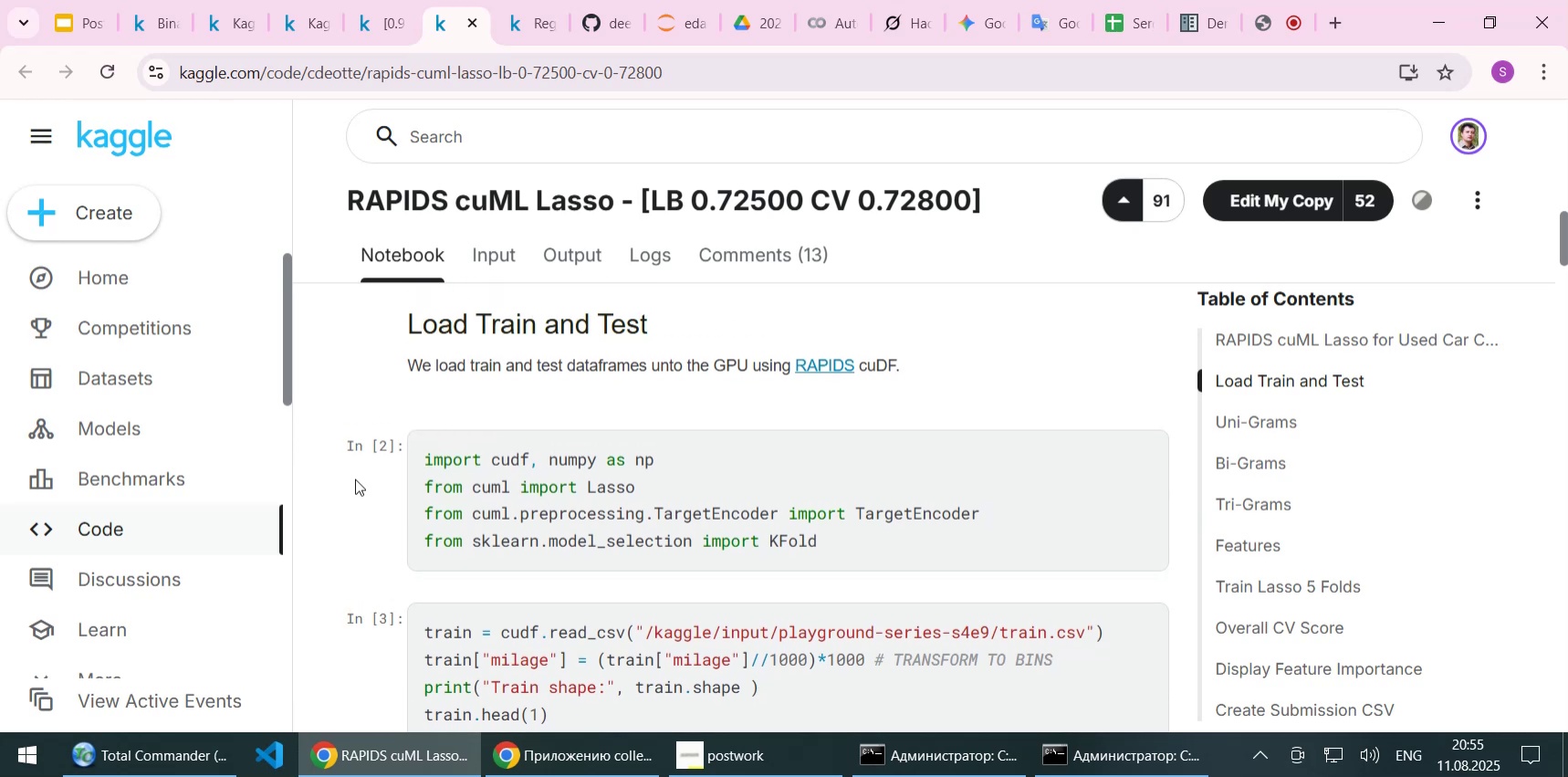 
wait(10.11)
 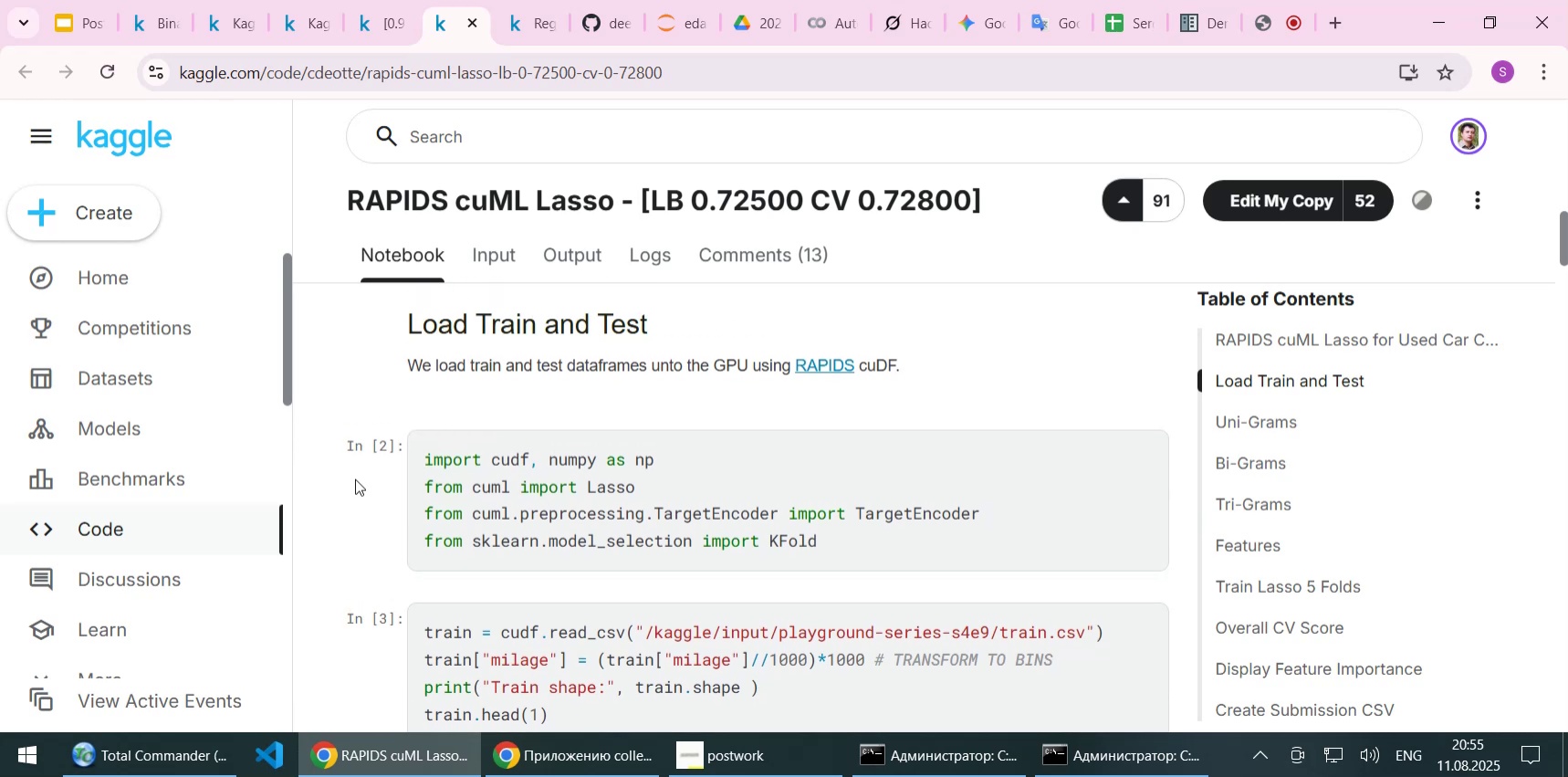 
key(ArrowDown)
 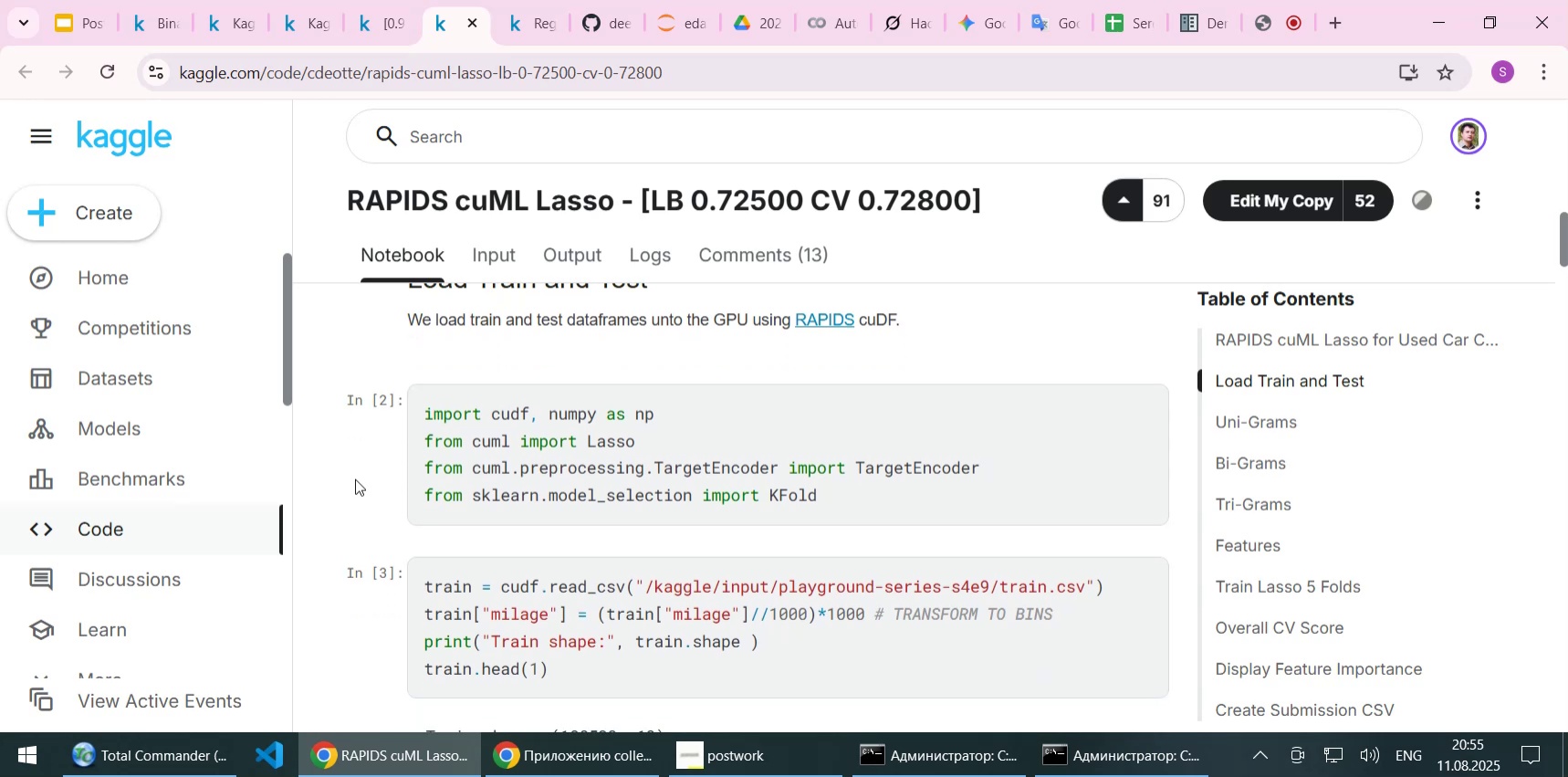 
key(ArrowDown)
 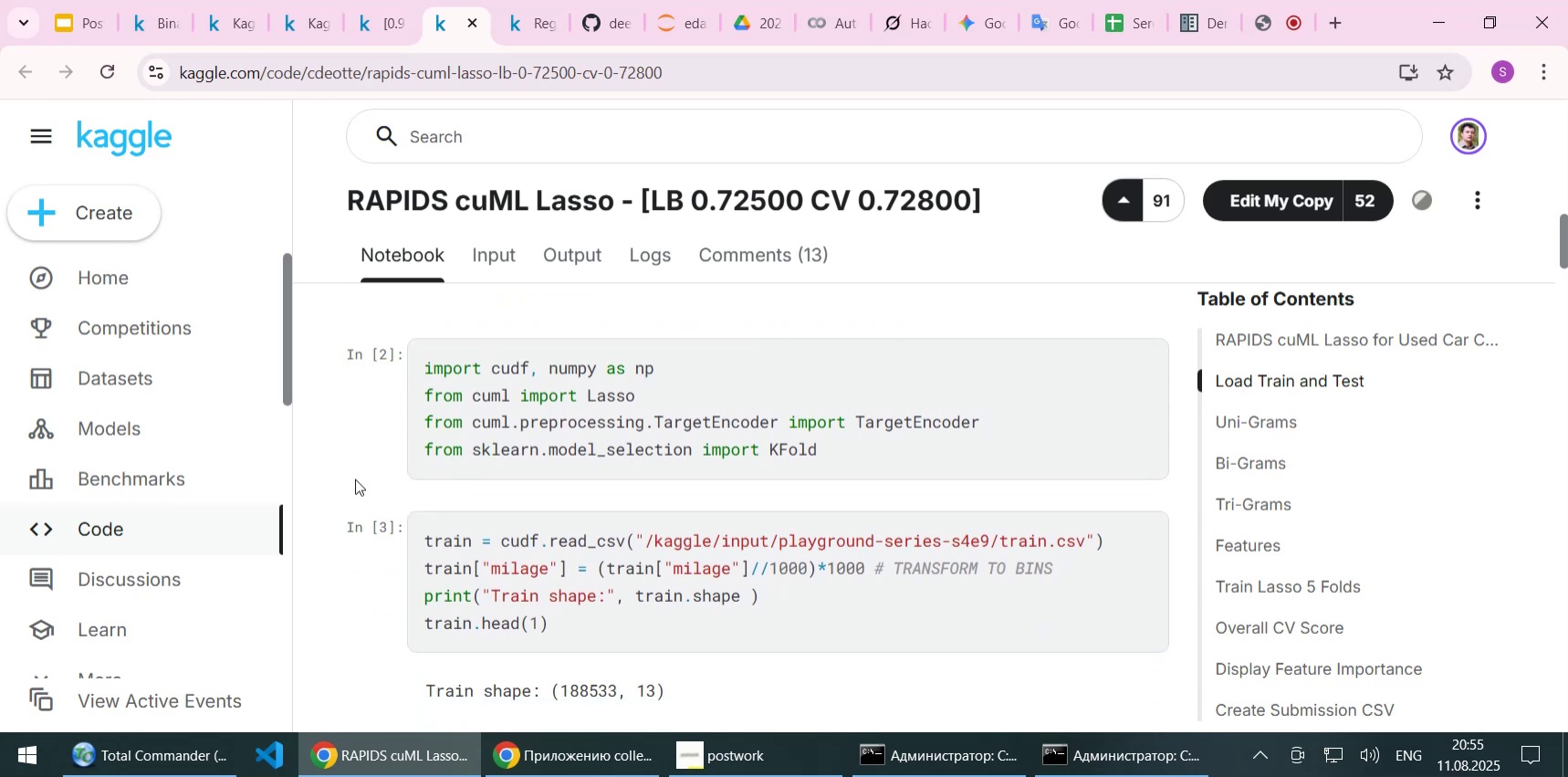 
key(ArrowUp)
 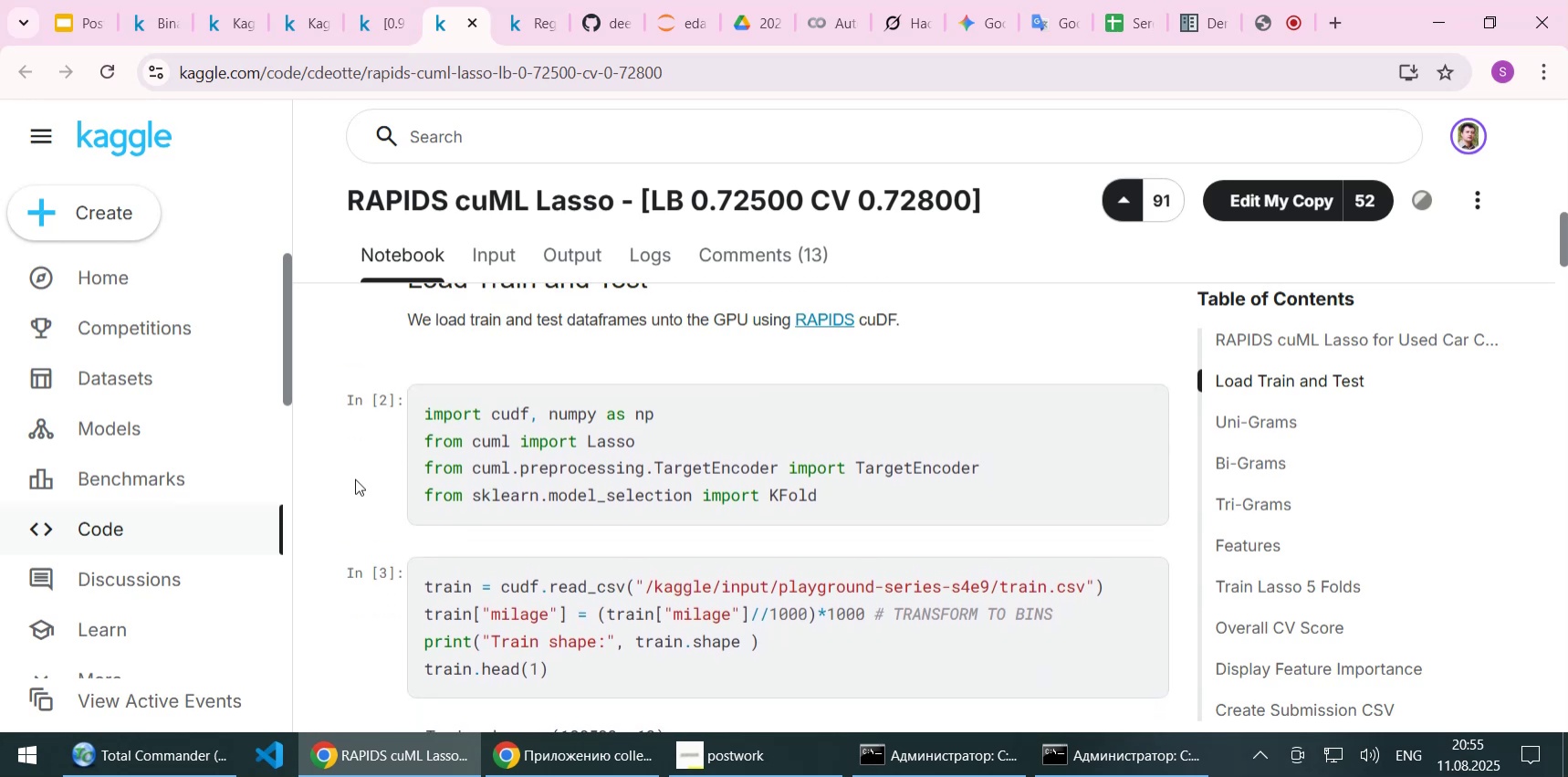 
key(ArrowDown)
 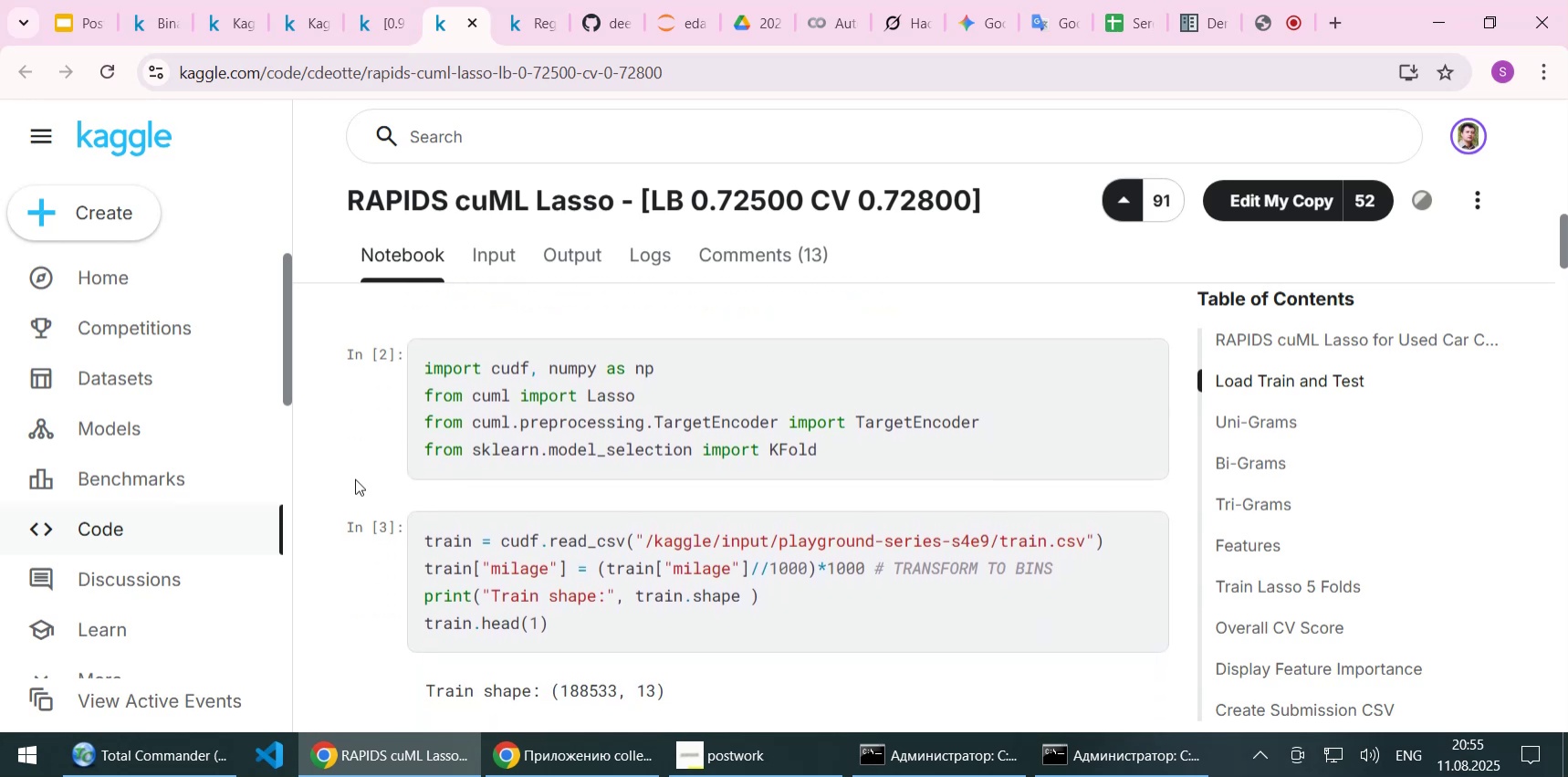 
key(ArrowDown)
 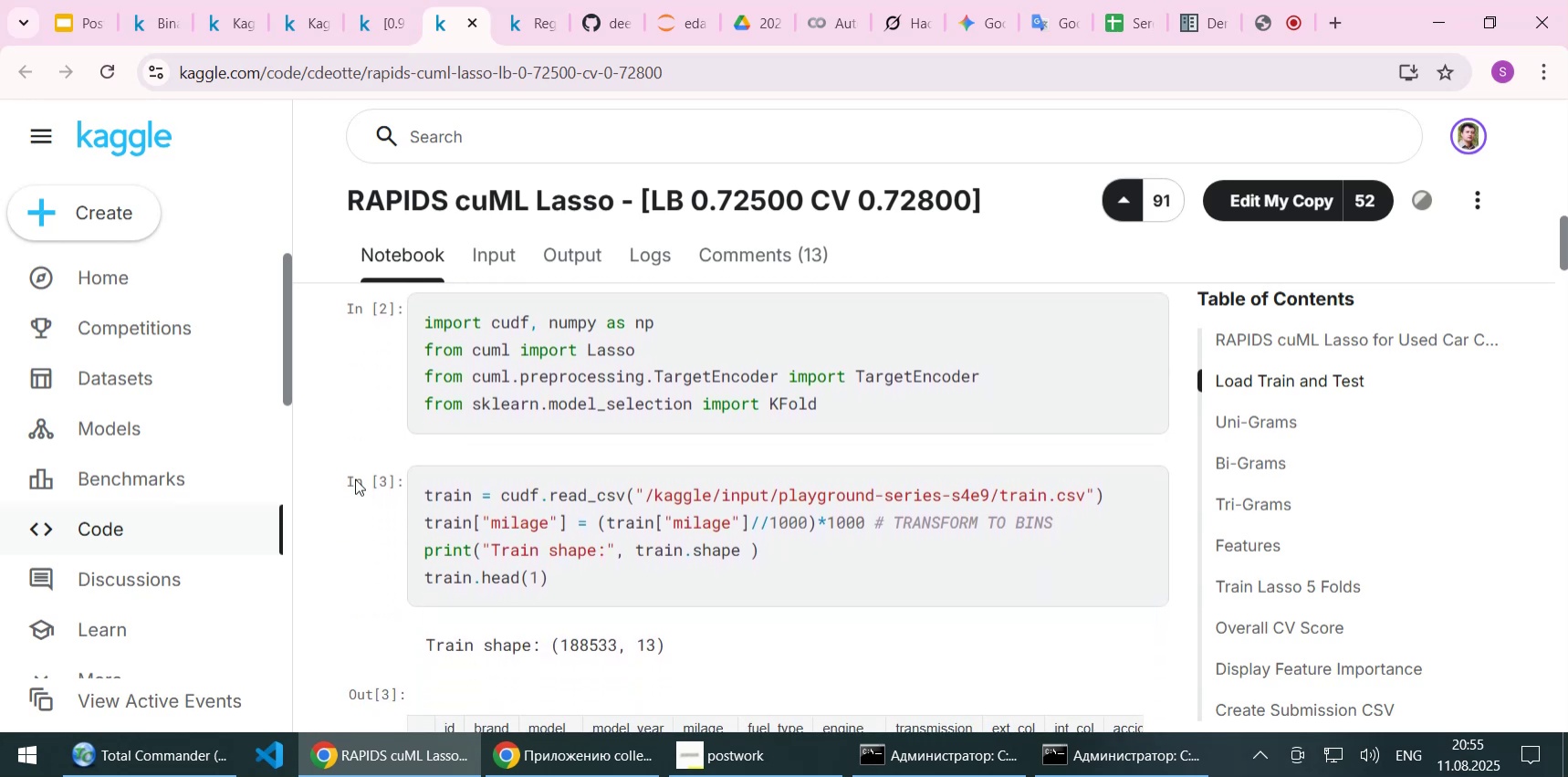 
key(ArrowUp)
 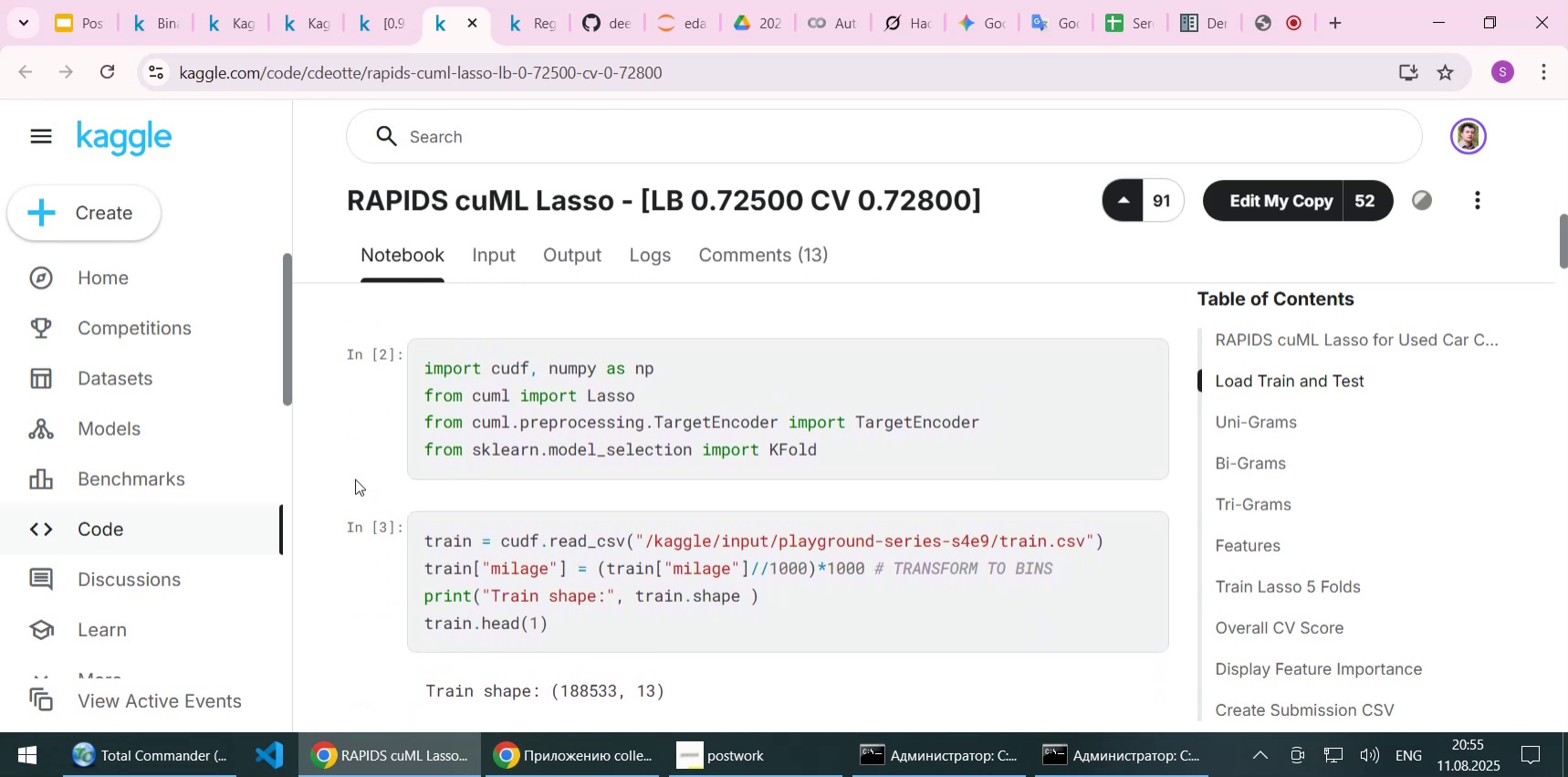 
key(ArrowDown)
 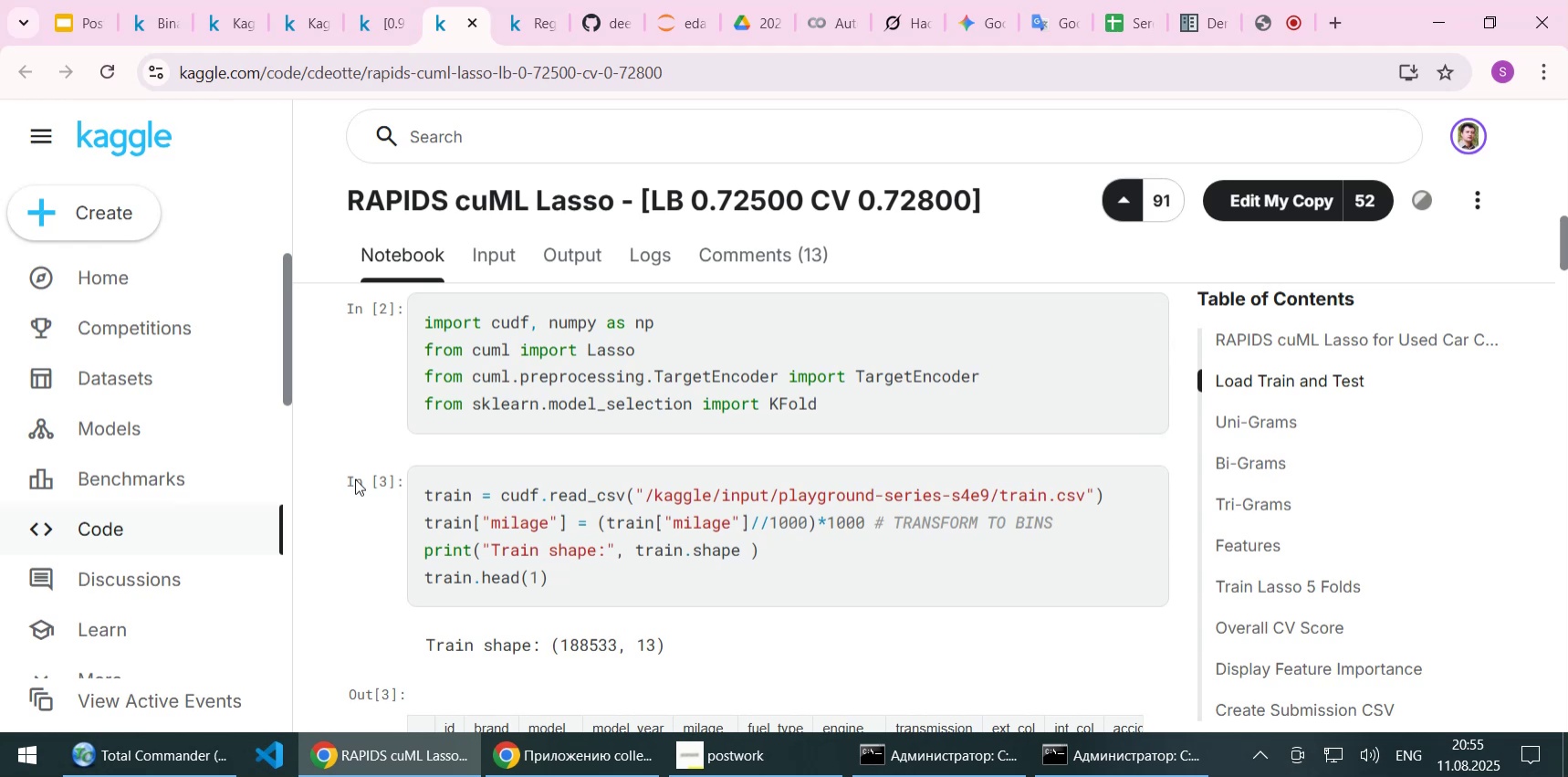 
wait(8.98)
 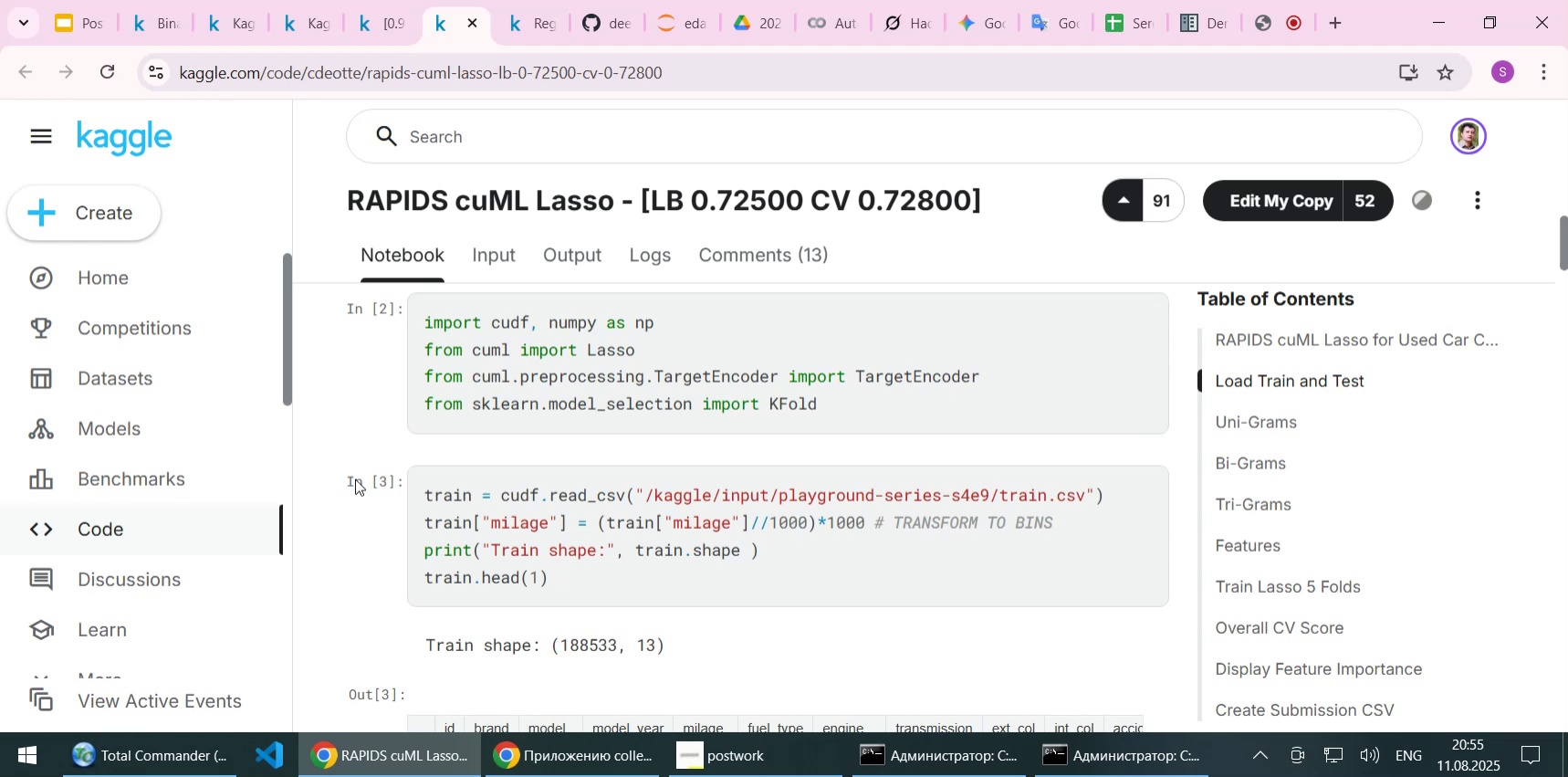 
key(ArrowDown)
 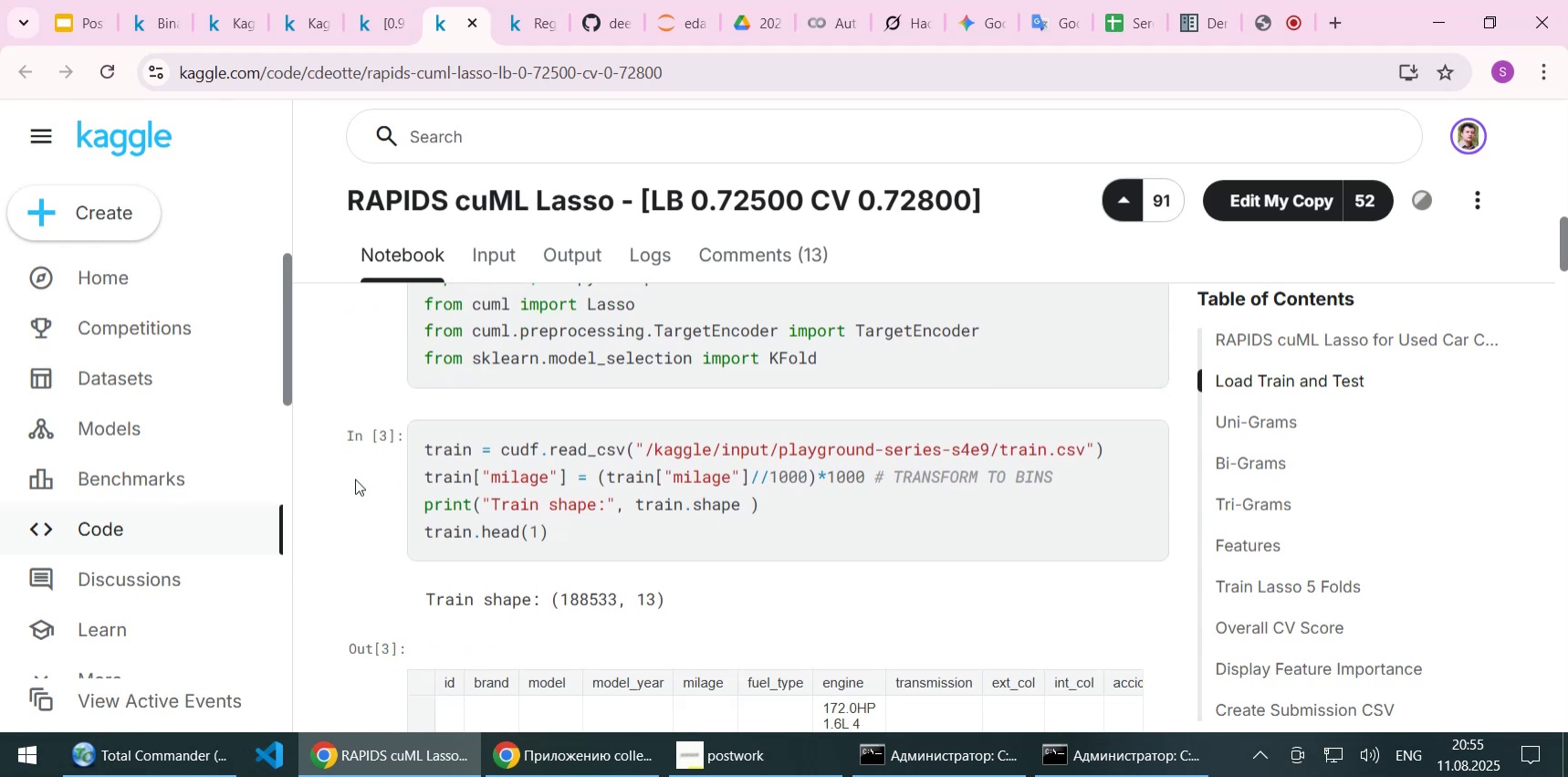 
key(ArrowDown)
 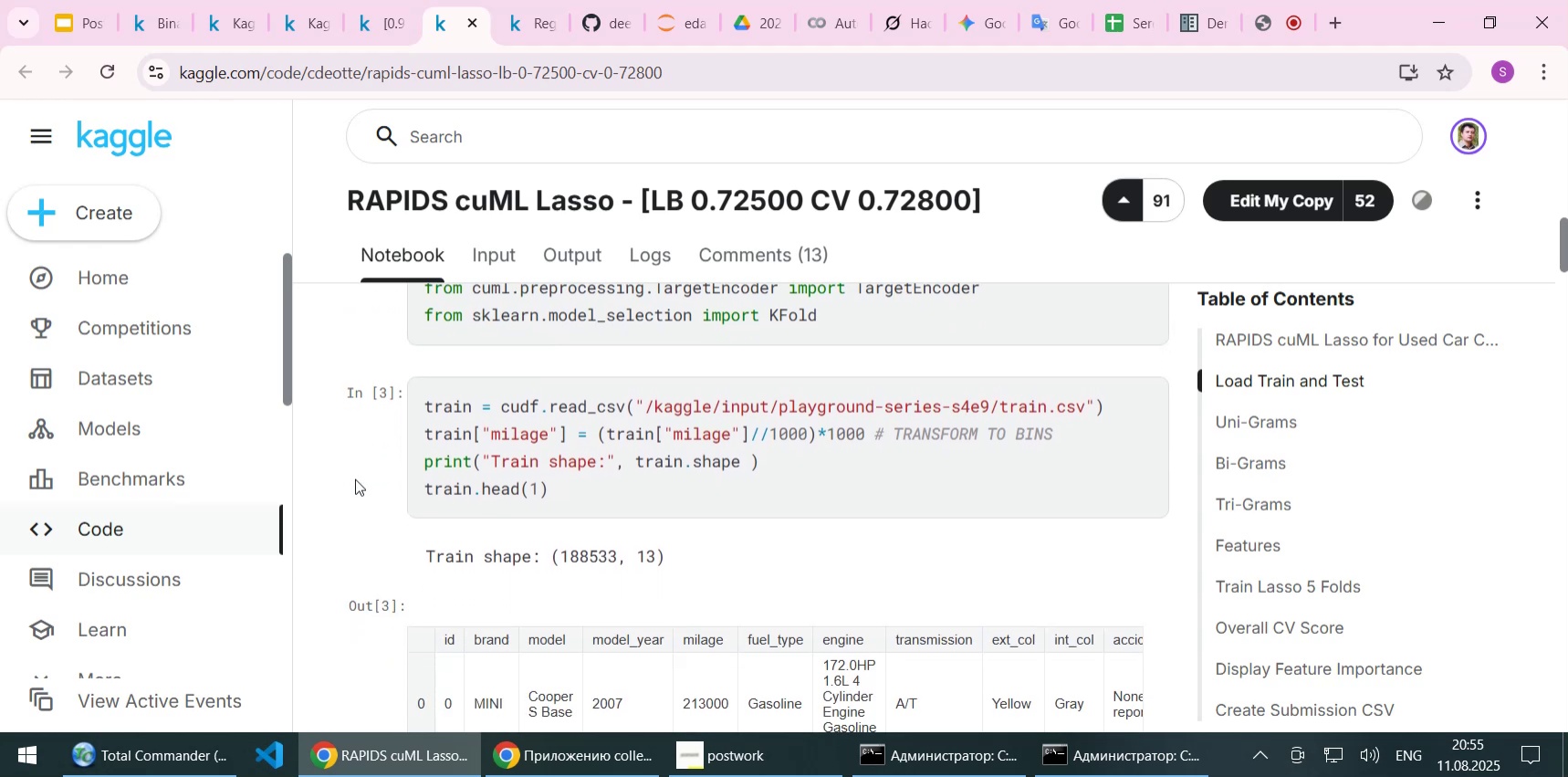 
key(ArrowDown)
 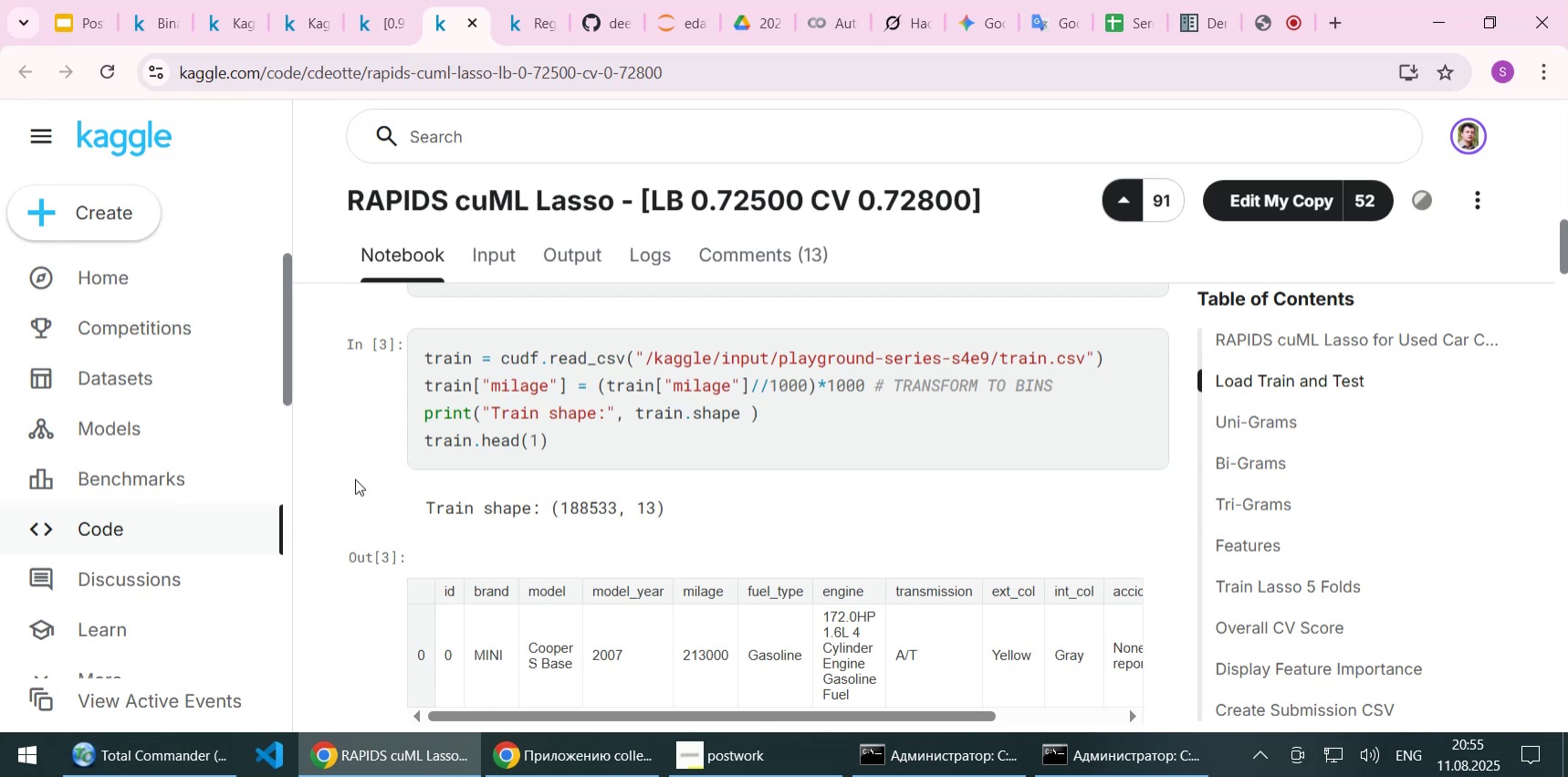 
key(ArrowDown)
 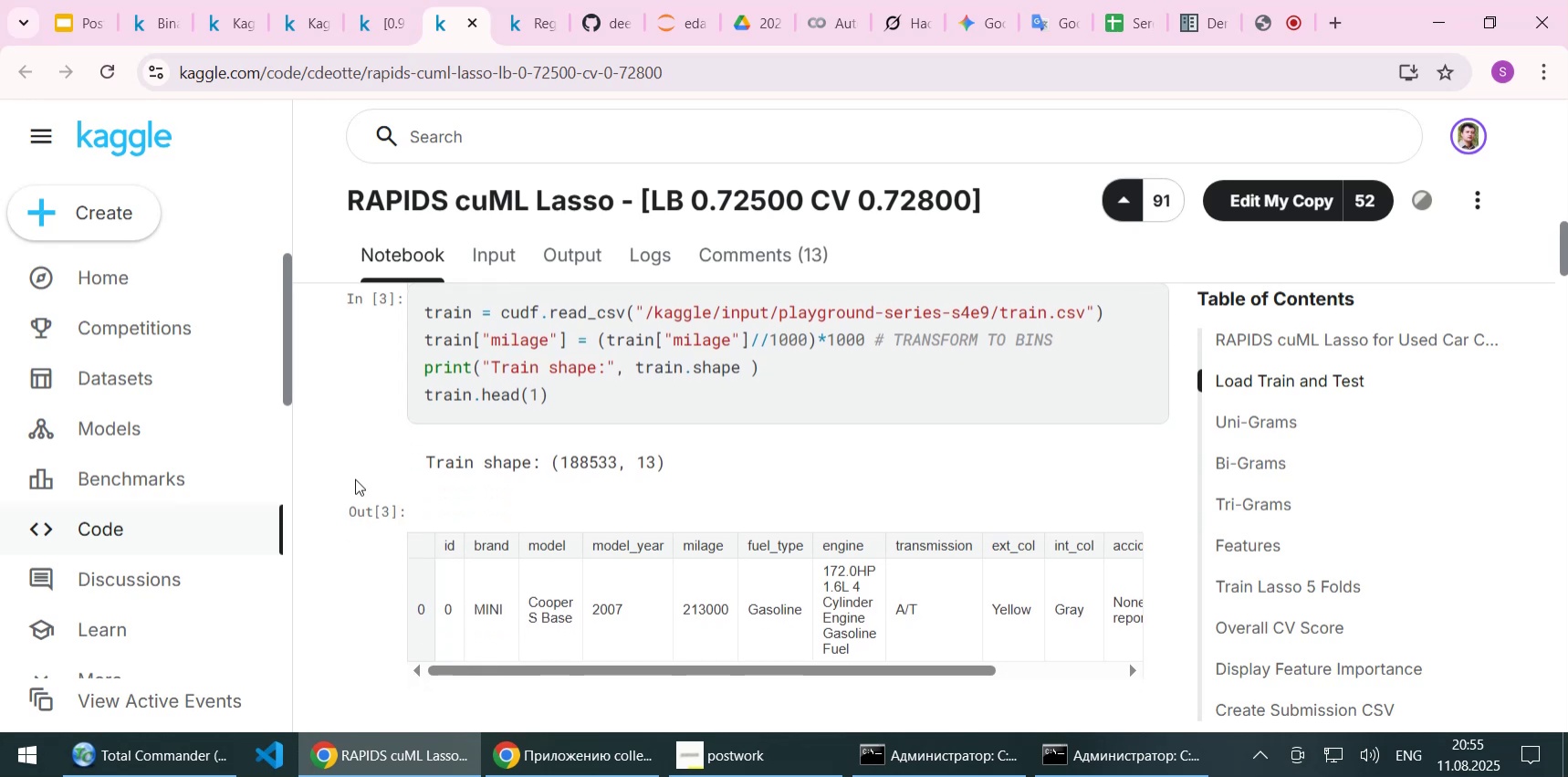 
key(ArrowUp)
 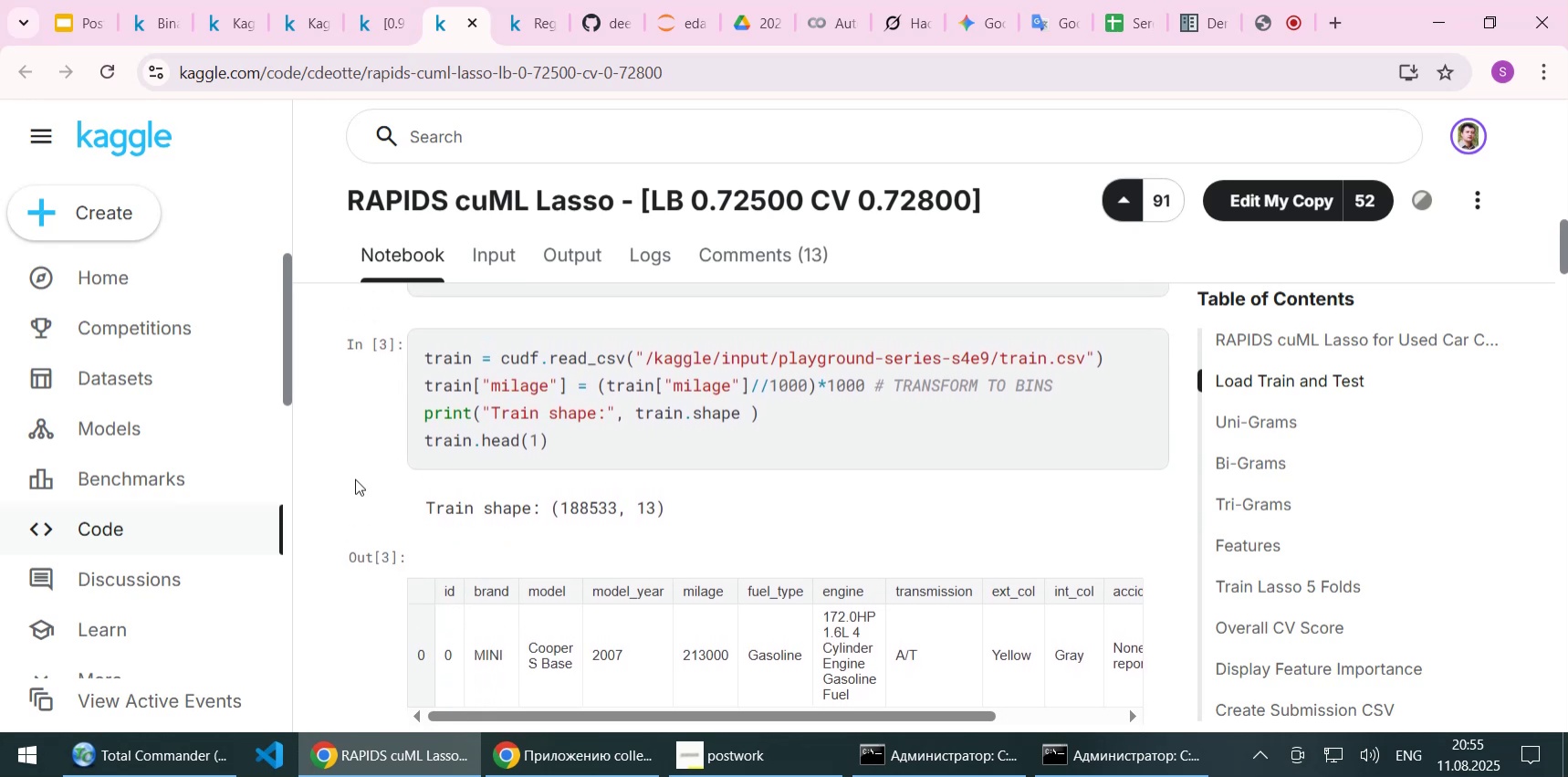 
key(ArrowDown)
 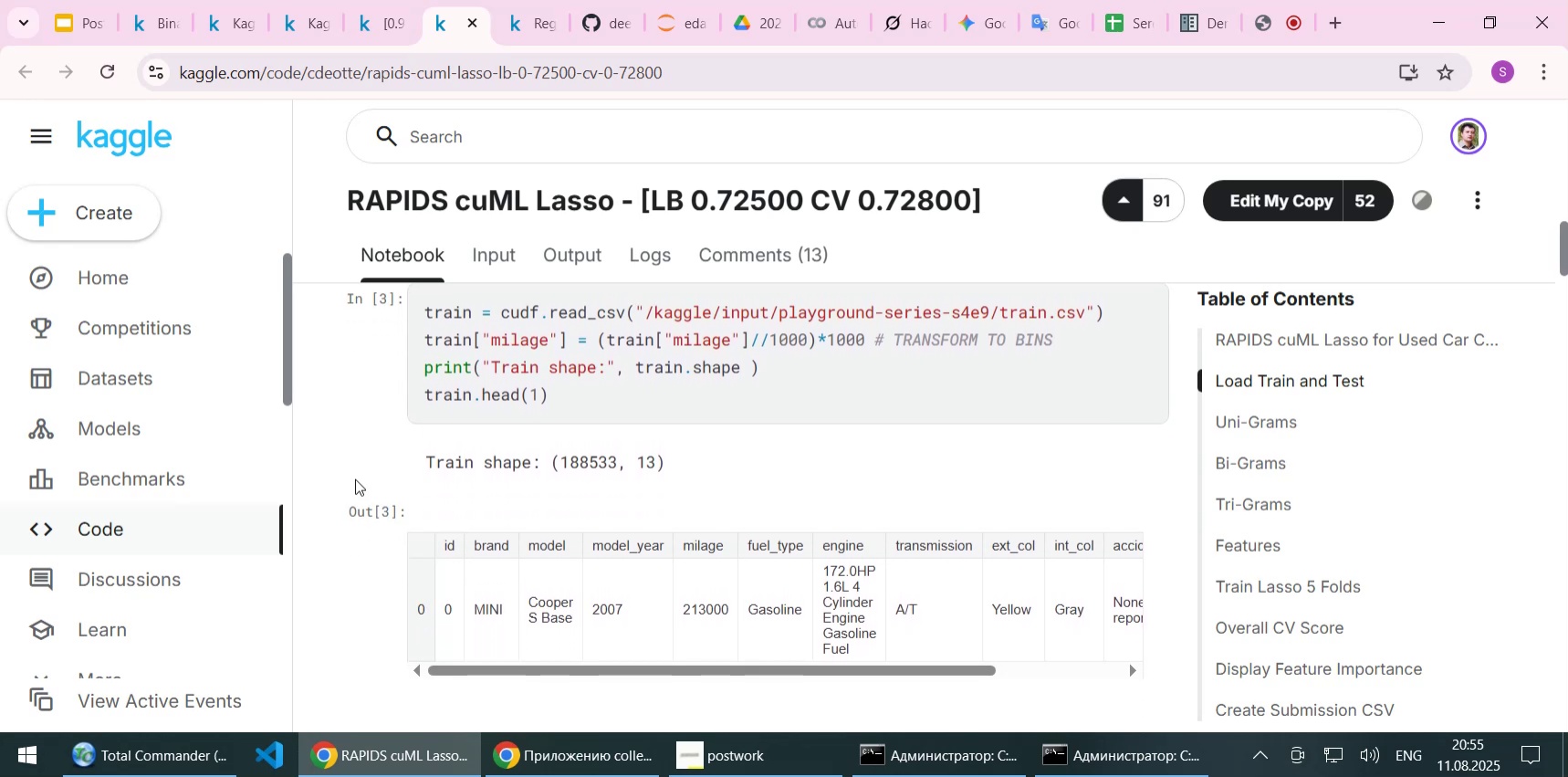 
key(ArrowDown)
 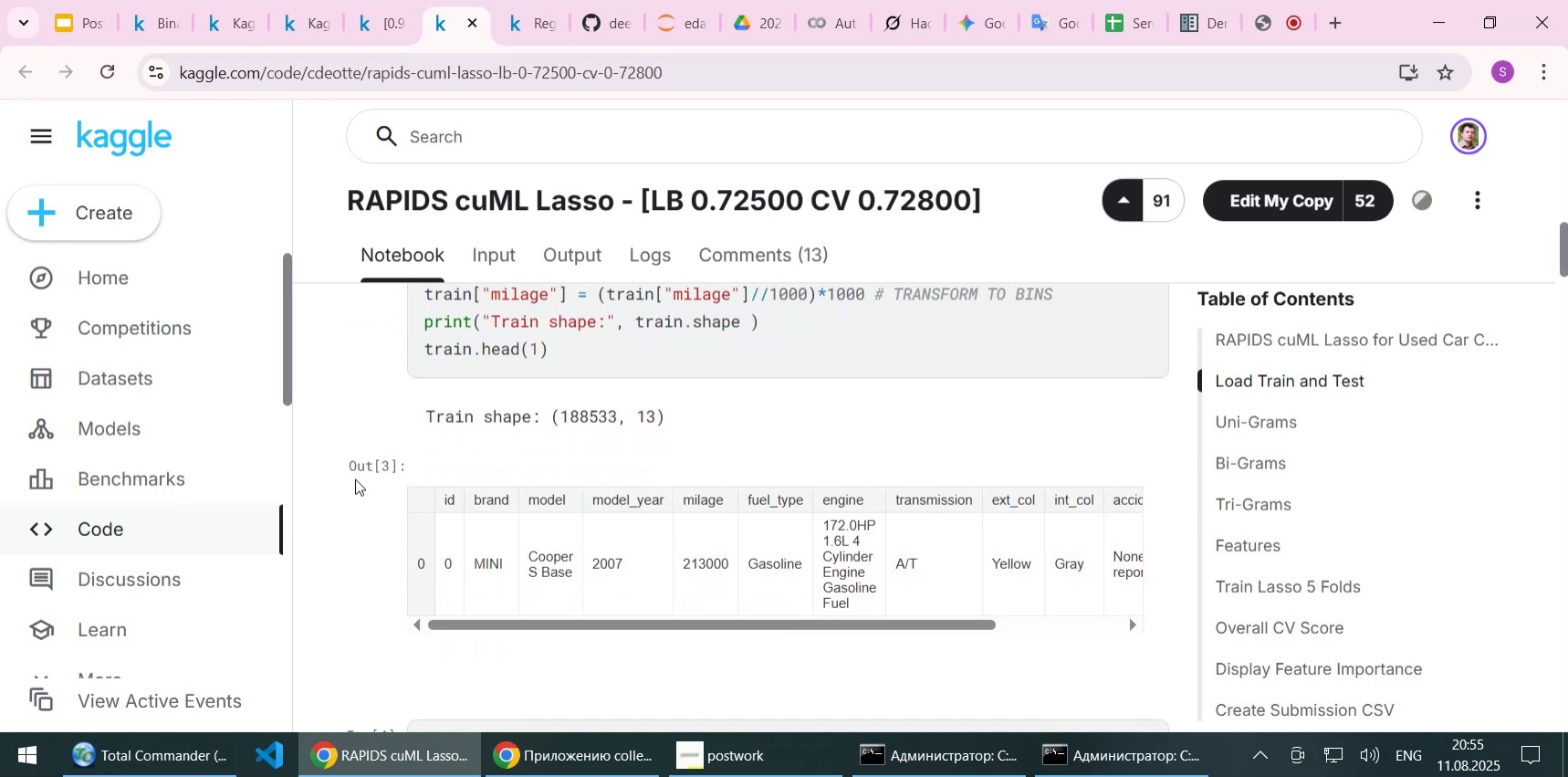 
key(ArrowDown)
 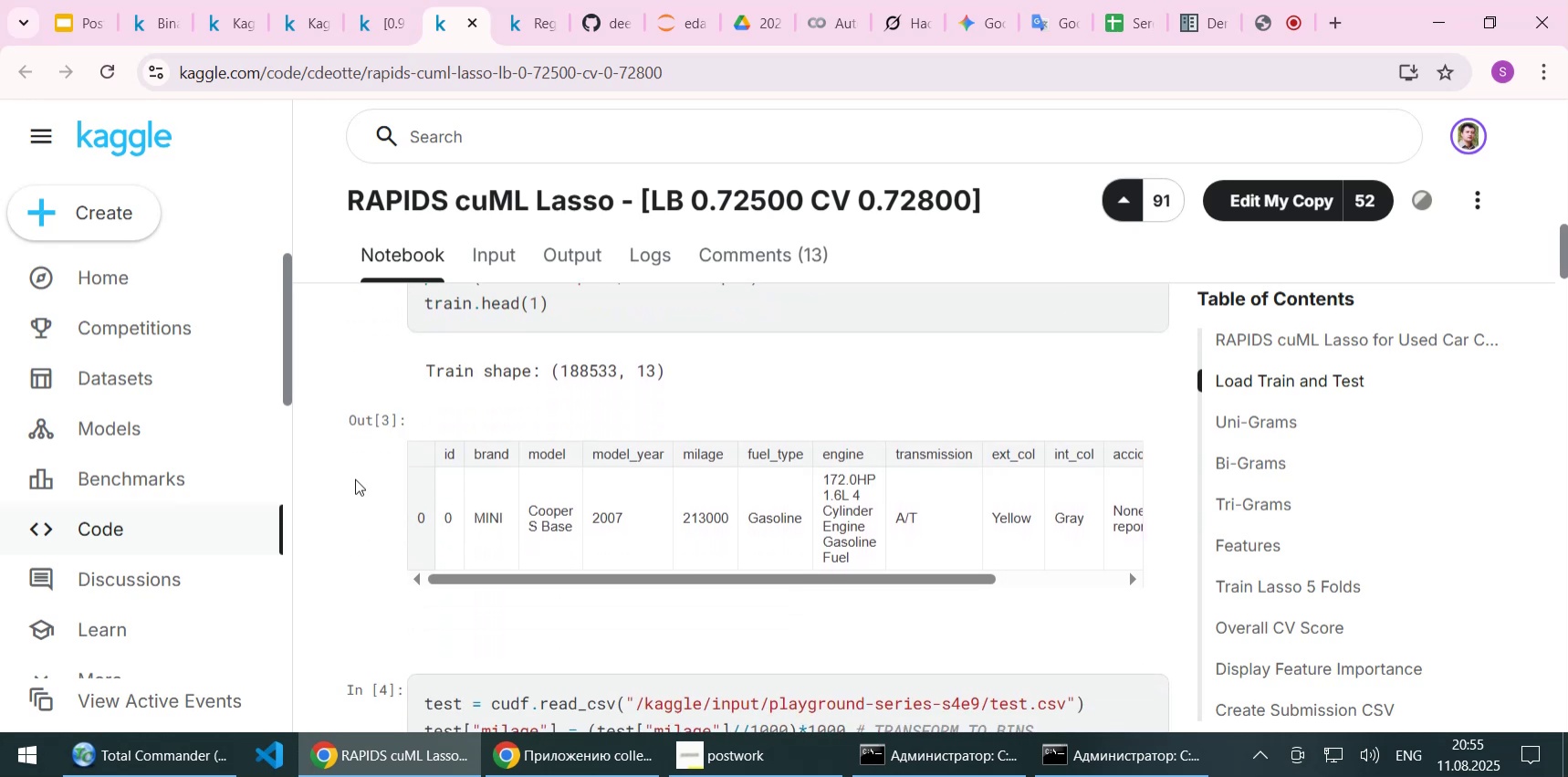 
key(ArrowDown)
 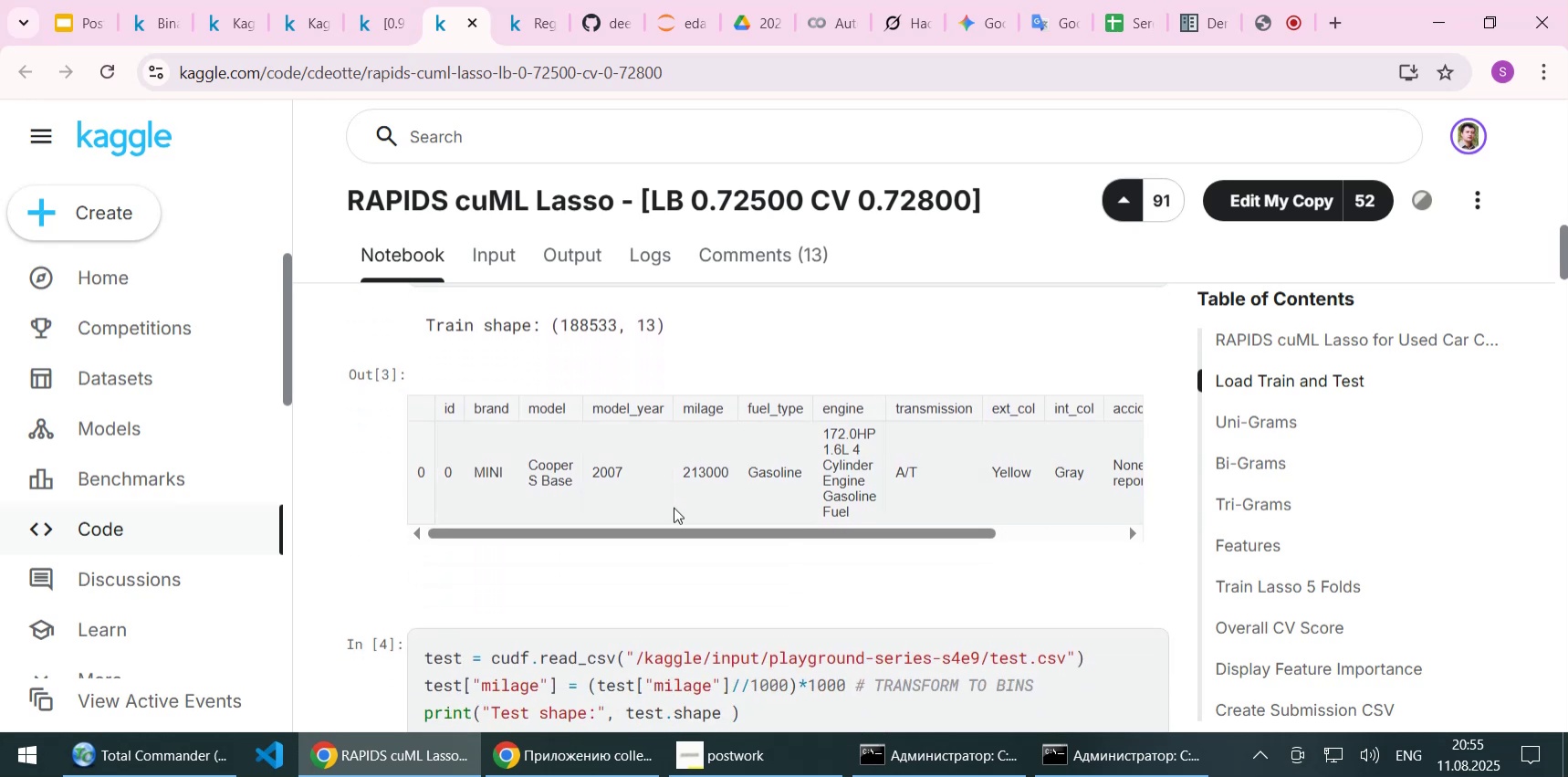 
left_click_drag(start_coordinate=[650, 533], to_coordinate=[563, 531])
 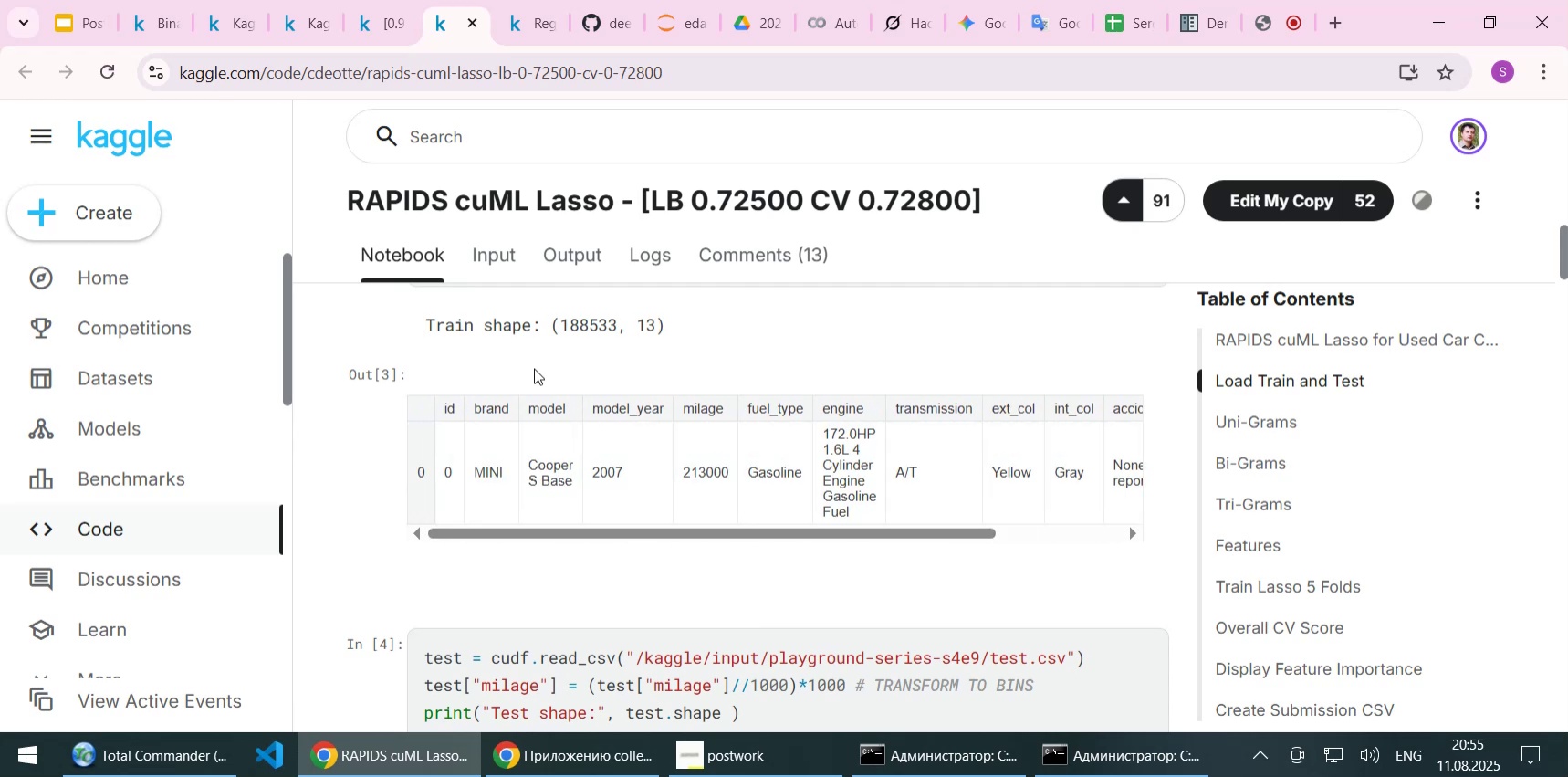 
scroll: coordinate [534, 368], scroll_direction: up, amount: 1.0
 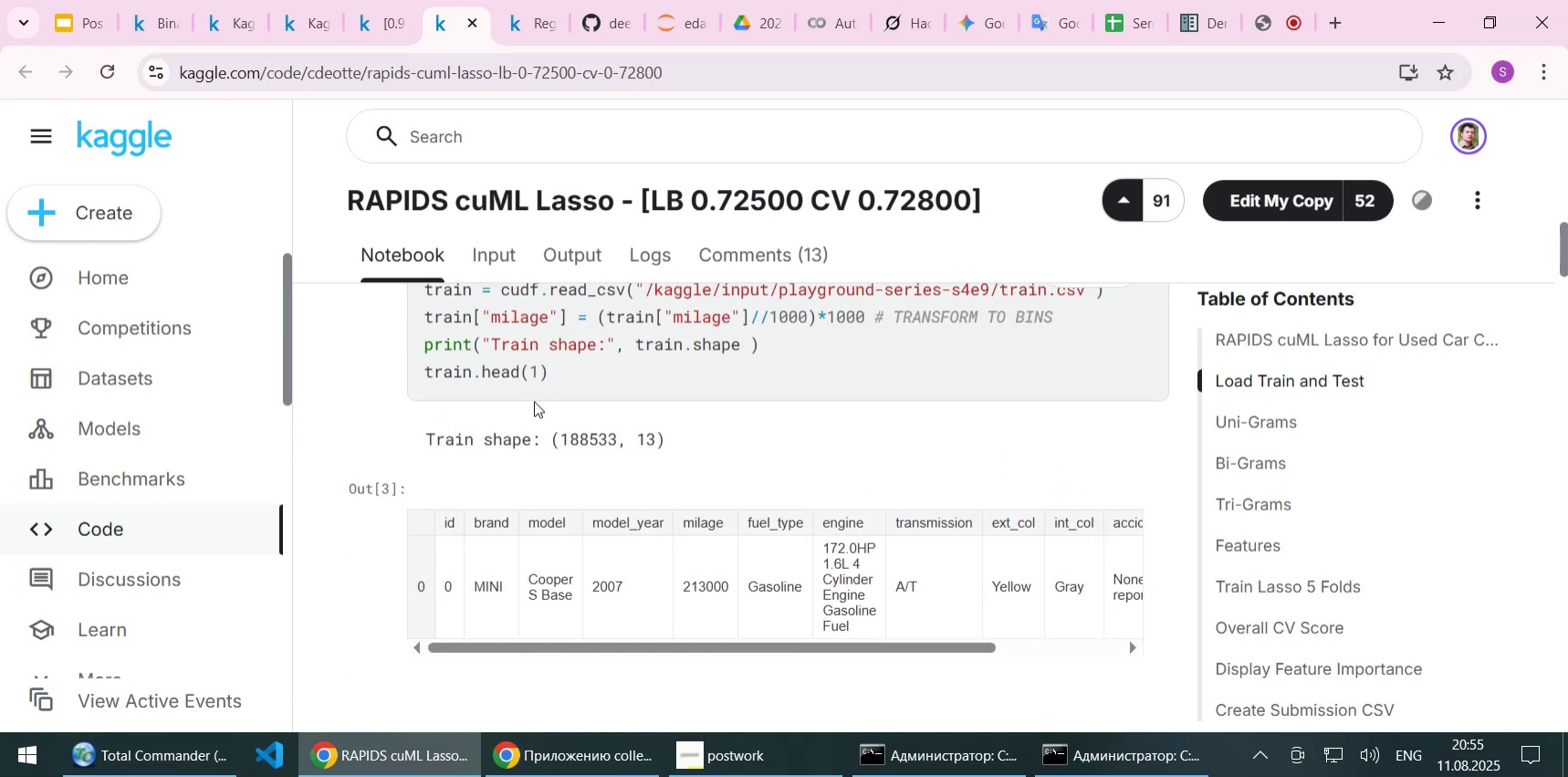 
scroll: coordinate [534, 402], scroll_direction: down, amount: 3.0
 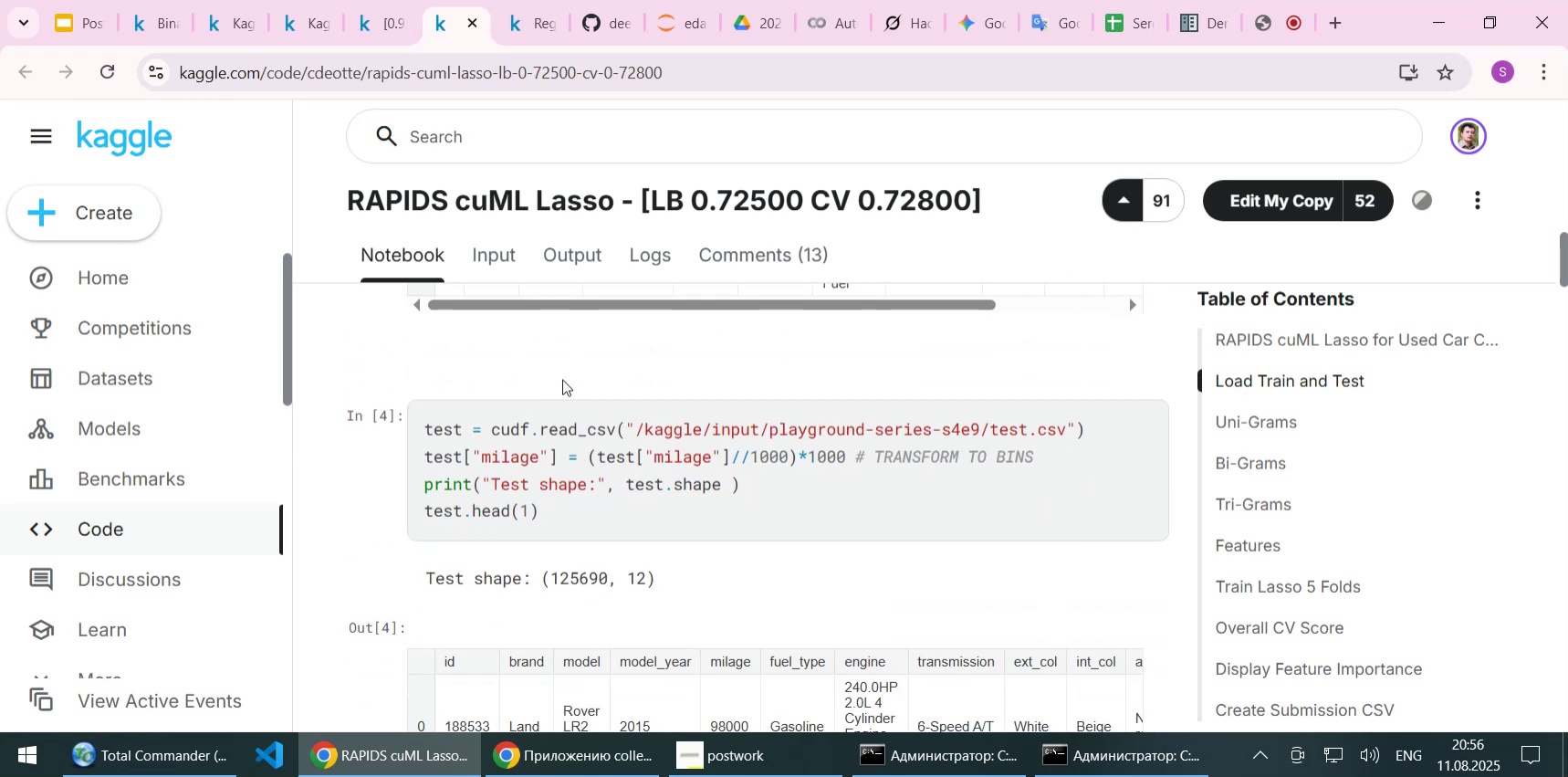 
scroll: coordinate [590, 466], scroll_direction: up, amount: 4.0
 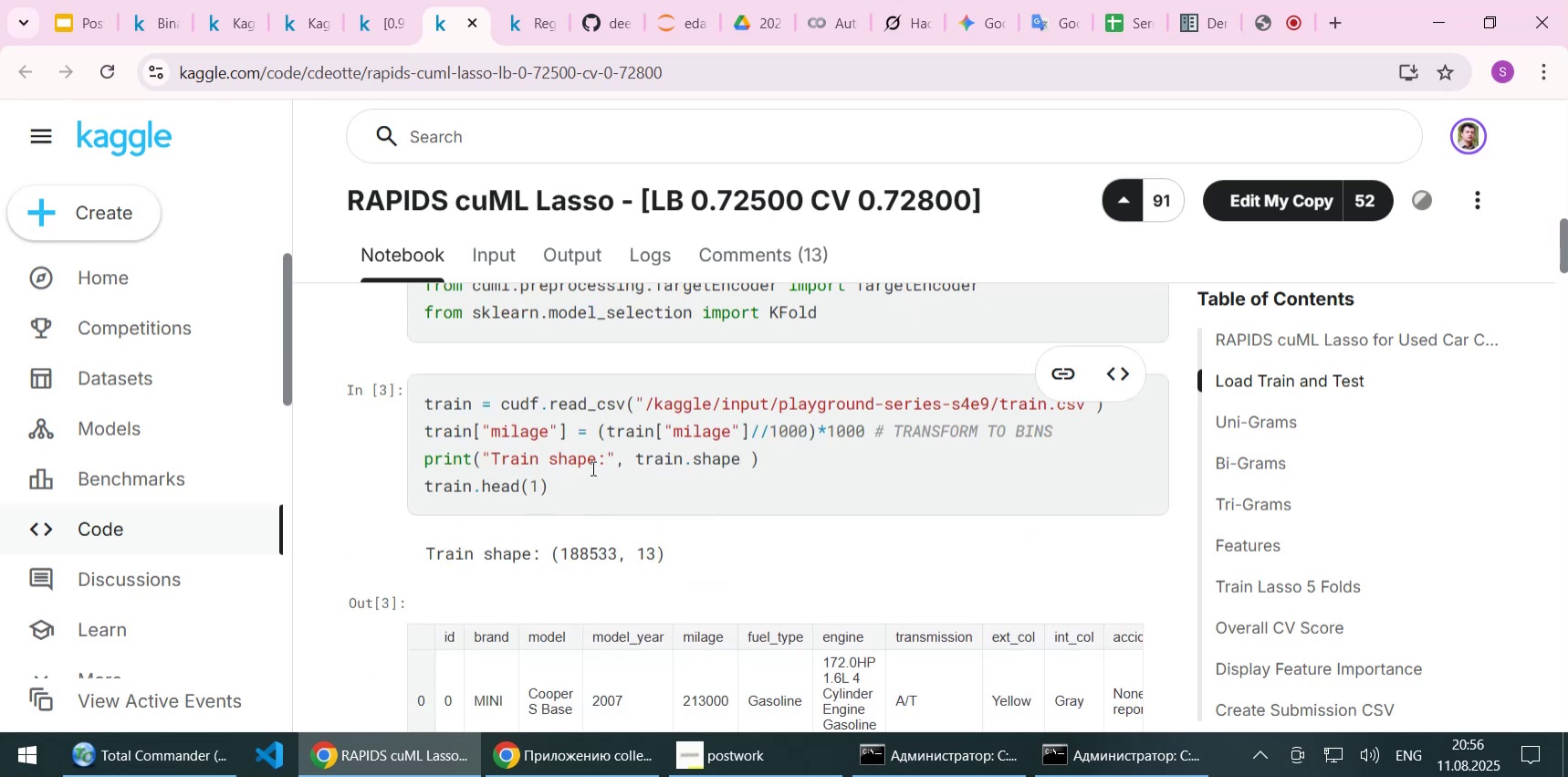 
scroll: coordinate [657, 442], scroll_direction: down, amount: 4.0
 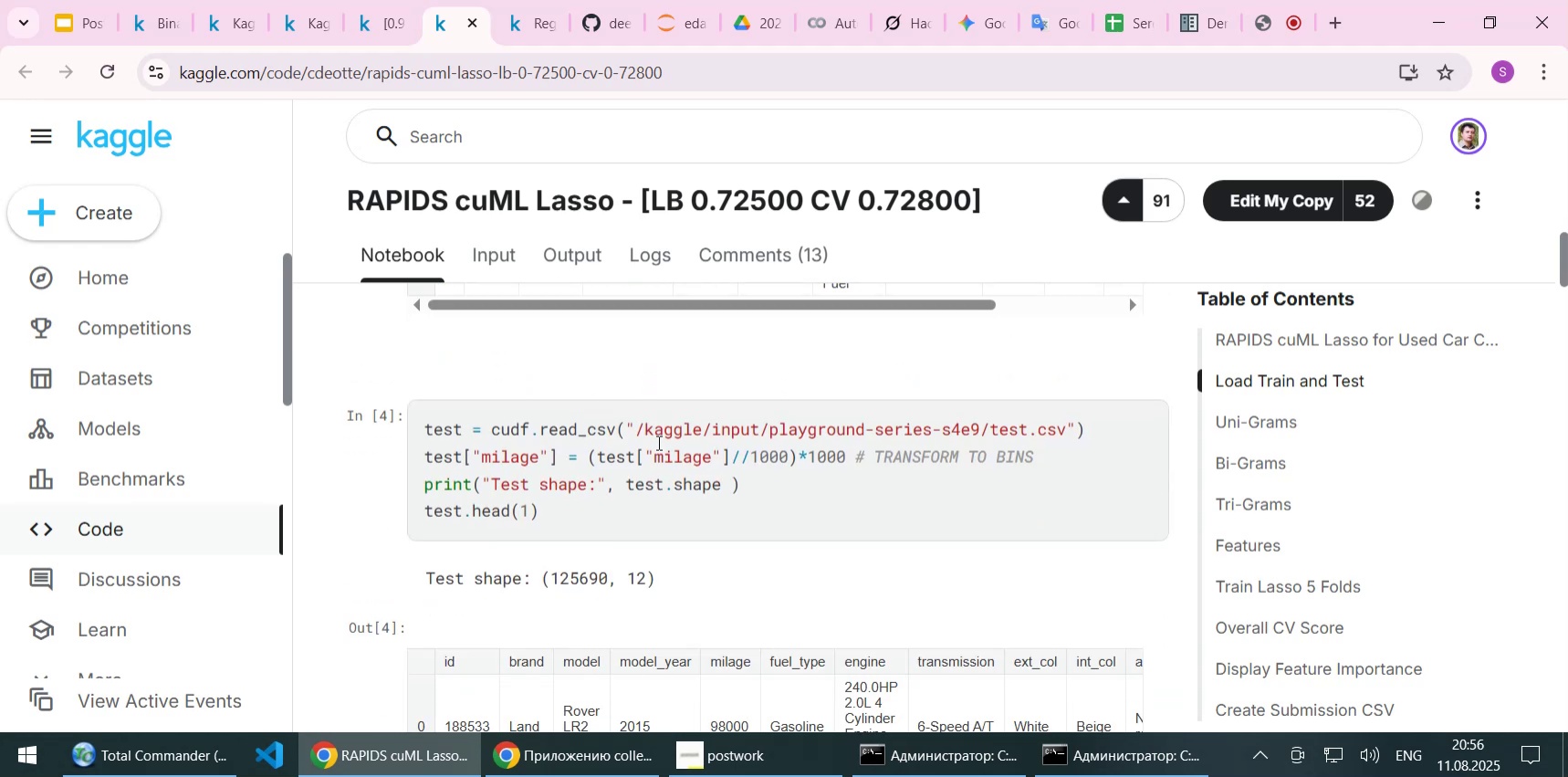 
wait(9.8)
 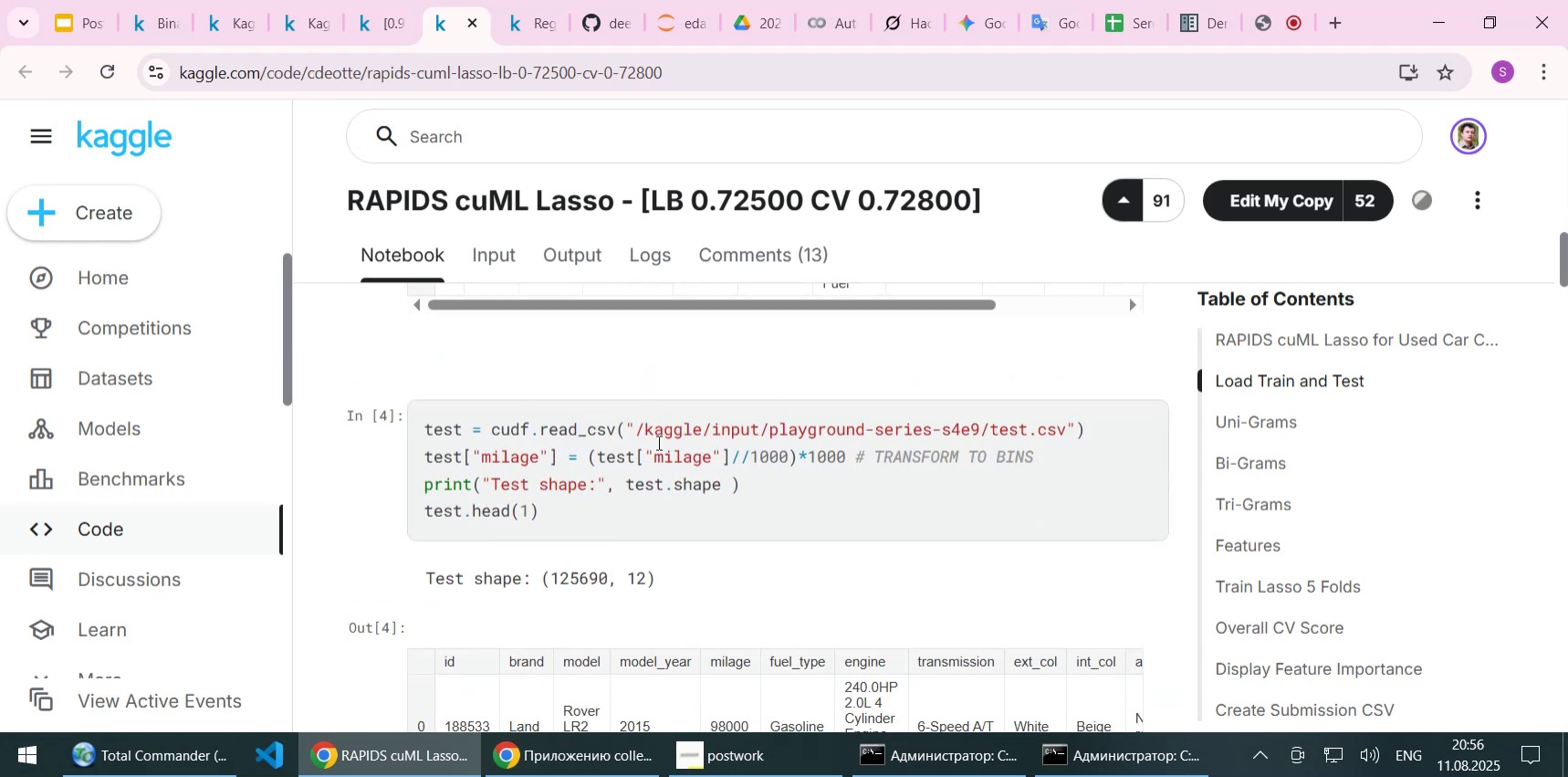 
left_click([1258, 16])
 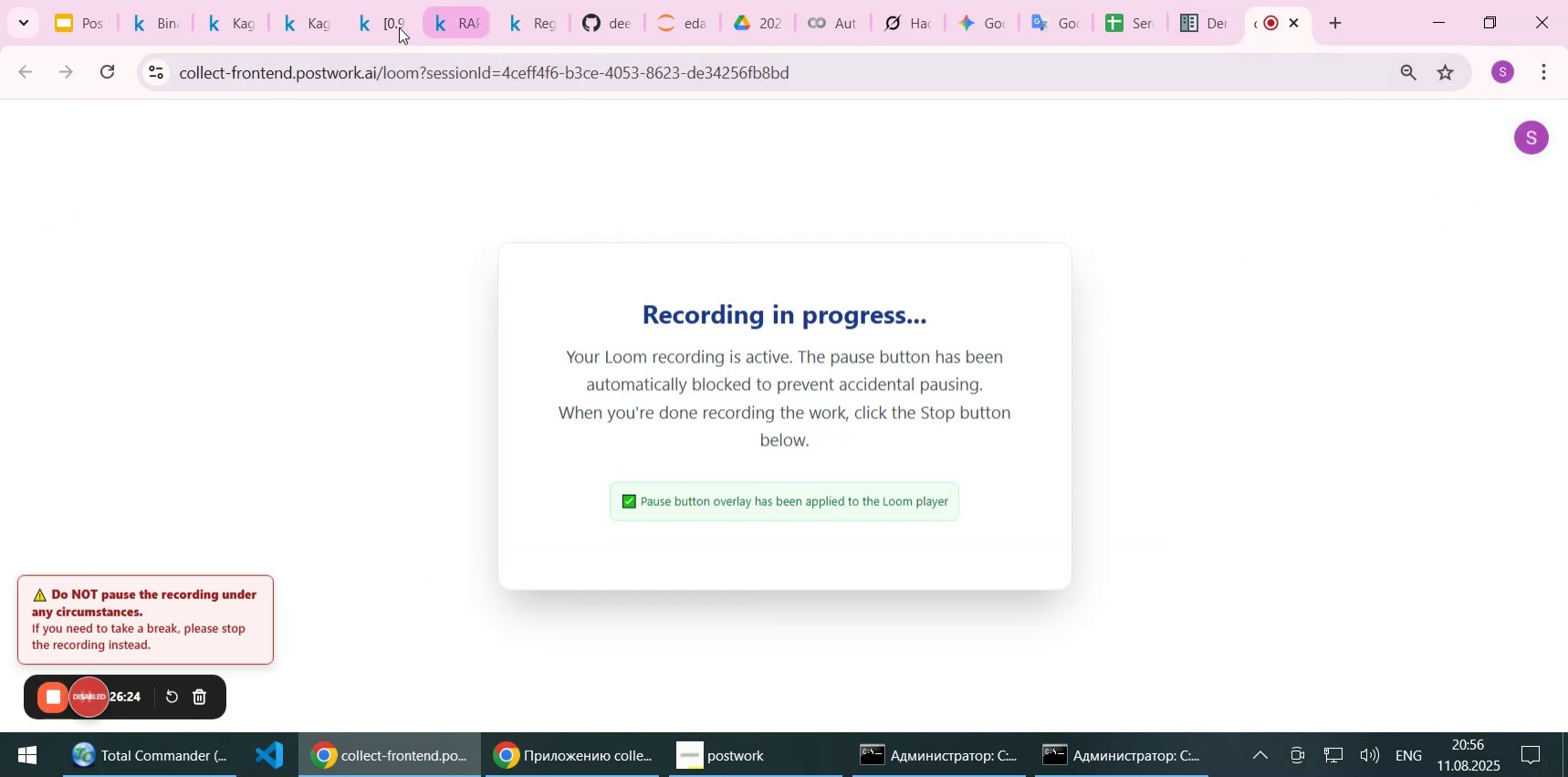 
left_click([441, 20])
 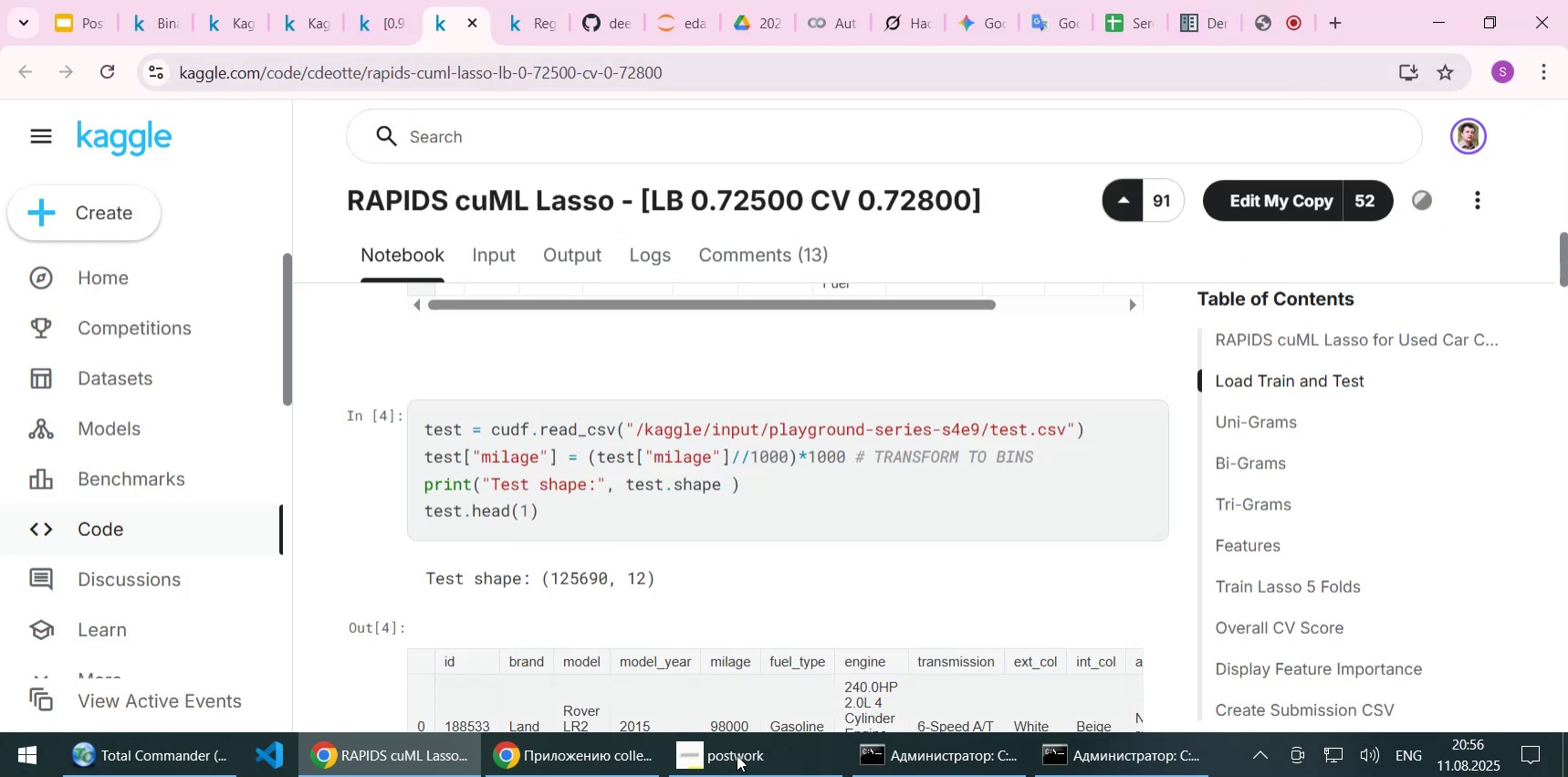 
left_click([743, 768])
 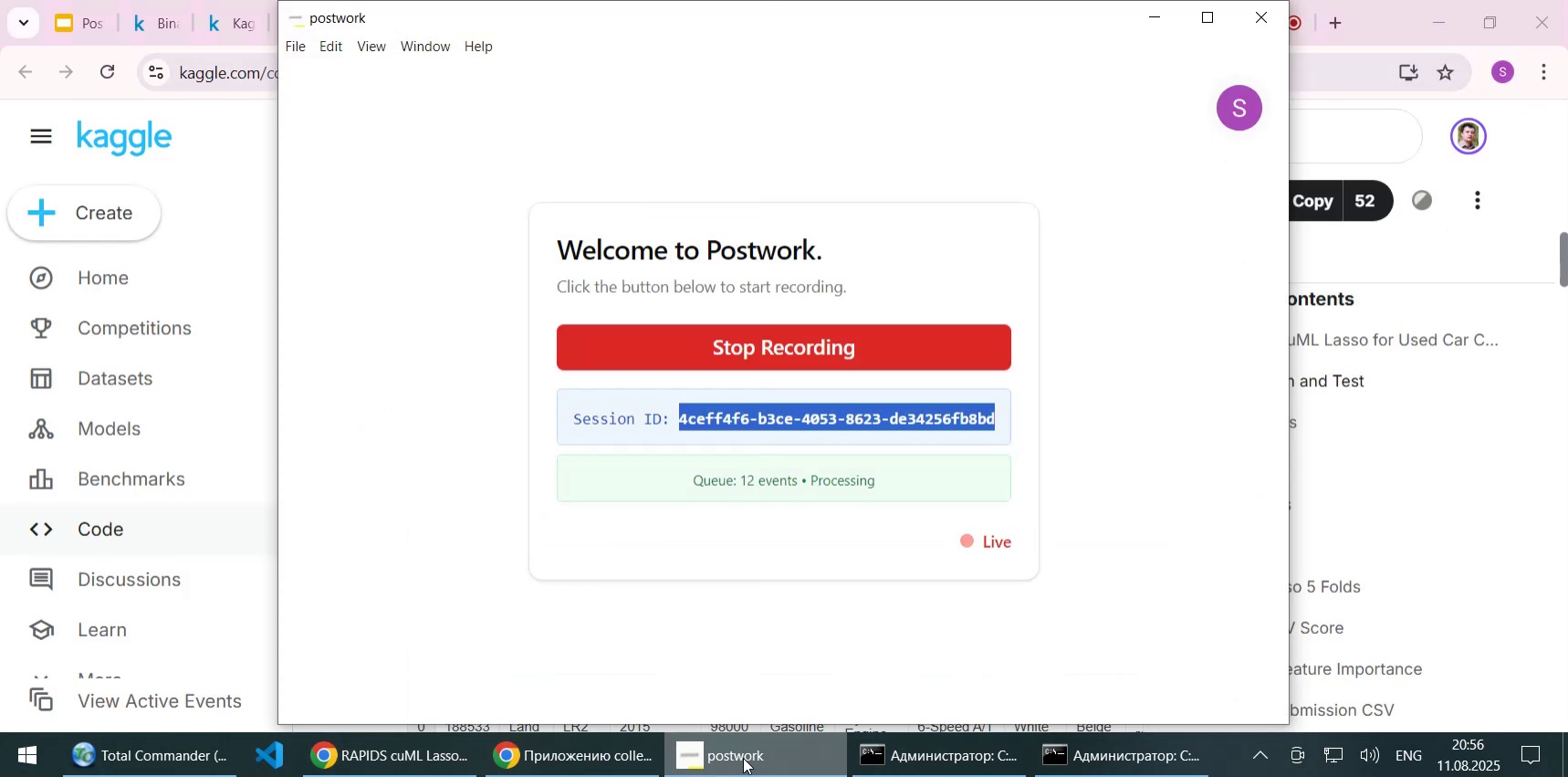 
left_click([743, 757])
 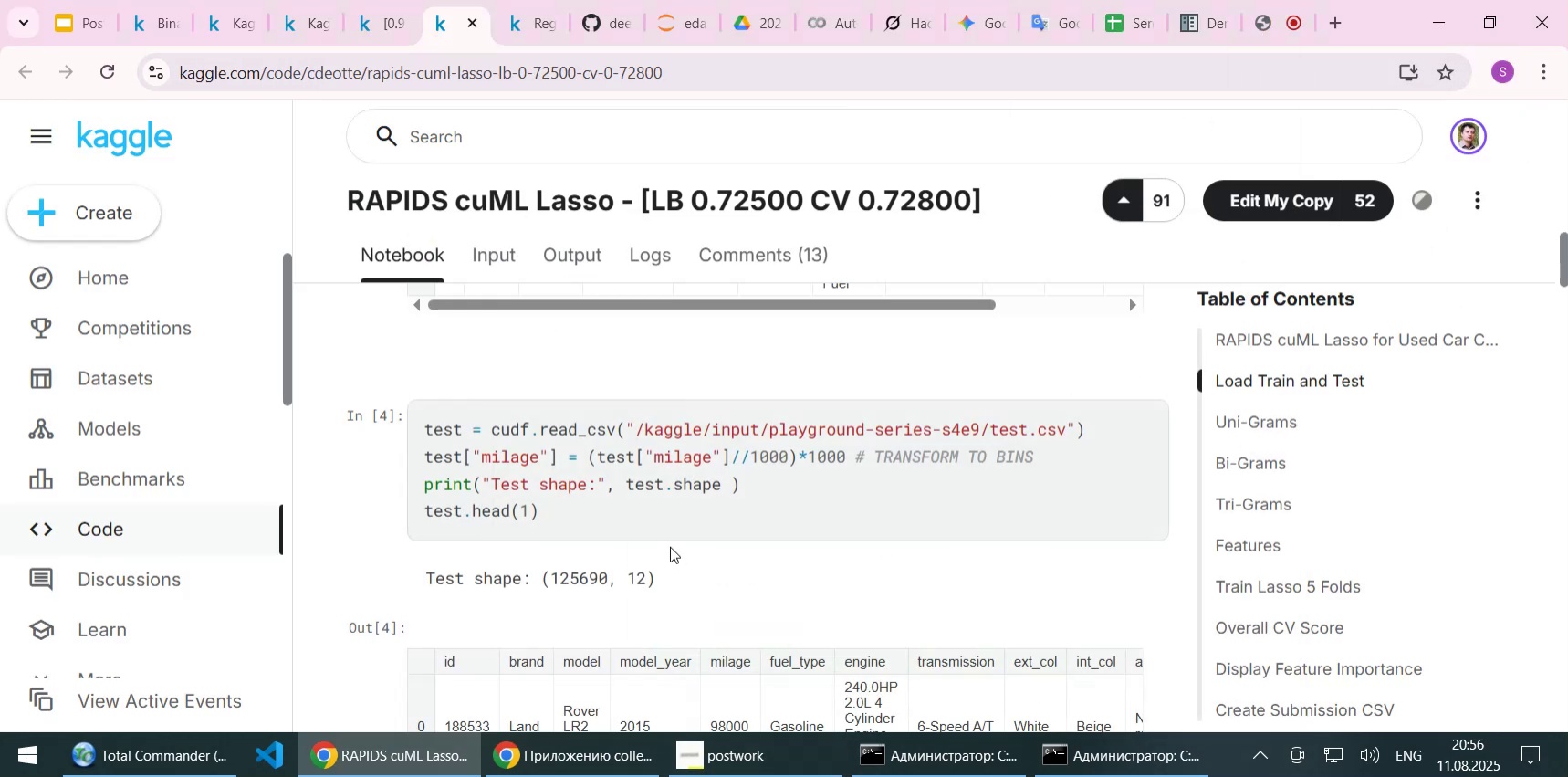 
left_click([670, 546])
 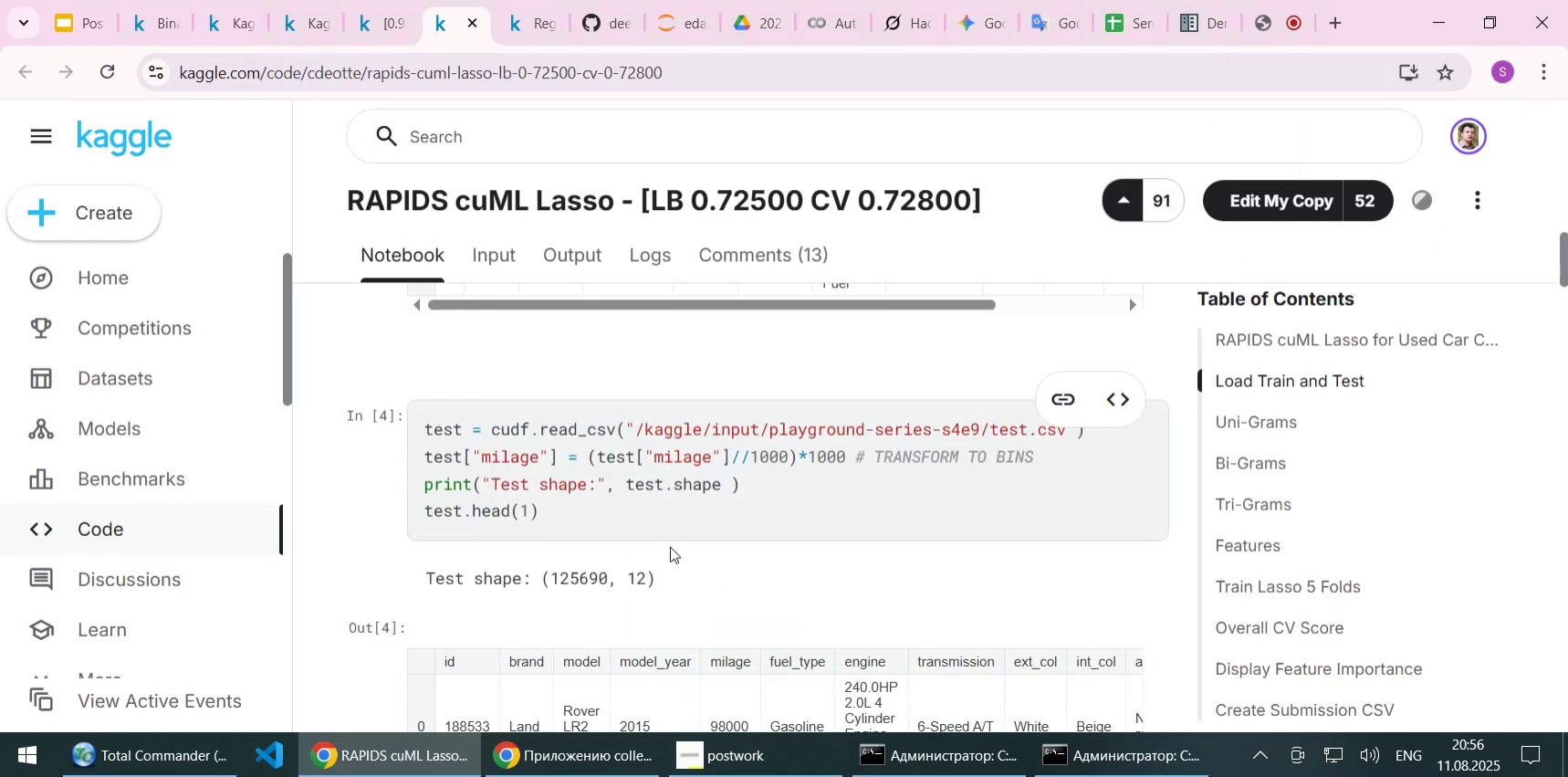 
scroll: coordinate [670, 546], scroll_direction: up, amount: 1.0
 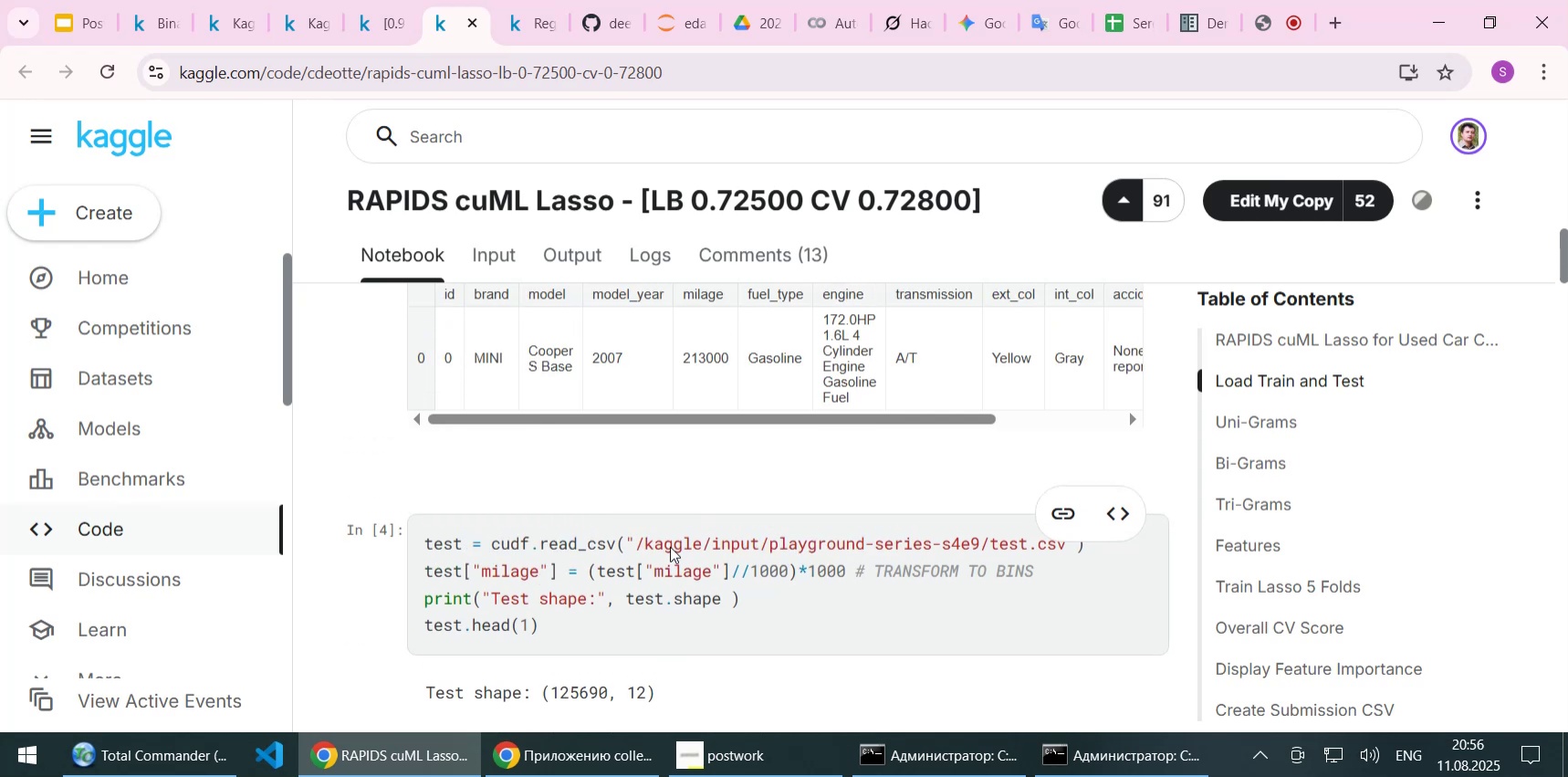 
scroll: coordinate [691, 516], scroll_direction: down, amount: 6.0
 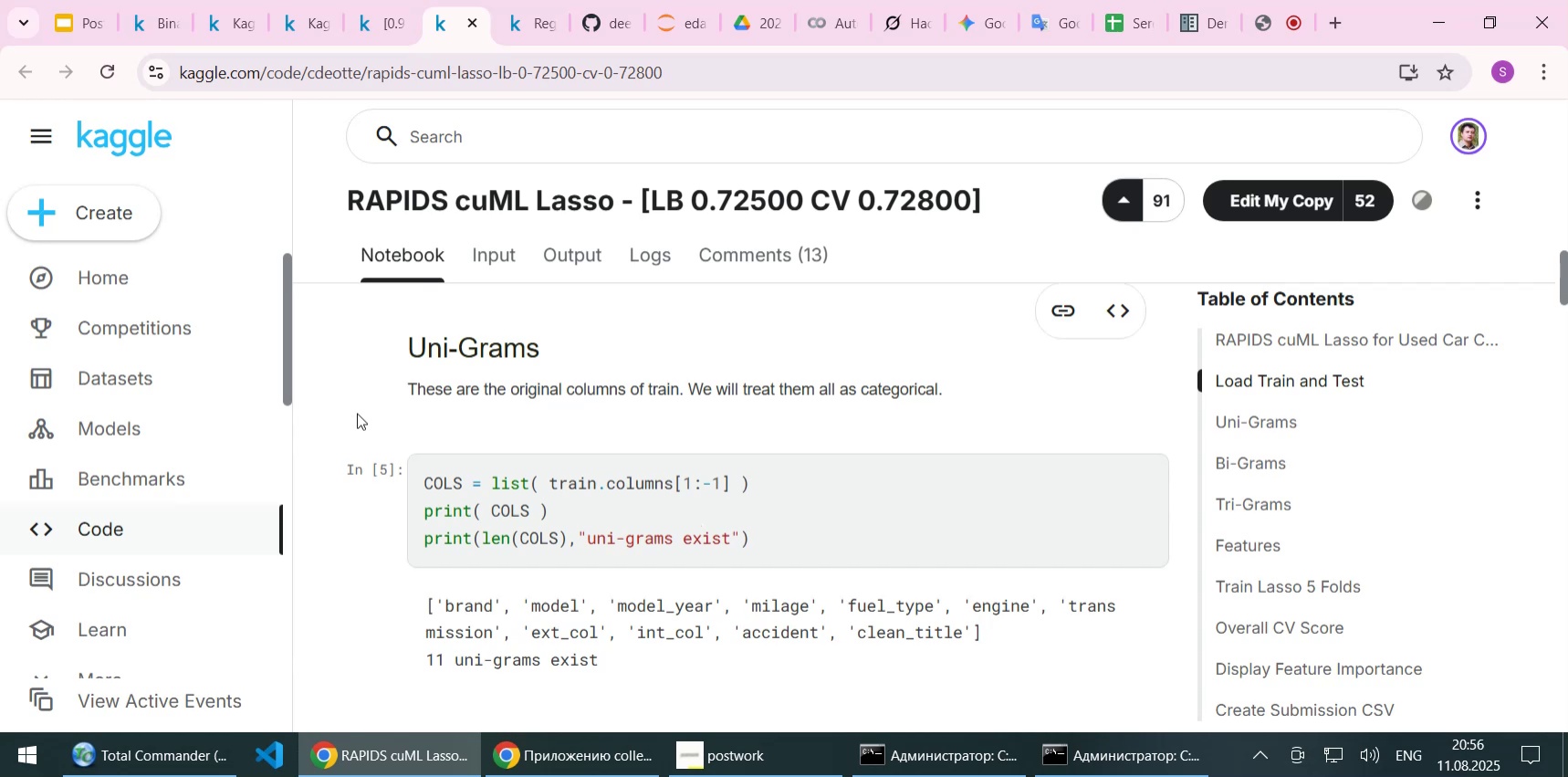 
wait(14.18)
 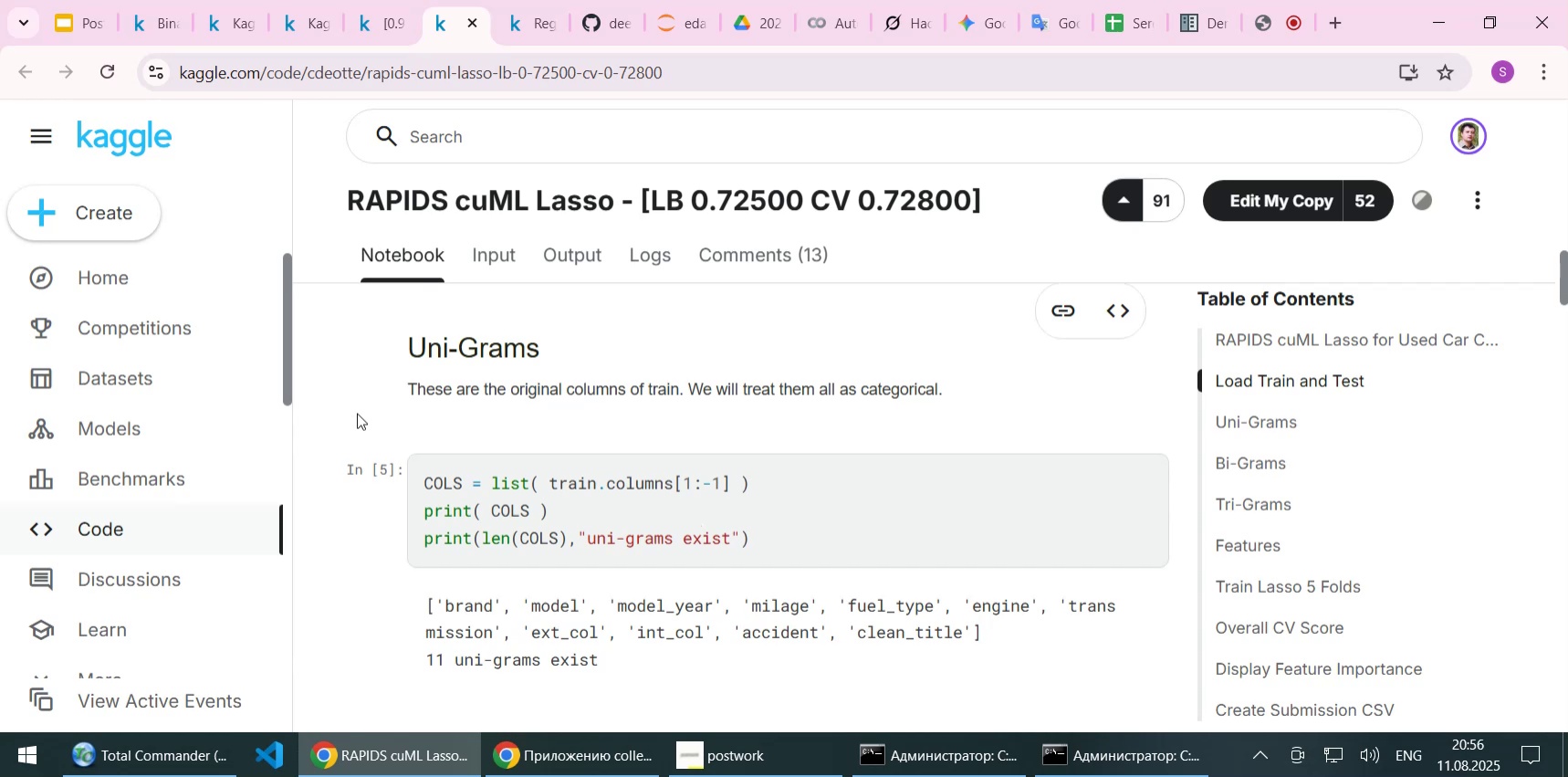 
scroll: coordinate [359, 421], scroll_direction: down, amount: 1.0
 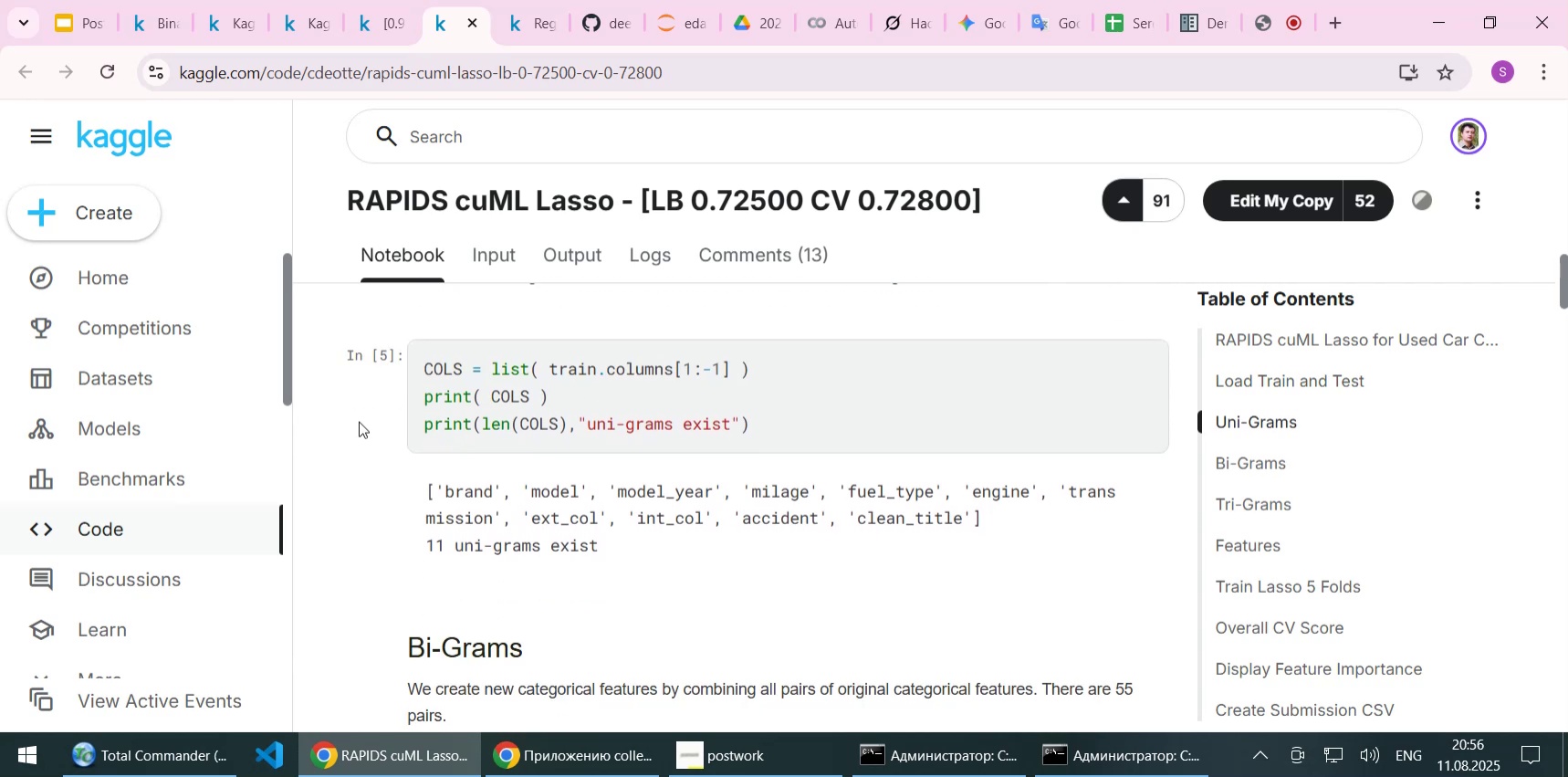 
scroll: coordinate [365, 447], scroll_direction: none, amount: 0.0
 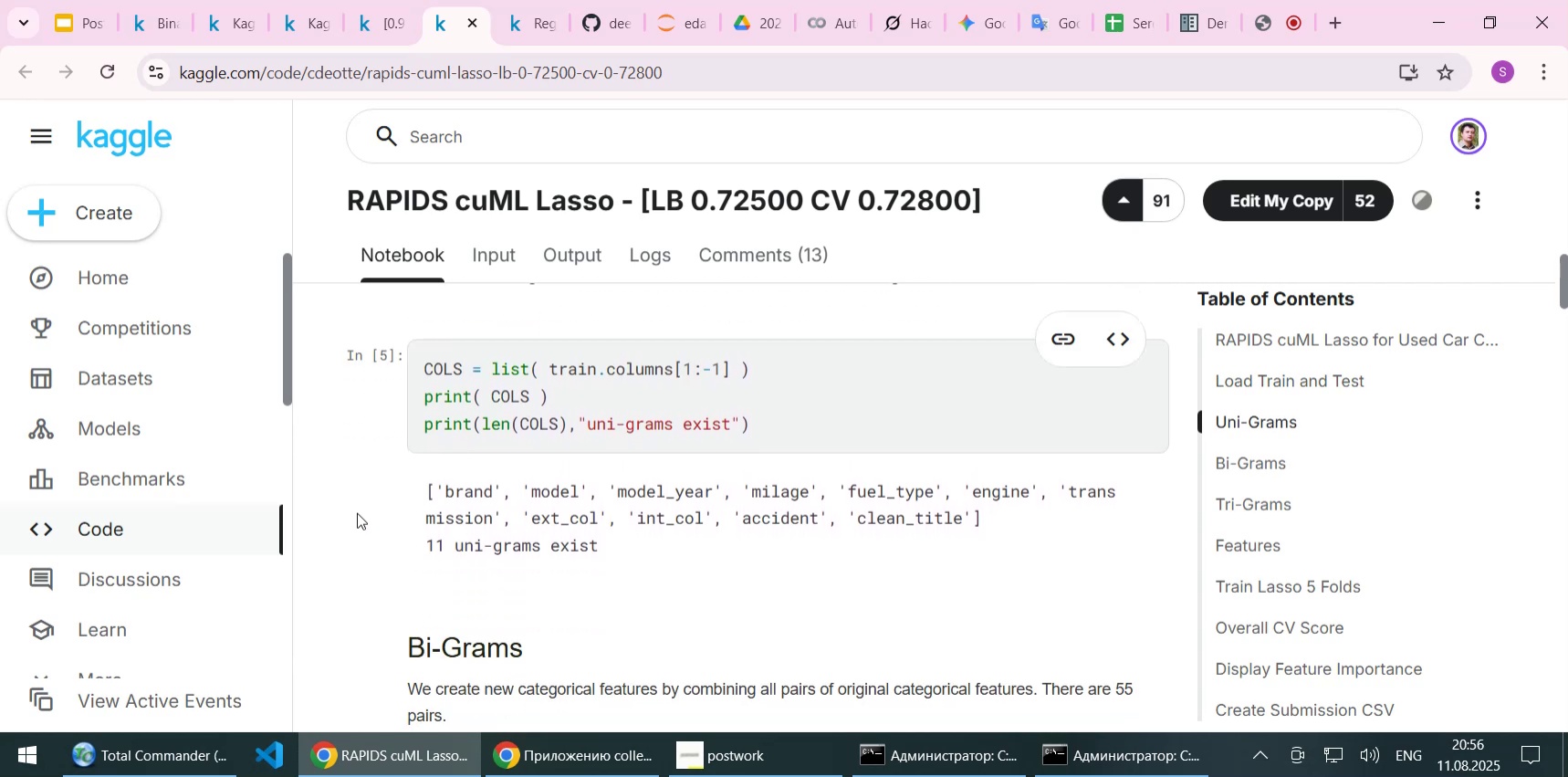 
scroll: coordinate [358, 512], scroll_direction: up, amount: 1.0
 